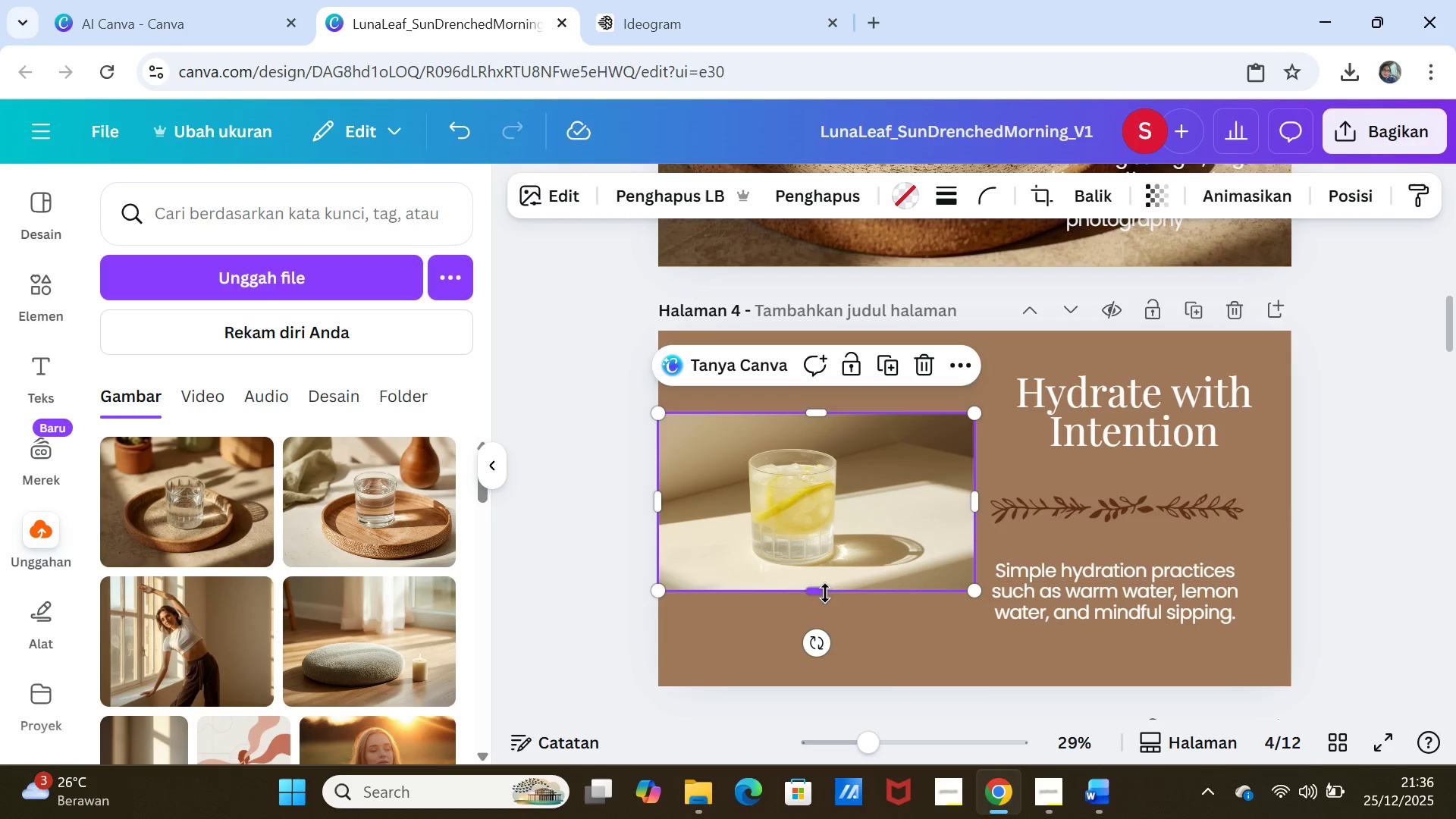 
left_click_drag(start_coordinate=[824, 594], to_coordinate=[818, 687])
 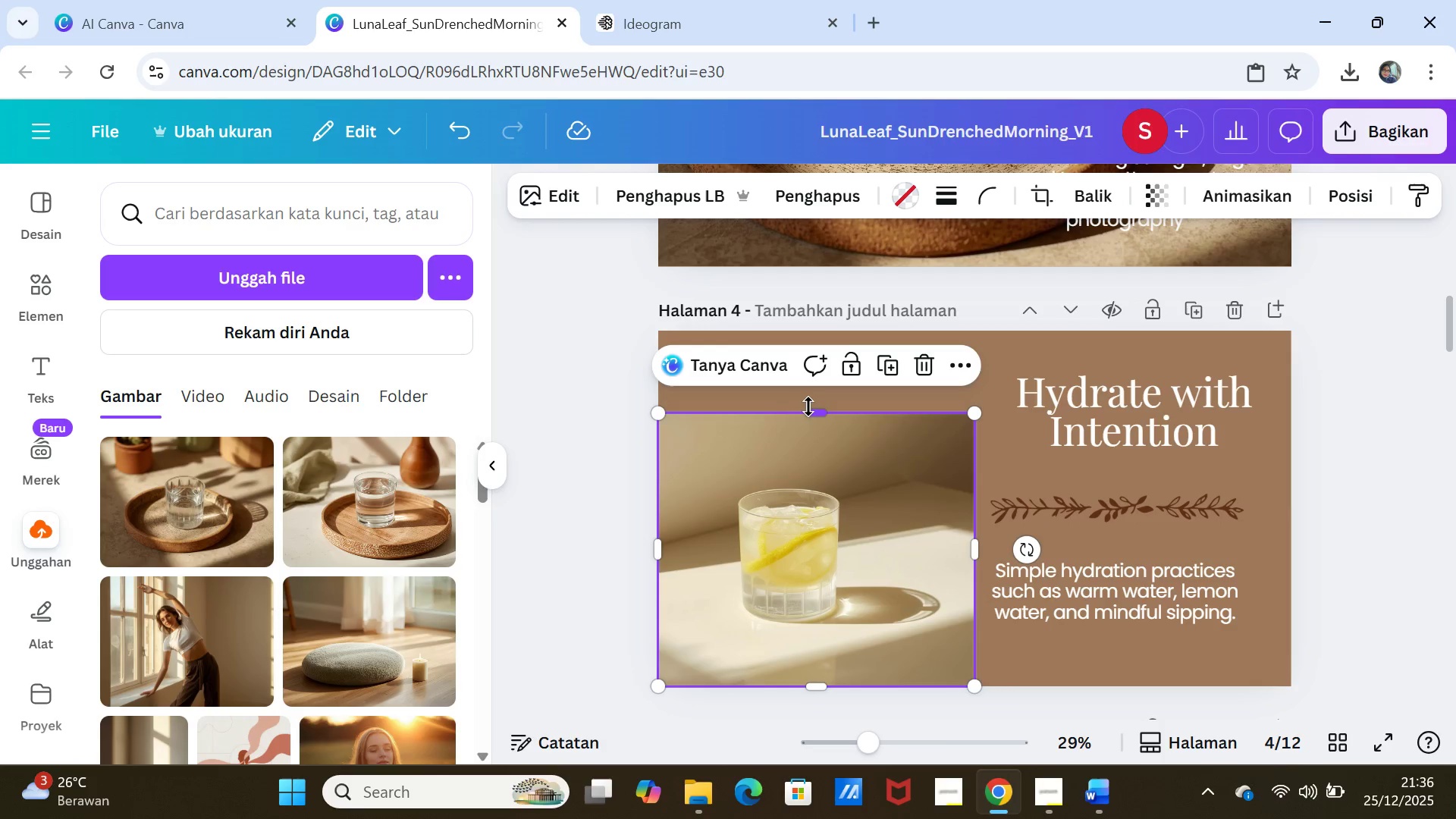 
left_click_drag(start_coordinate=[808, 406], to_coordinate=[813, 328])
 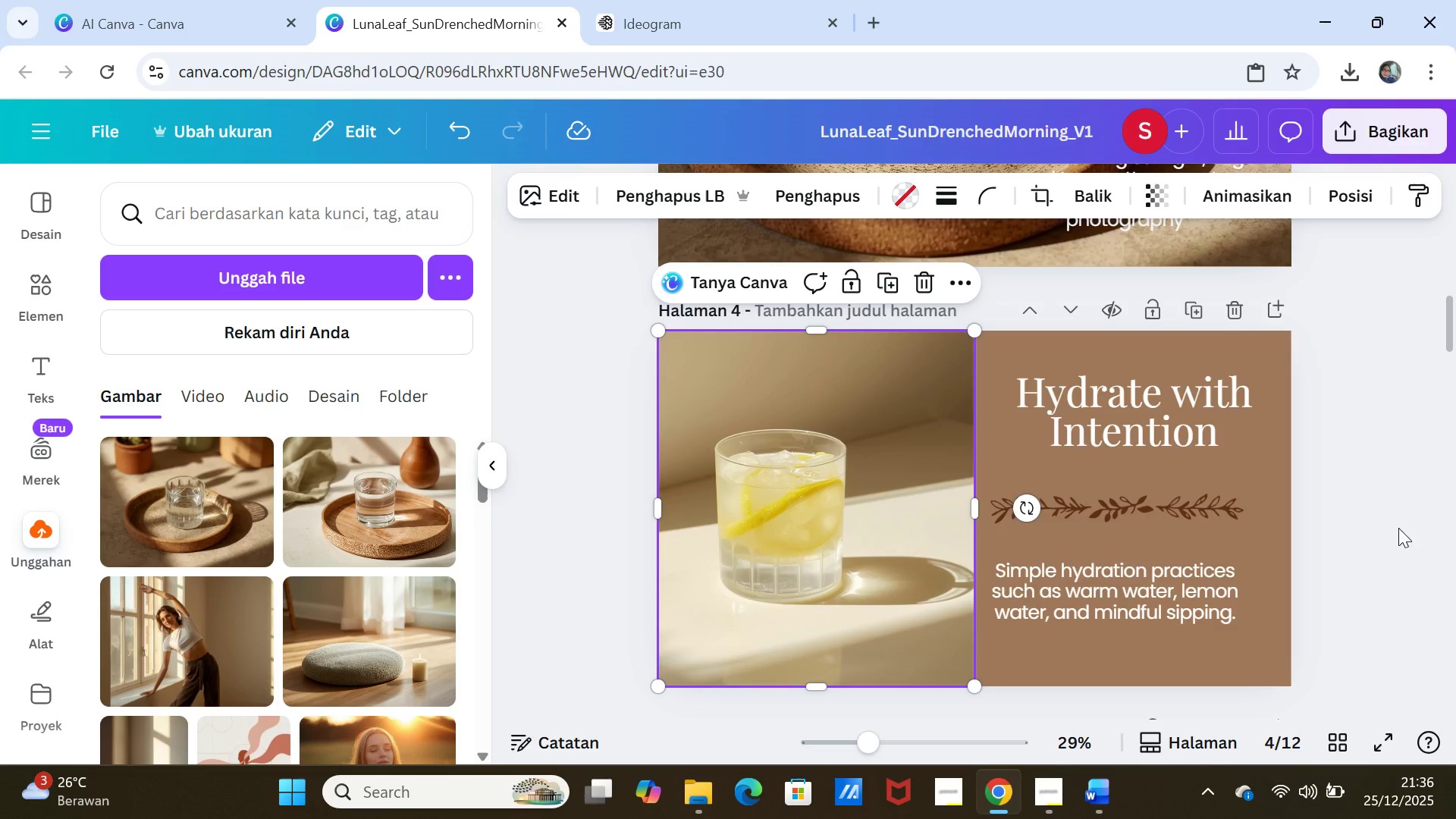 
left_click([1388, 530])
 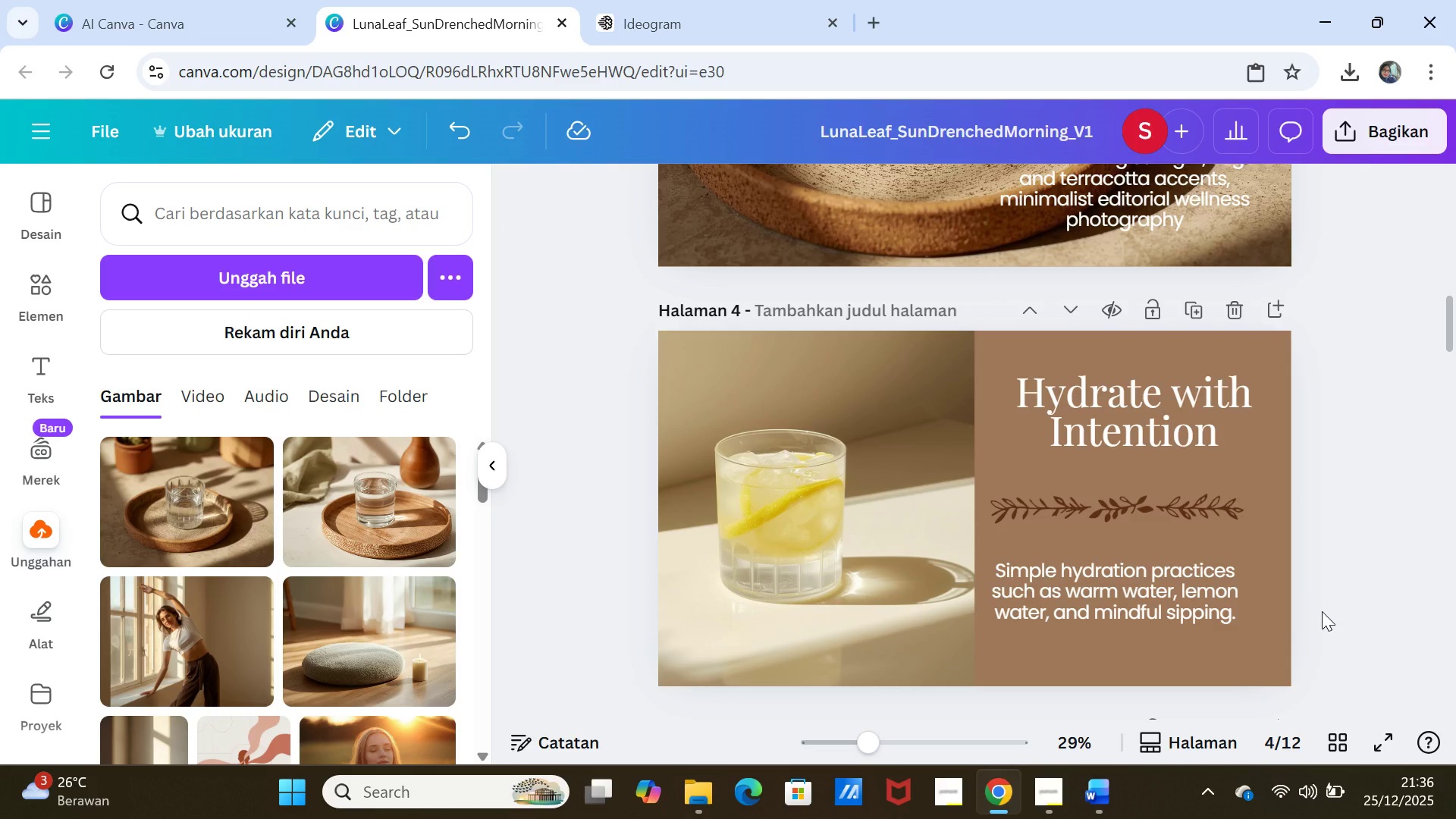 
scroll: coordinate [1322, 611], scroll_direction: up, amount: 1.0
 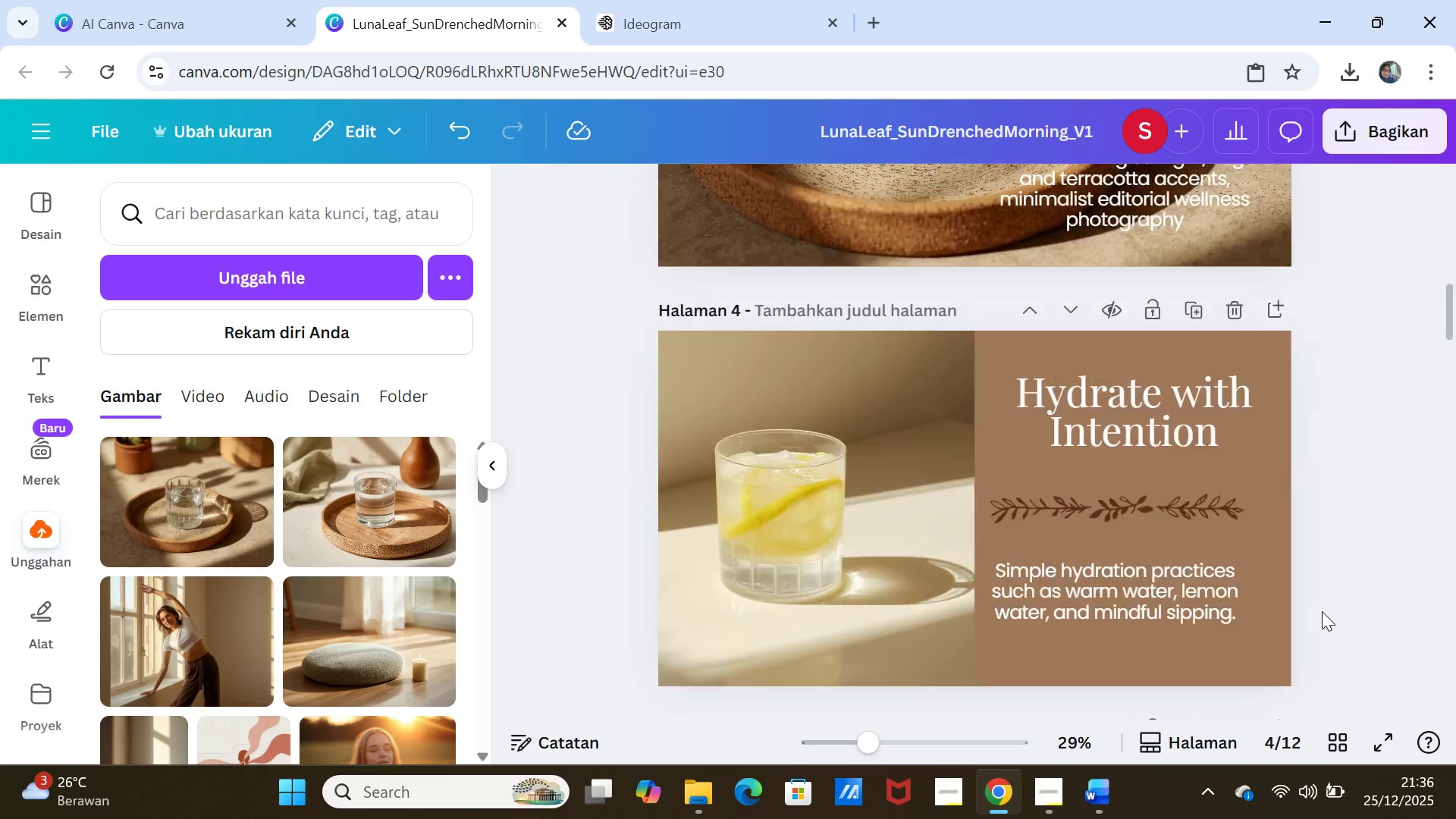 
scroll: coordinate [1322, 611], scroll_direction: down, amount: 5.0
 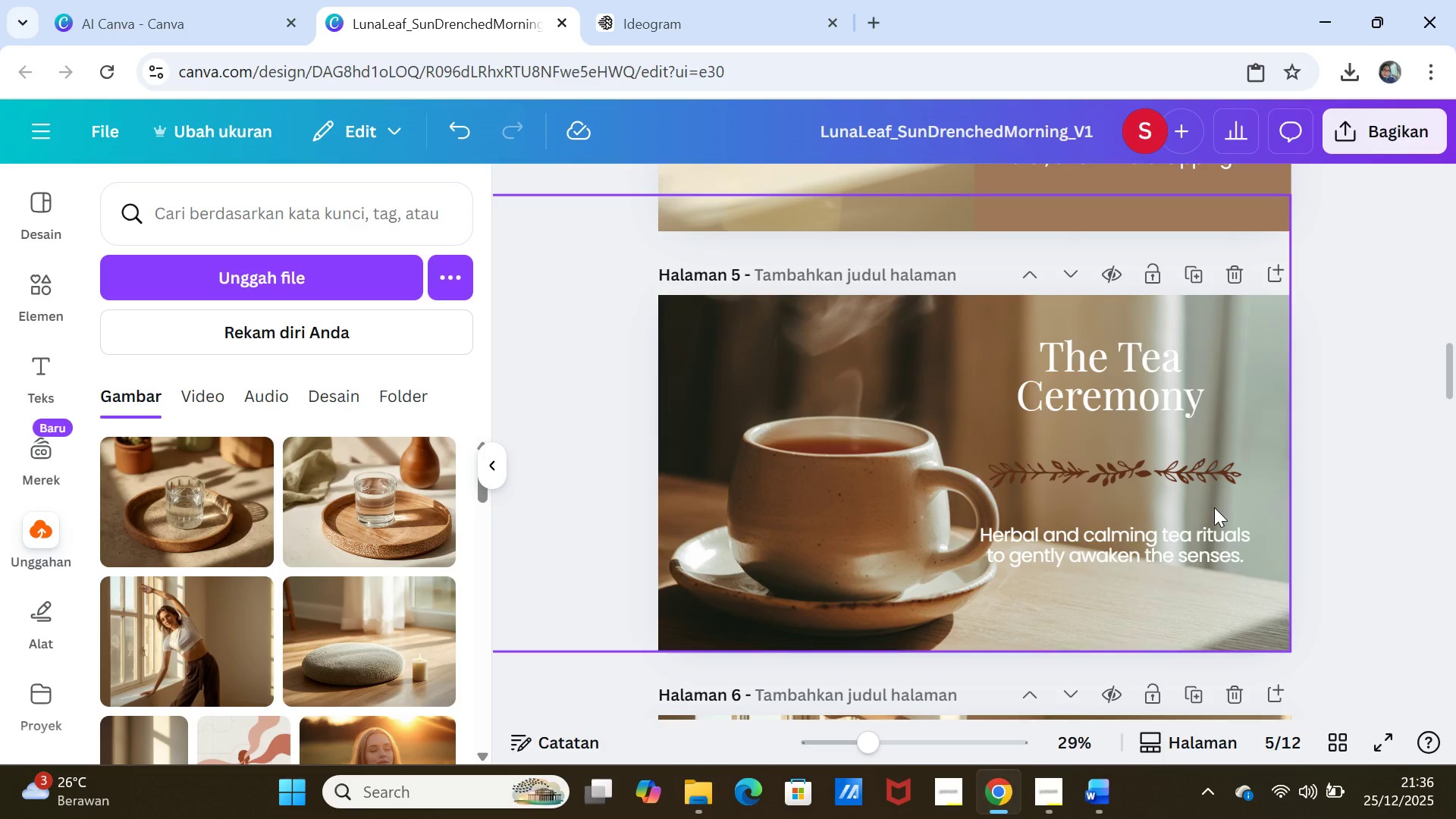 
left_click([1214, 507])
 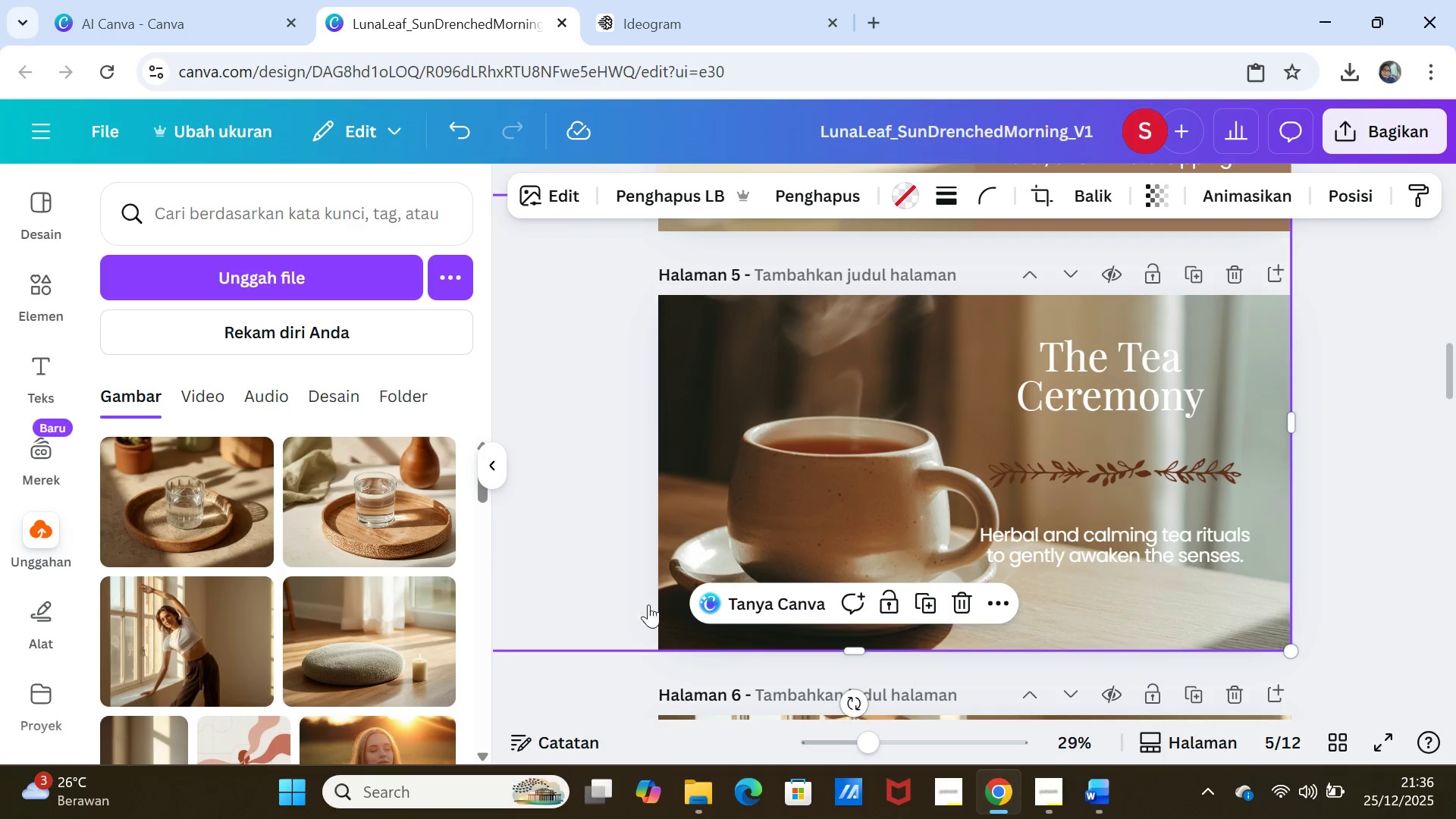 
left_click([493, 470])
 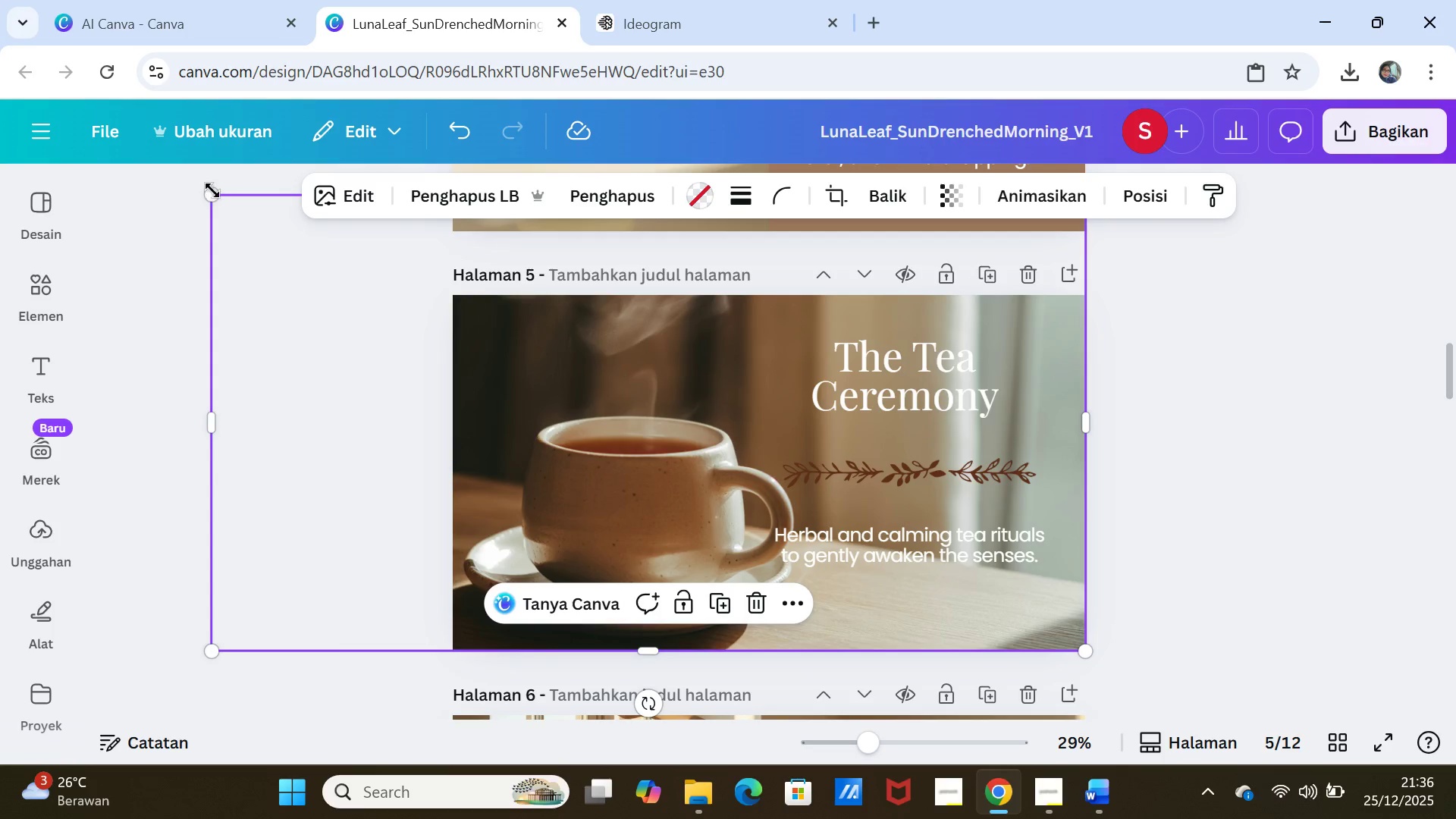 
left_click_drag(start_coordinate=[214, 196], to_coordinate=[479, 269])
 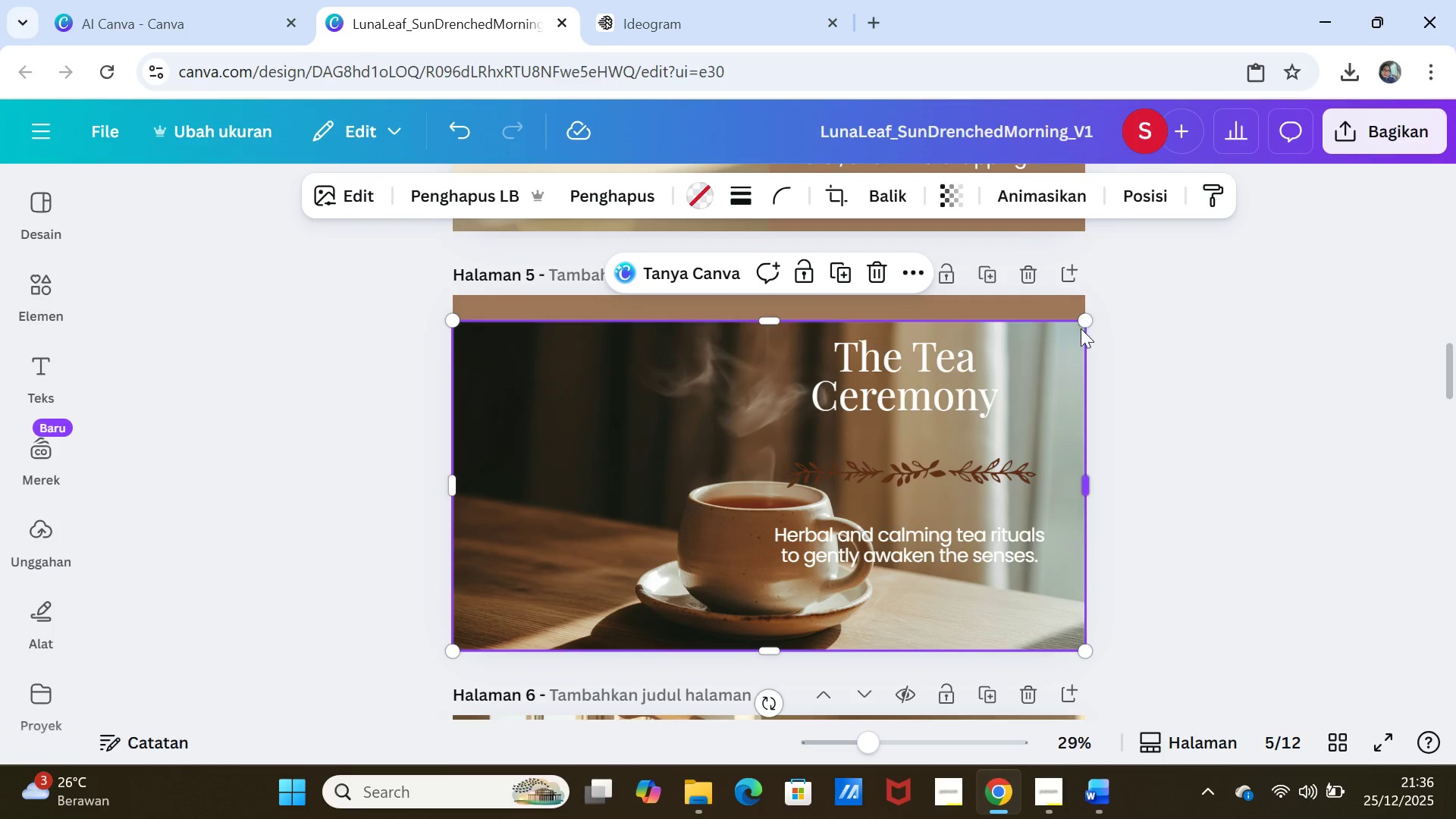 
left_click_drag(start_coordinate=[1079, 320], to_coordinate=[726, 405])
 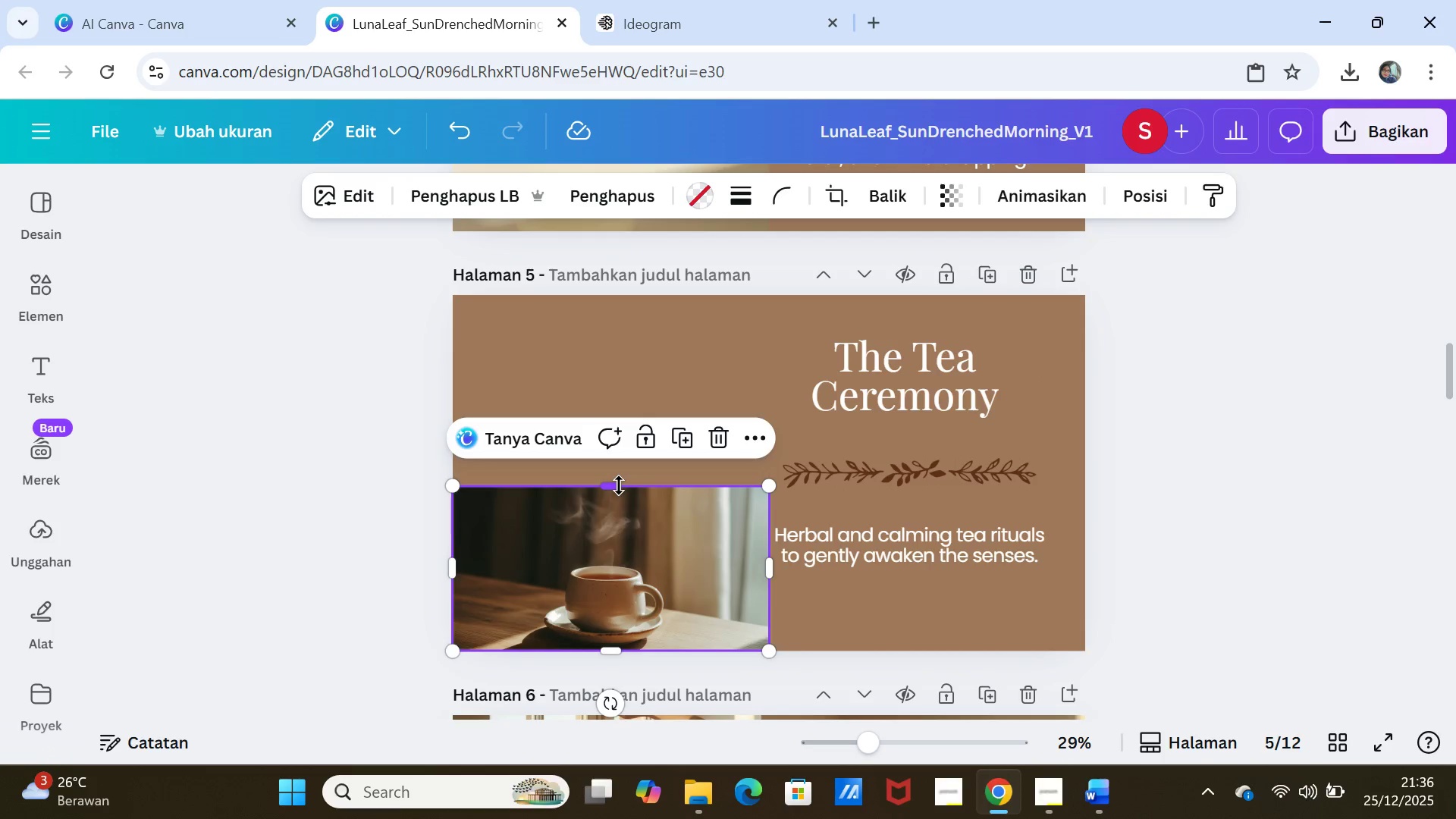 
left_click_drag(start_coordinate=[618, 485], to_coordinate=[614, 300])
 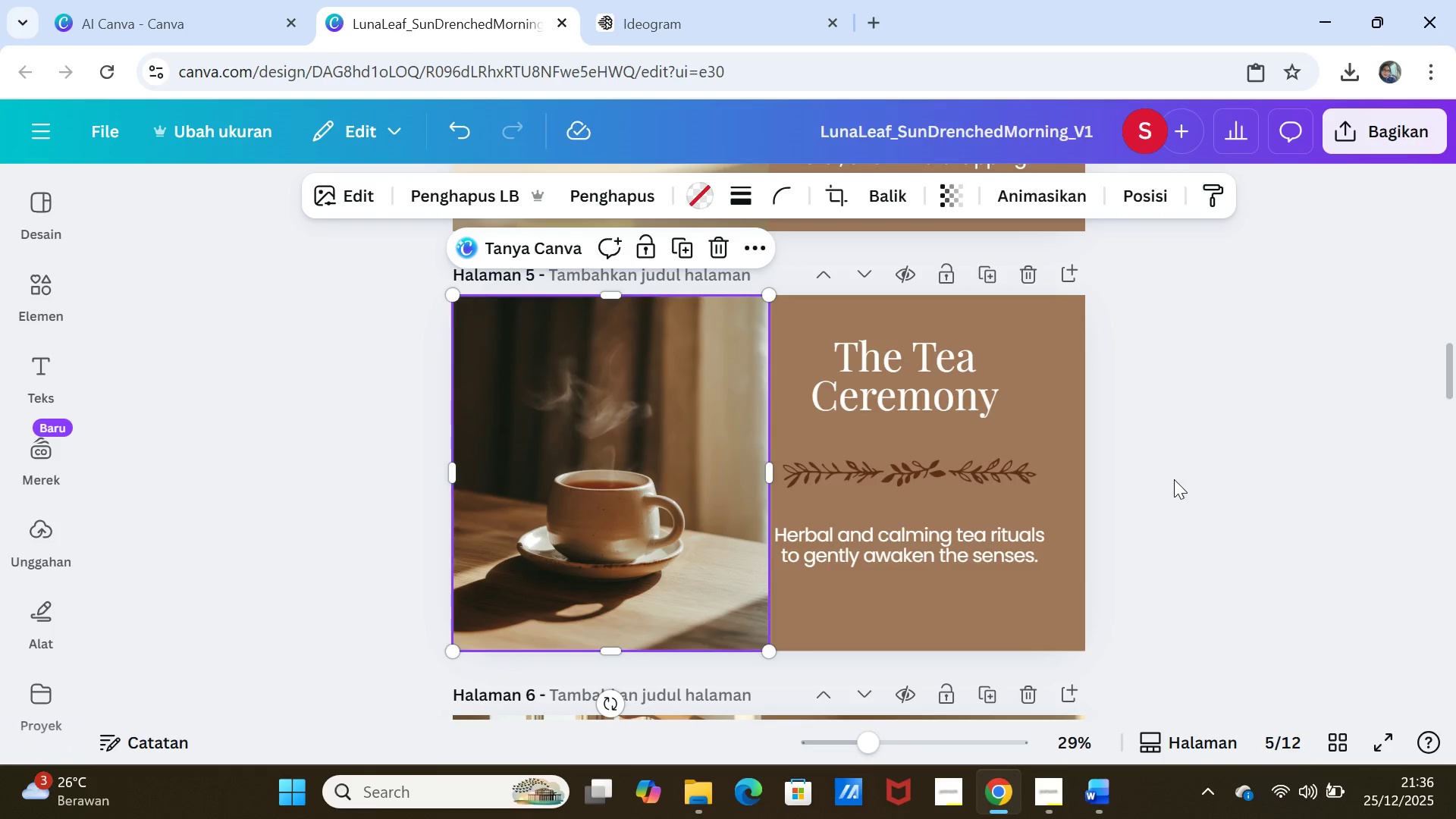 
left_click([1173, 490])
 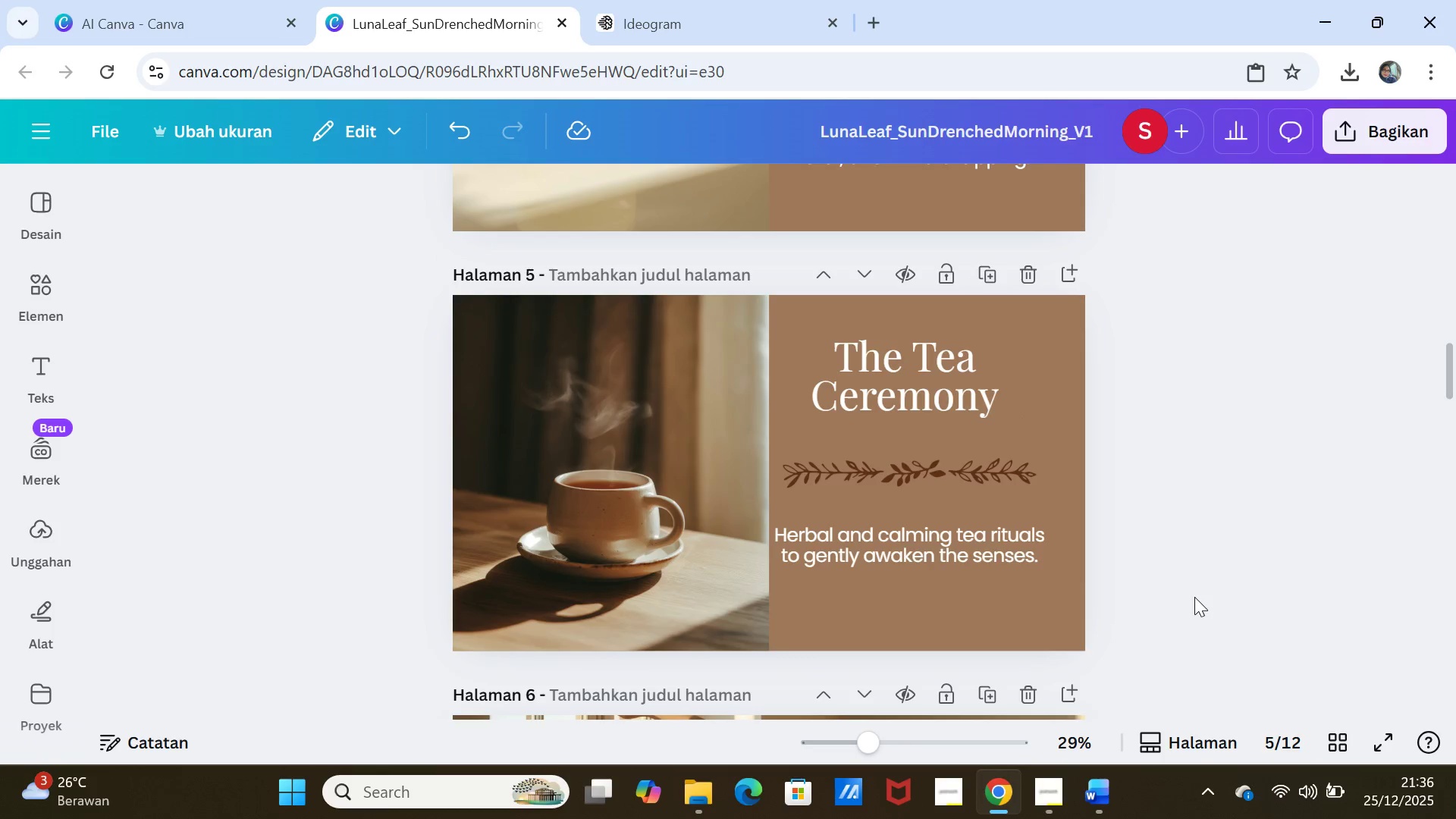 
scroll: coordinate [1194, 598], scroll_direction: down, amount: 8.0
 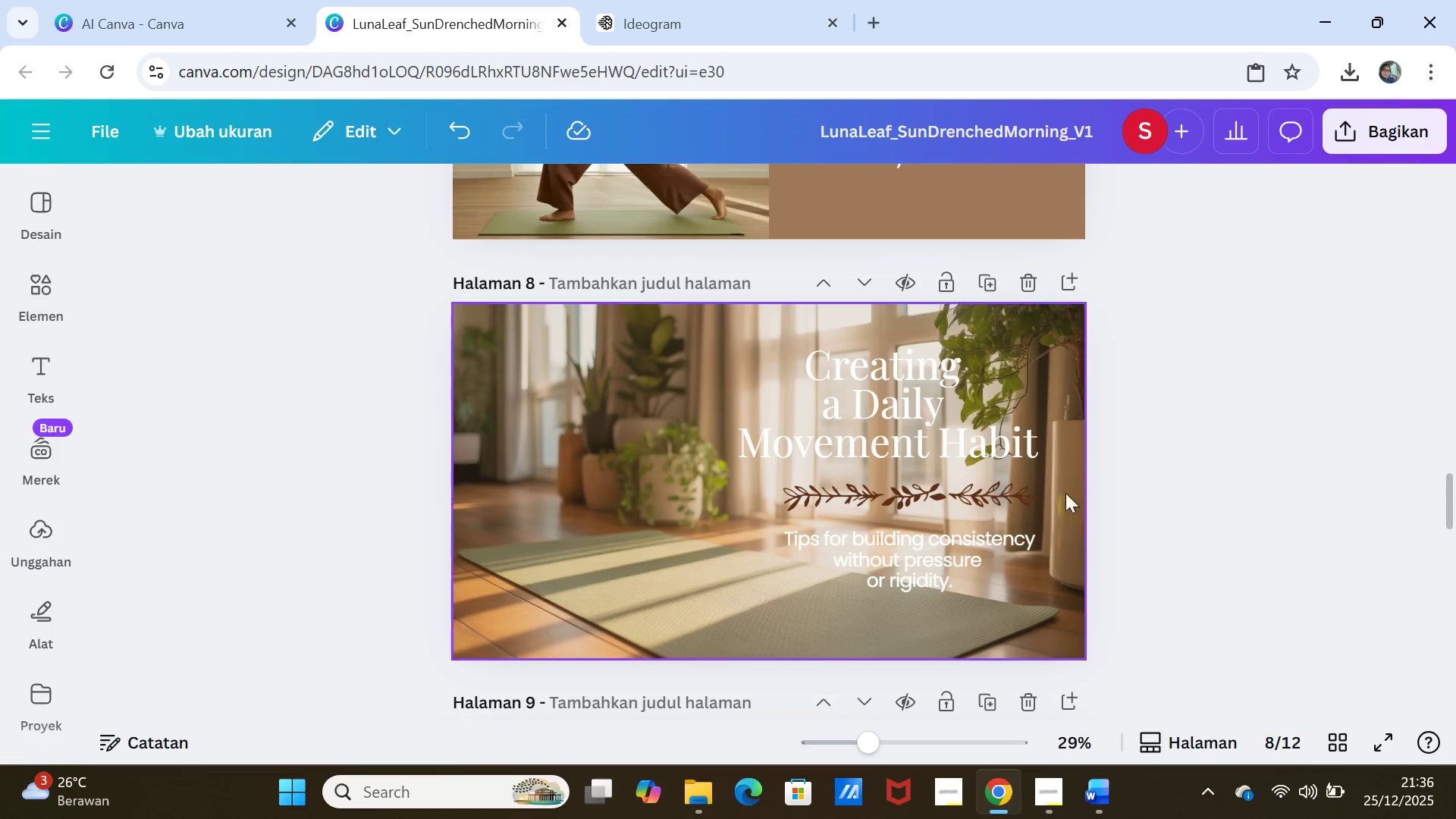 
left_click([1056, 413])
 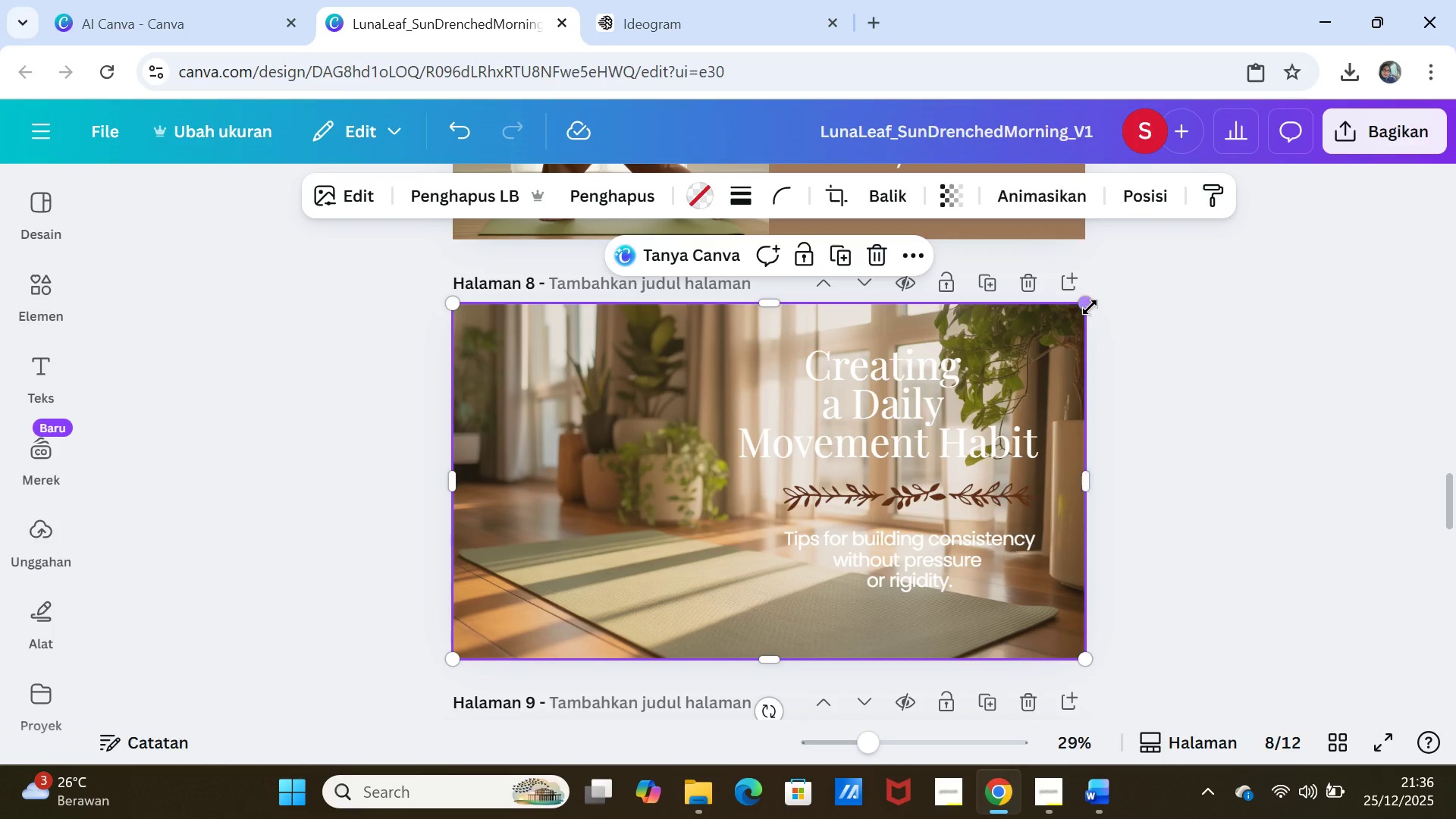 
left_click_drag(start_coordinate=[1090, 307], to_coordinate=[752, 454])
 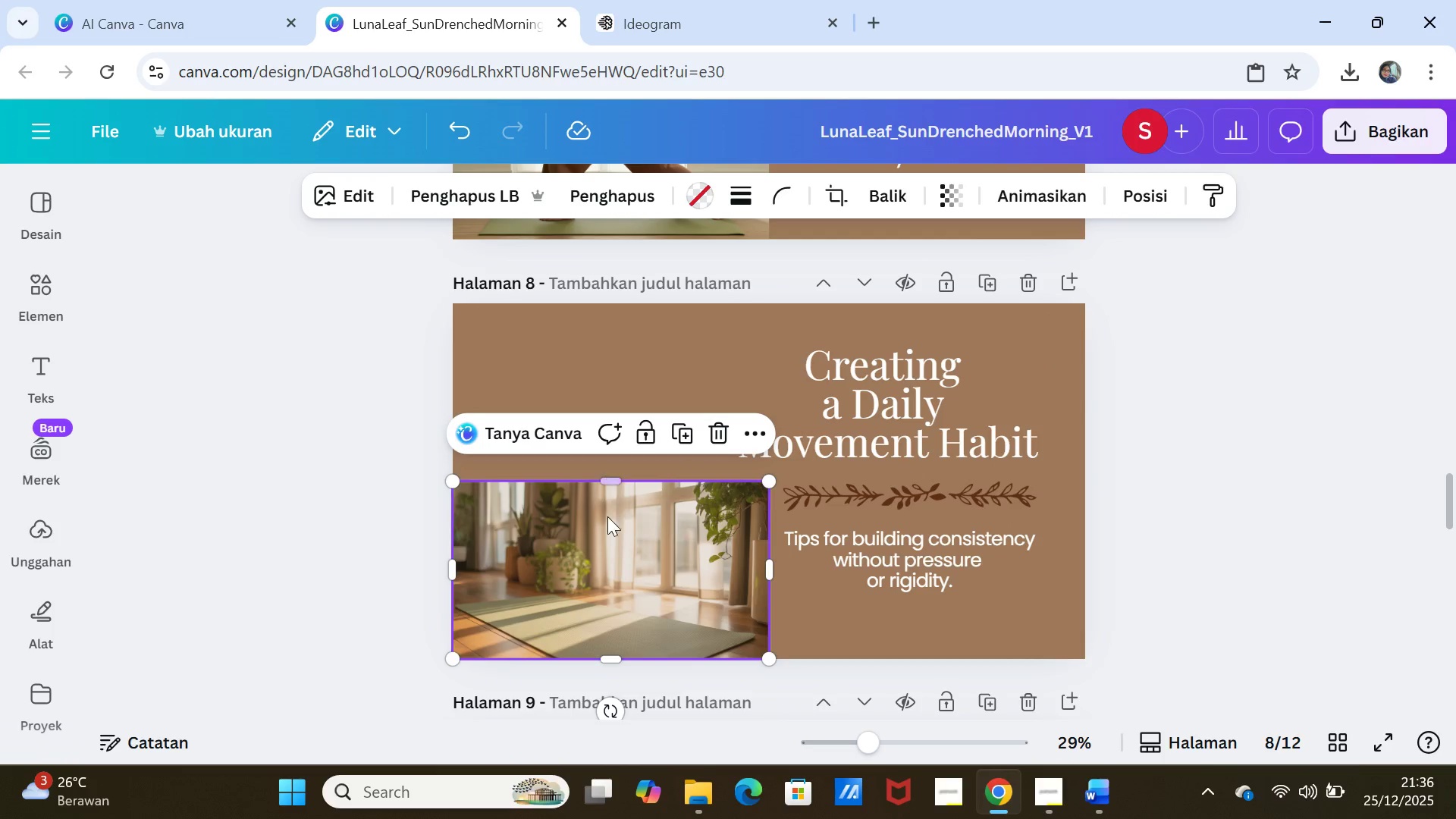 
left_click_drag(start_coordinate=[608, 531], to_coordinate=[608, 456])
 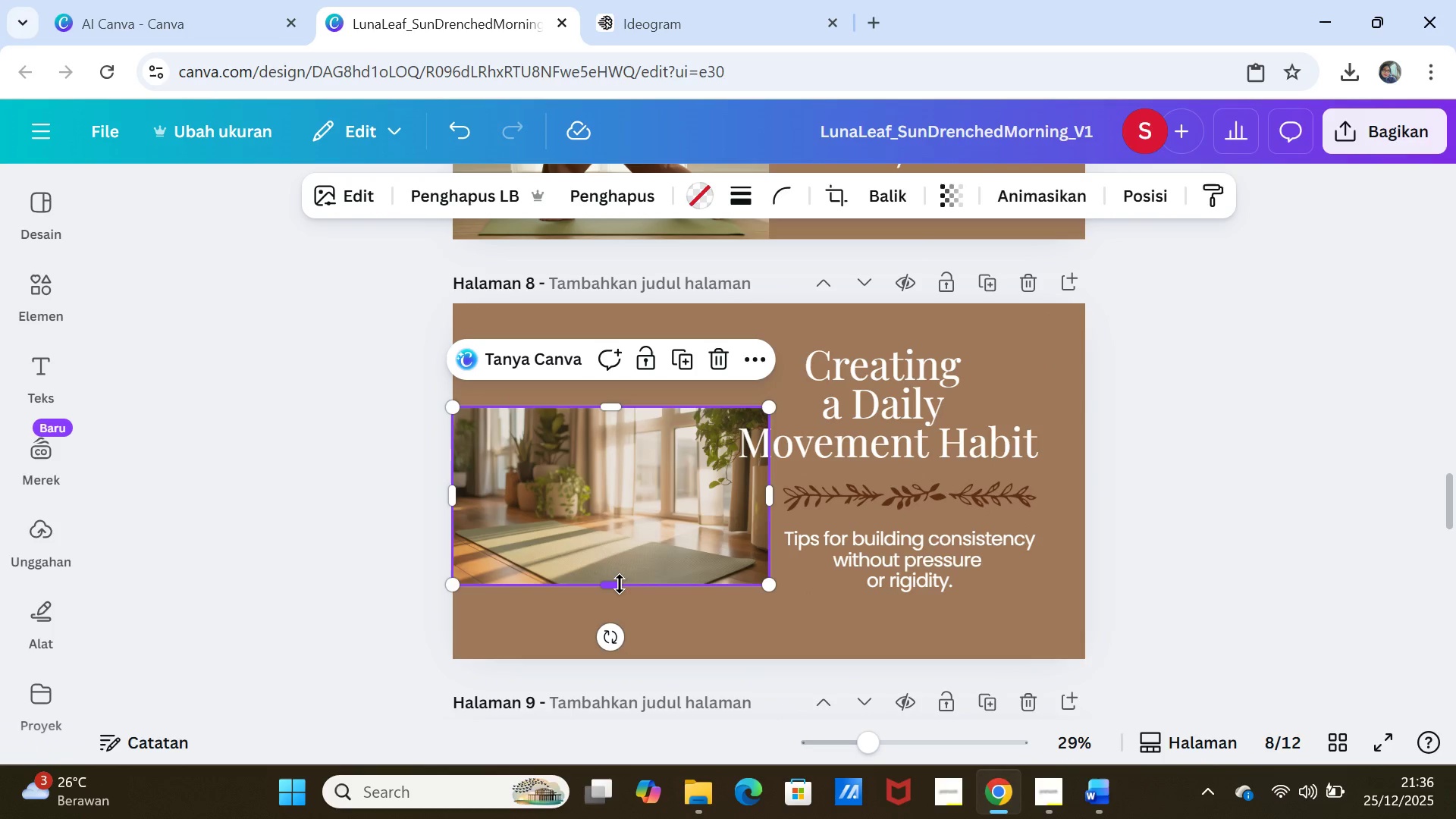 
left_click_drag(start_coordinate=[620, 584], to_coordinate=[621, 656])
 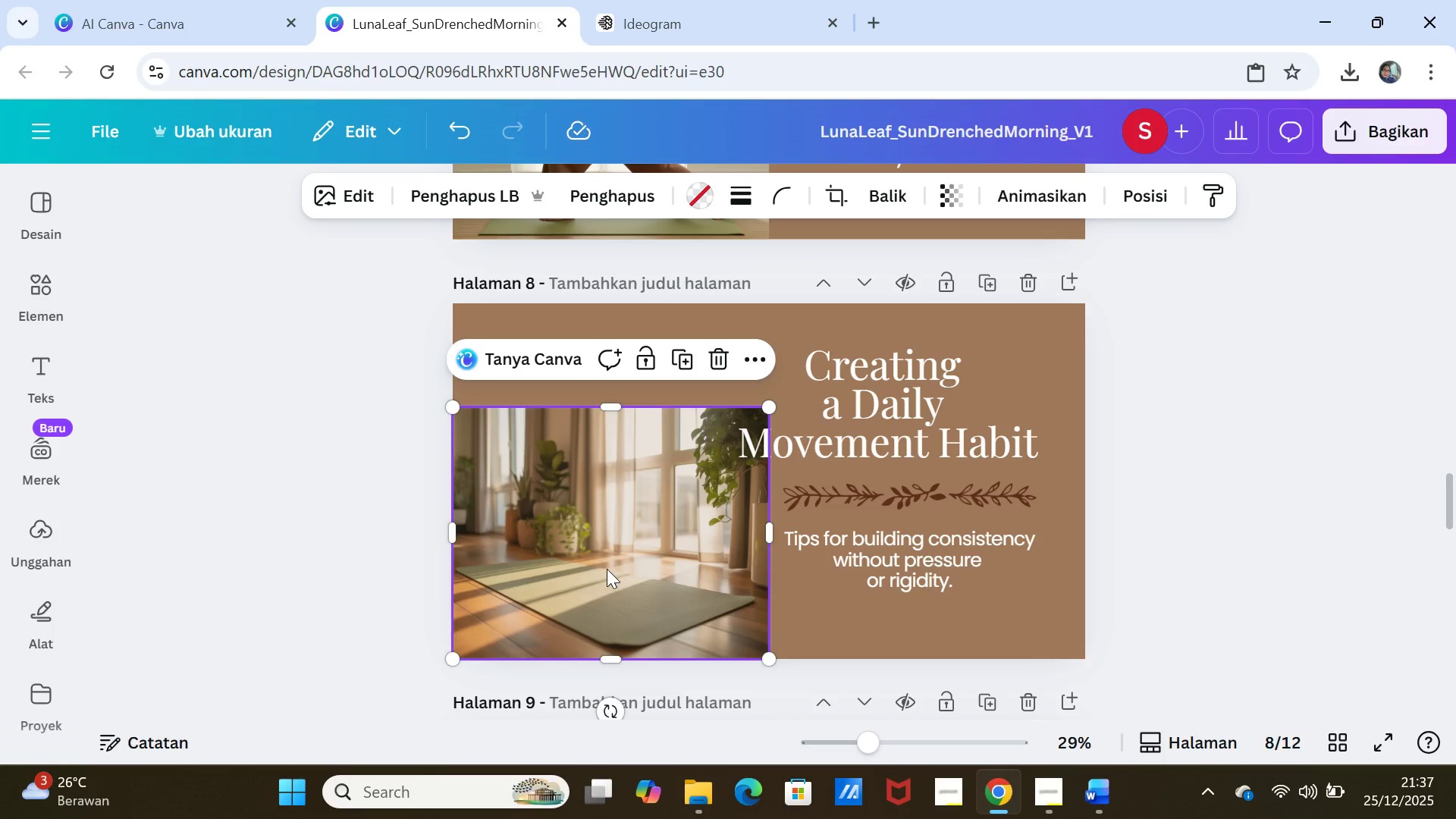 
left_click_drag(start_coordinate=[607, 572], to_coordinate=[606, 550])
 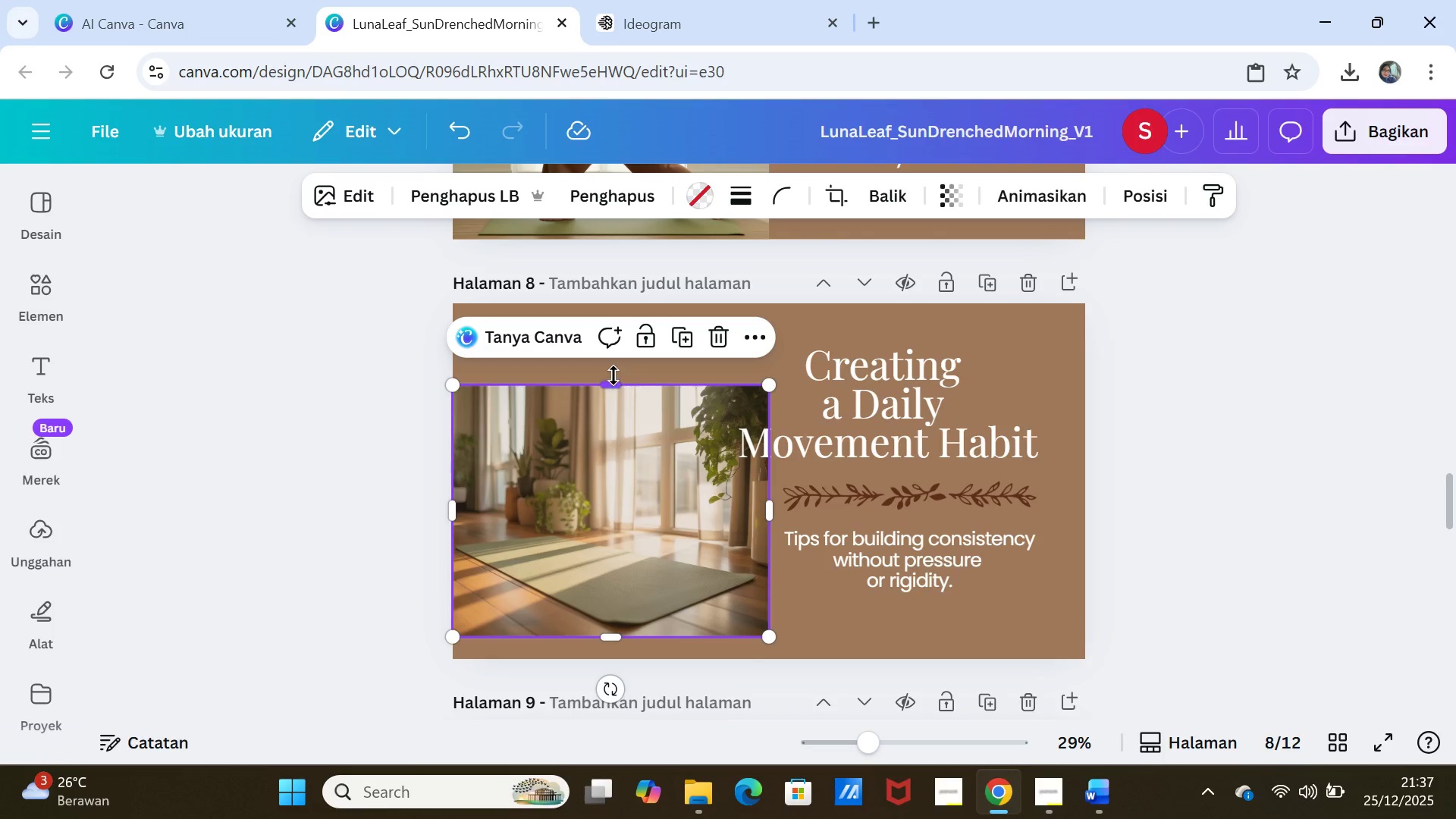 
left_click_drag(start_coordinate=[613, 374], to_coordinate=[613, 355])
 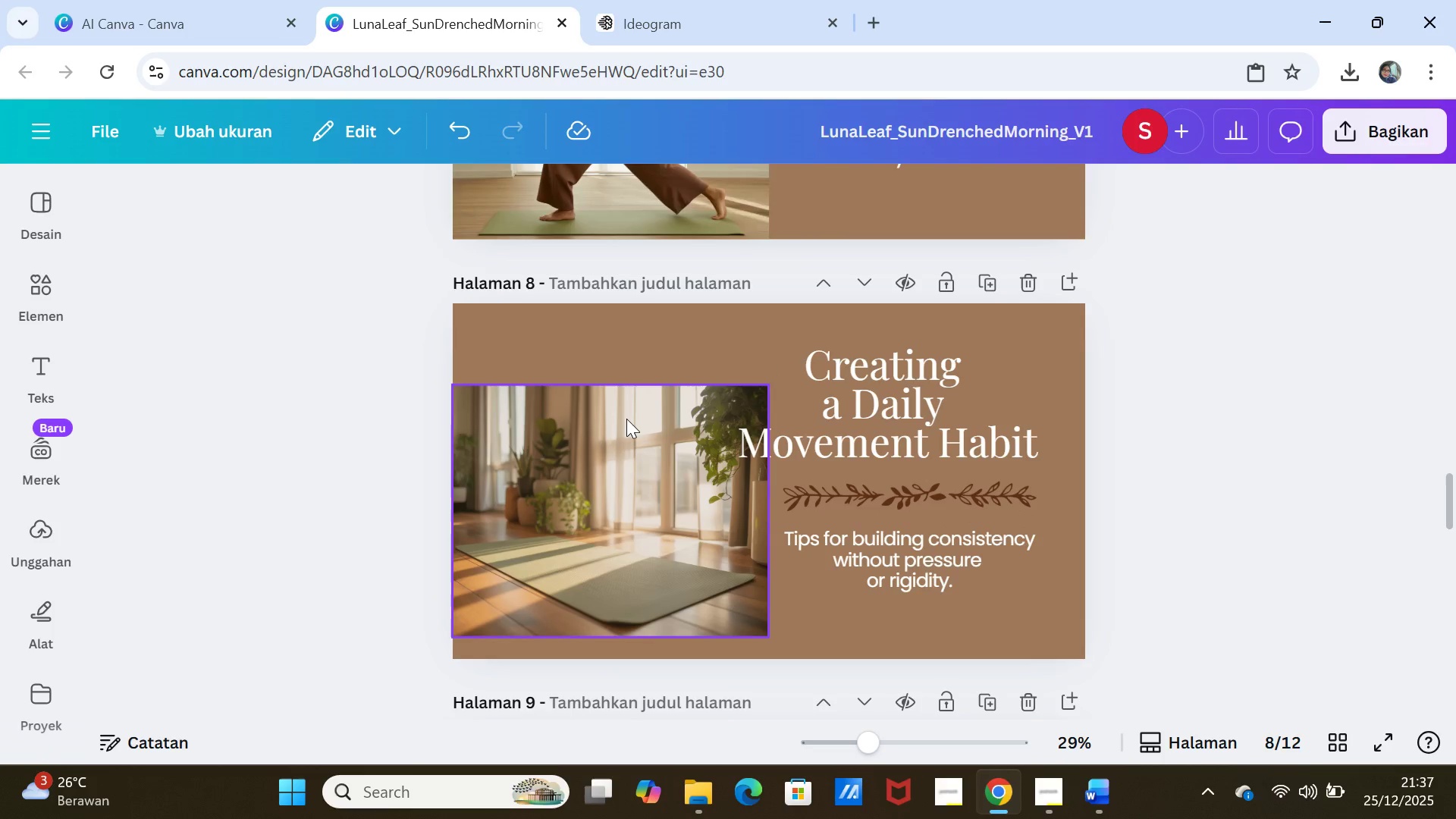 
left_click([626, 419])
 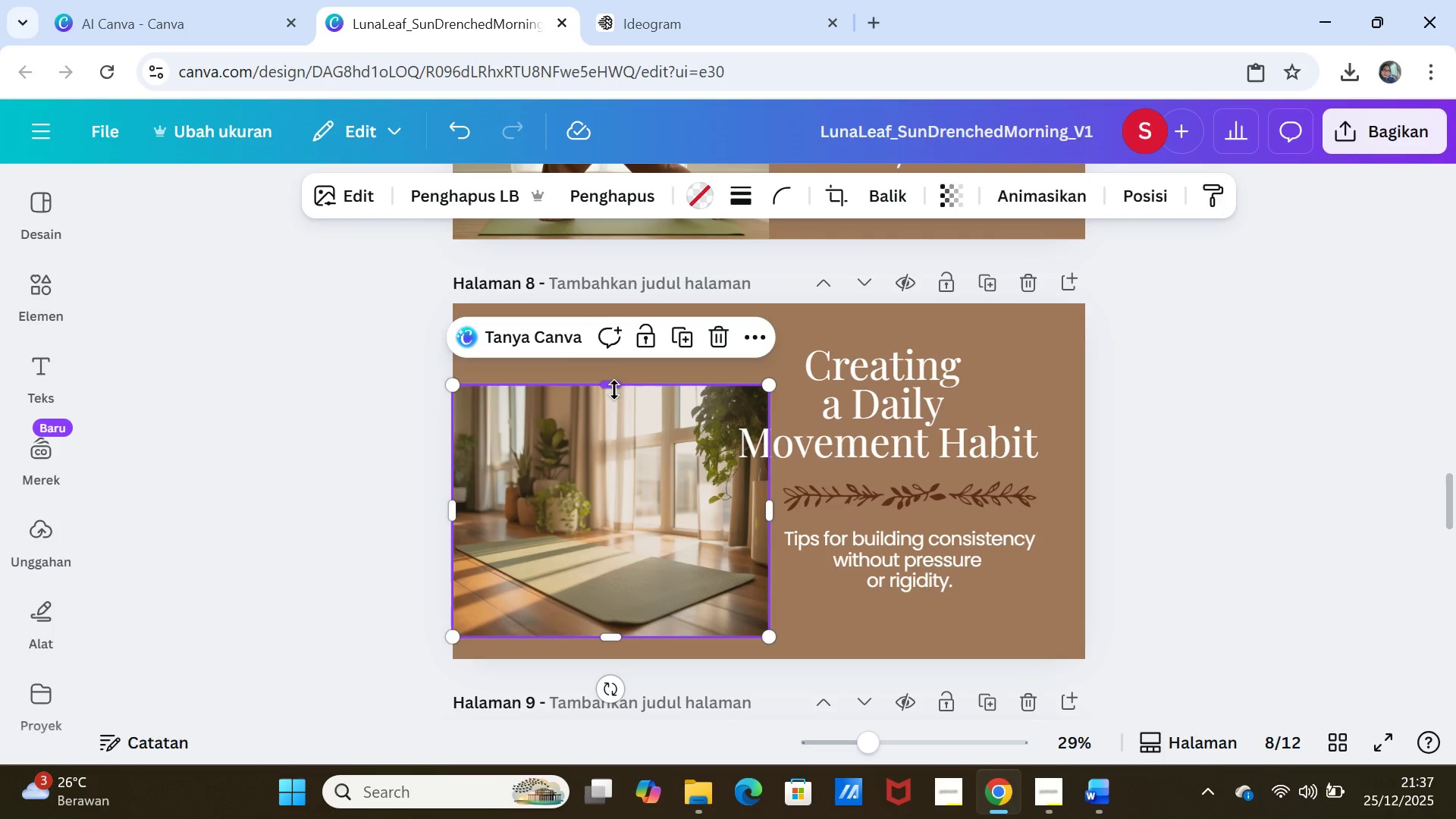 
left_click_drag(start_coordinate=[614, 390], to_coordinate=[612, 309])
 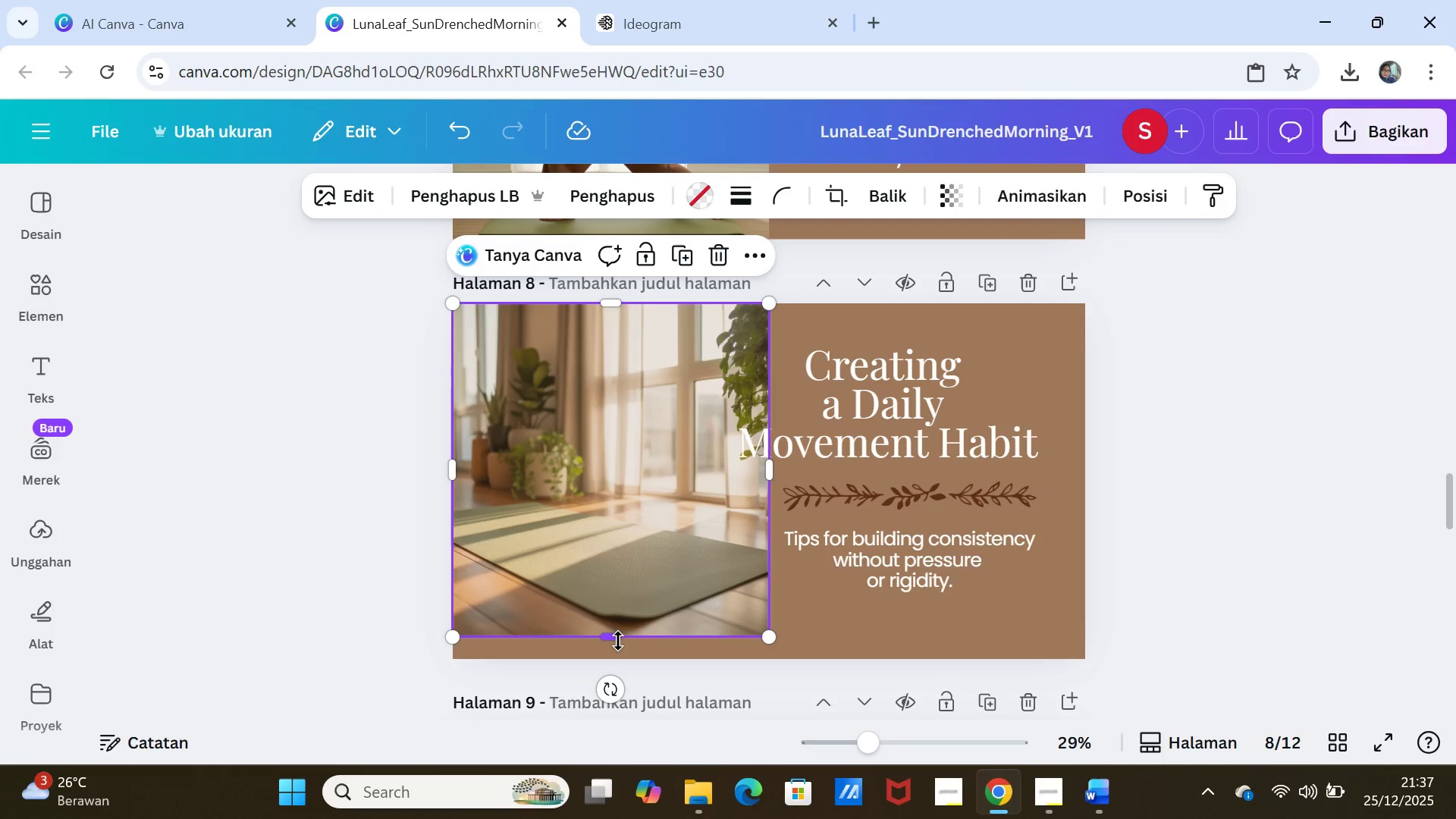 
left_click_drag(start_coordinate=[613, 644], to_coordinate=[610, 664])
 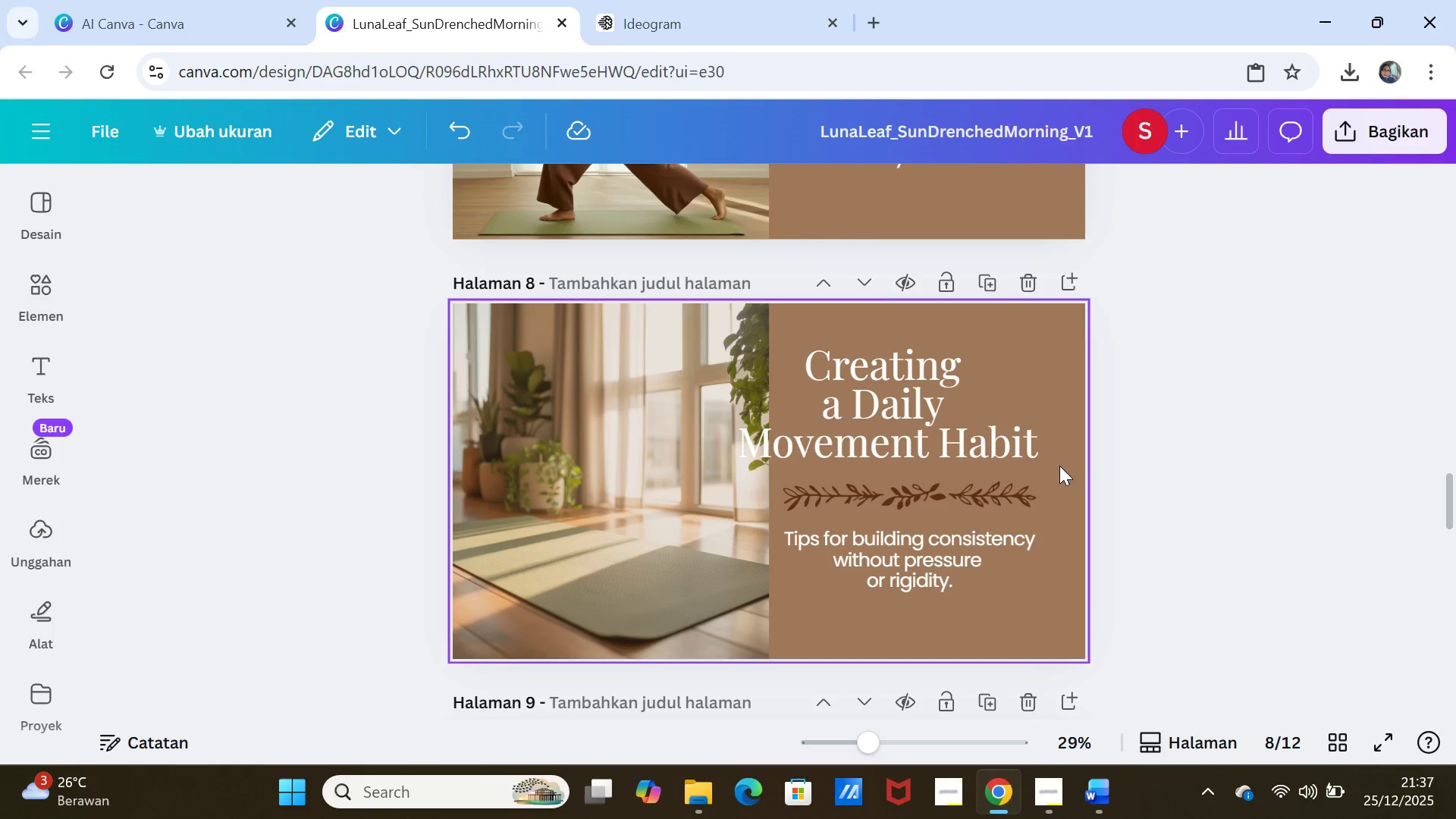 
left_click([964, 438])
 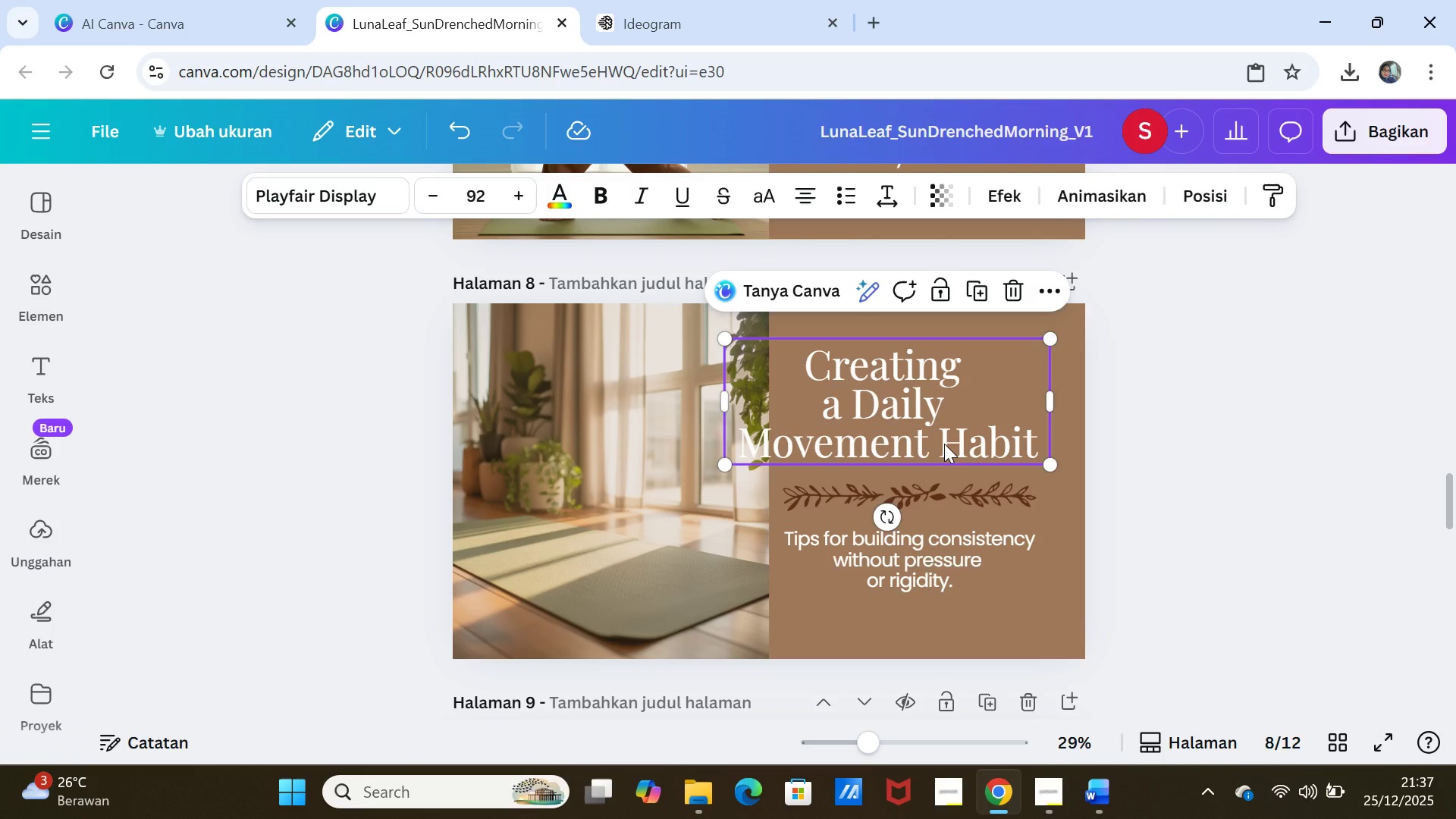 
wait(7.41)
 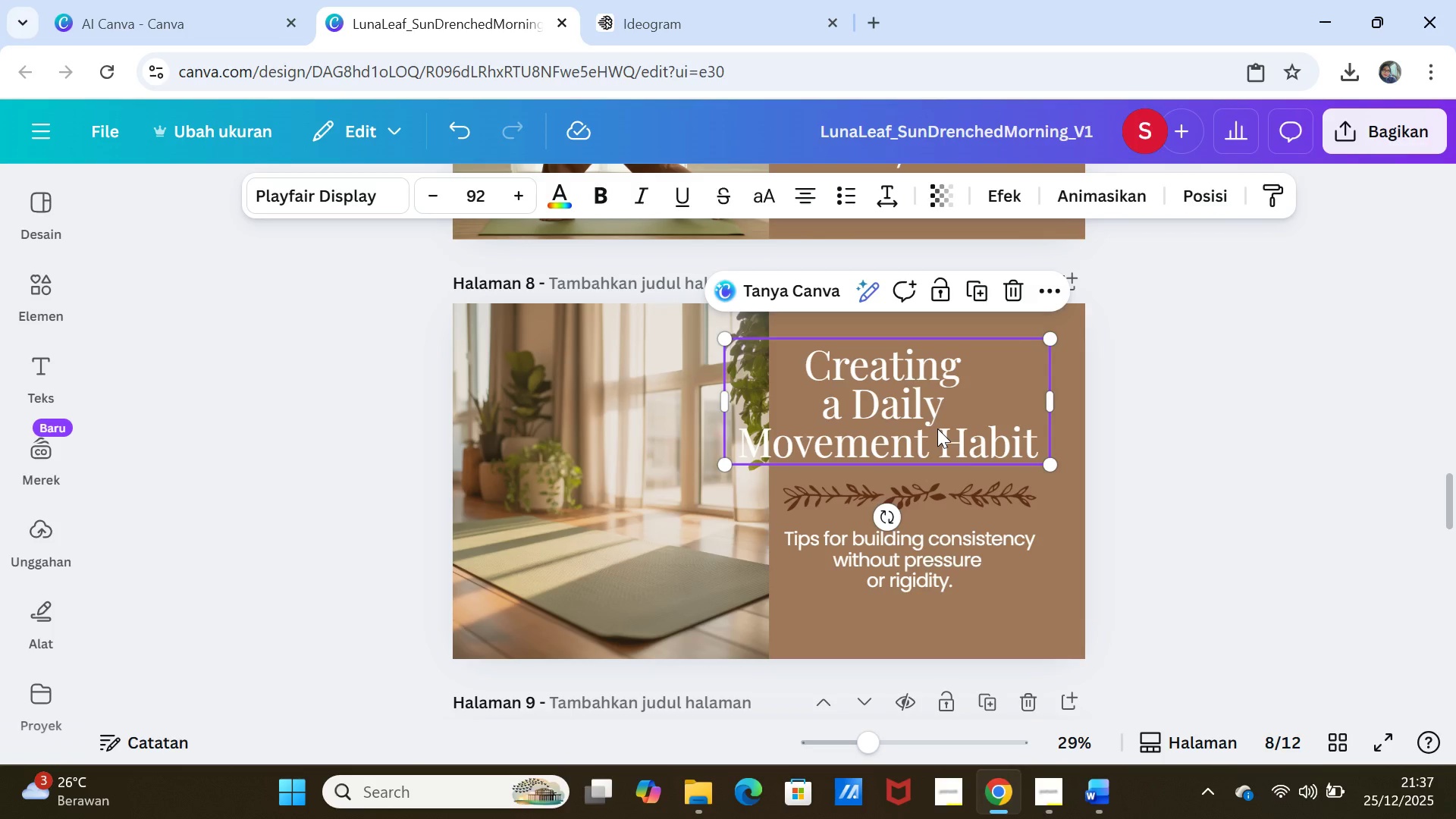 
left_click([1213, 453])
 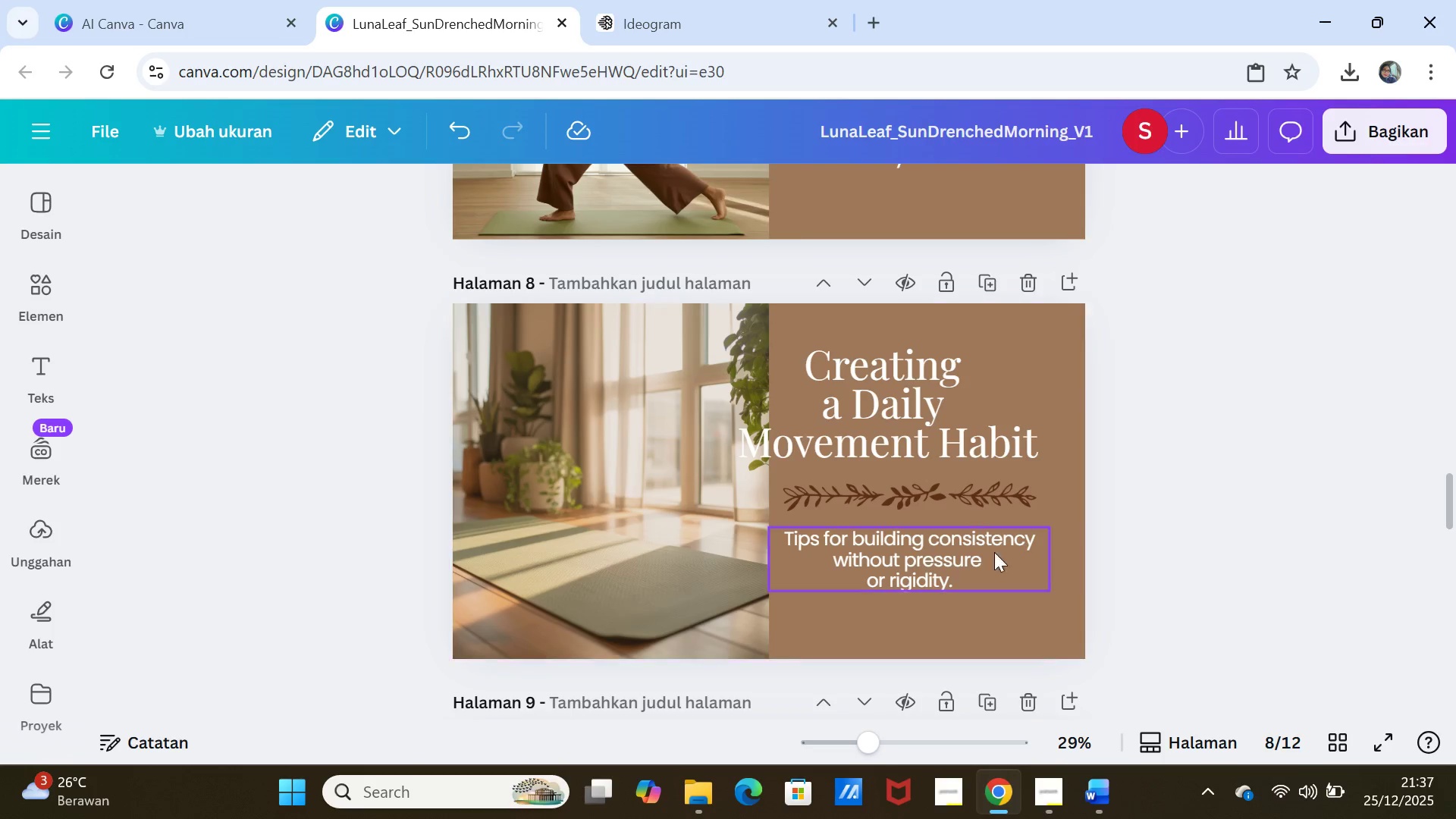 
left_click_drag(start_coordinate=[974, 547], to_coordinate=[977, 579])
 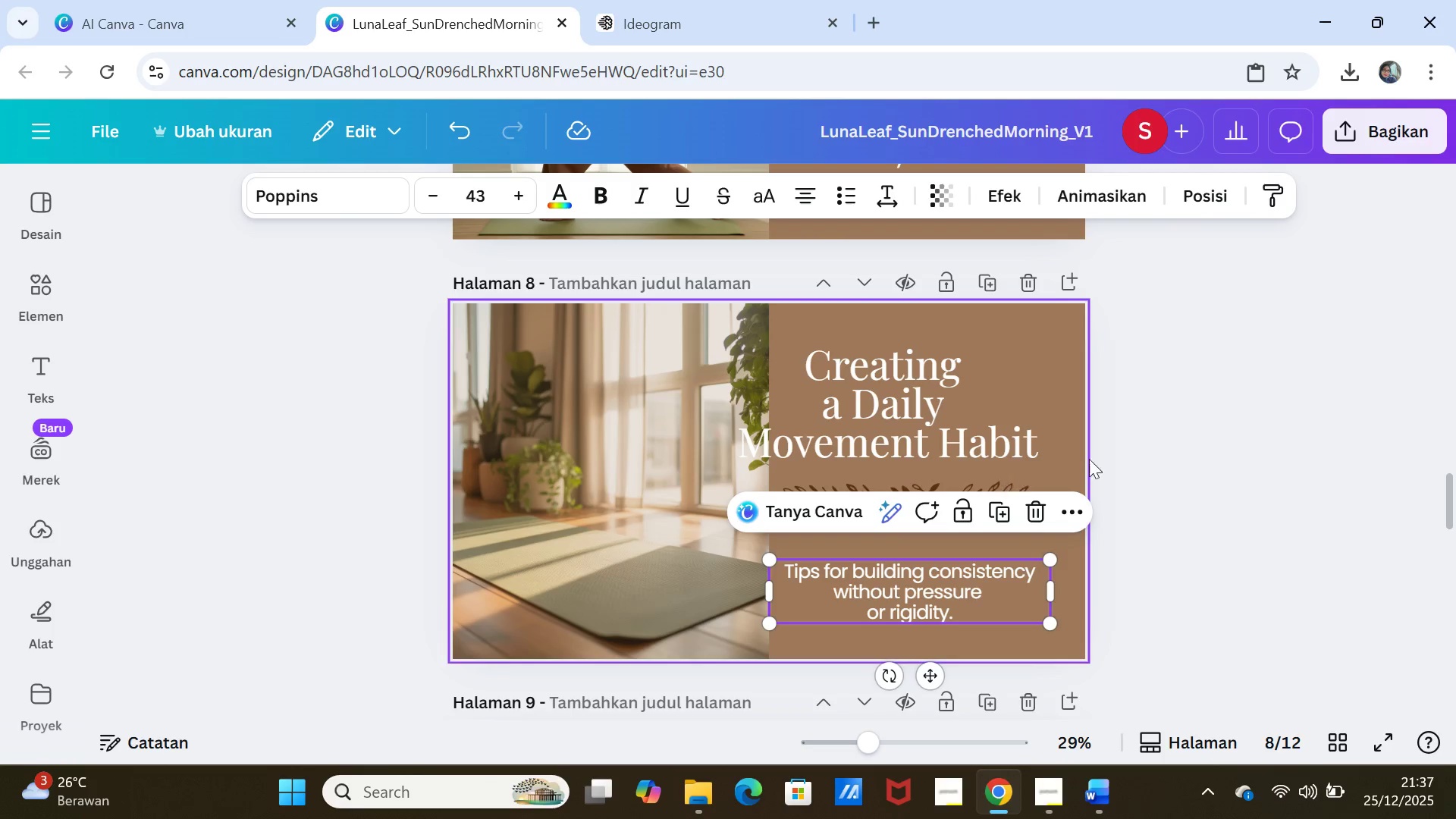 
left_click([1253, 435])
 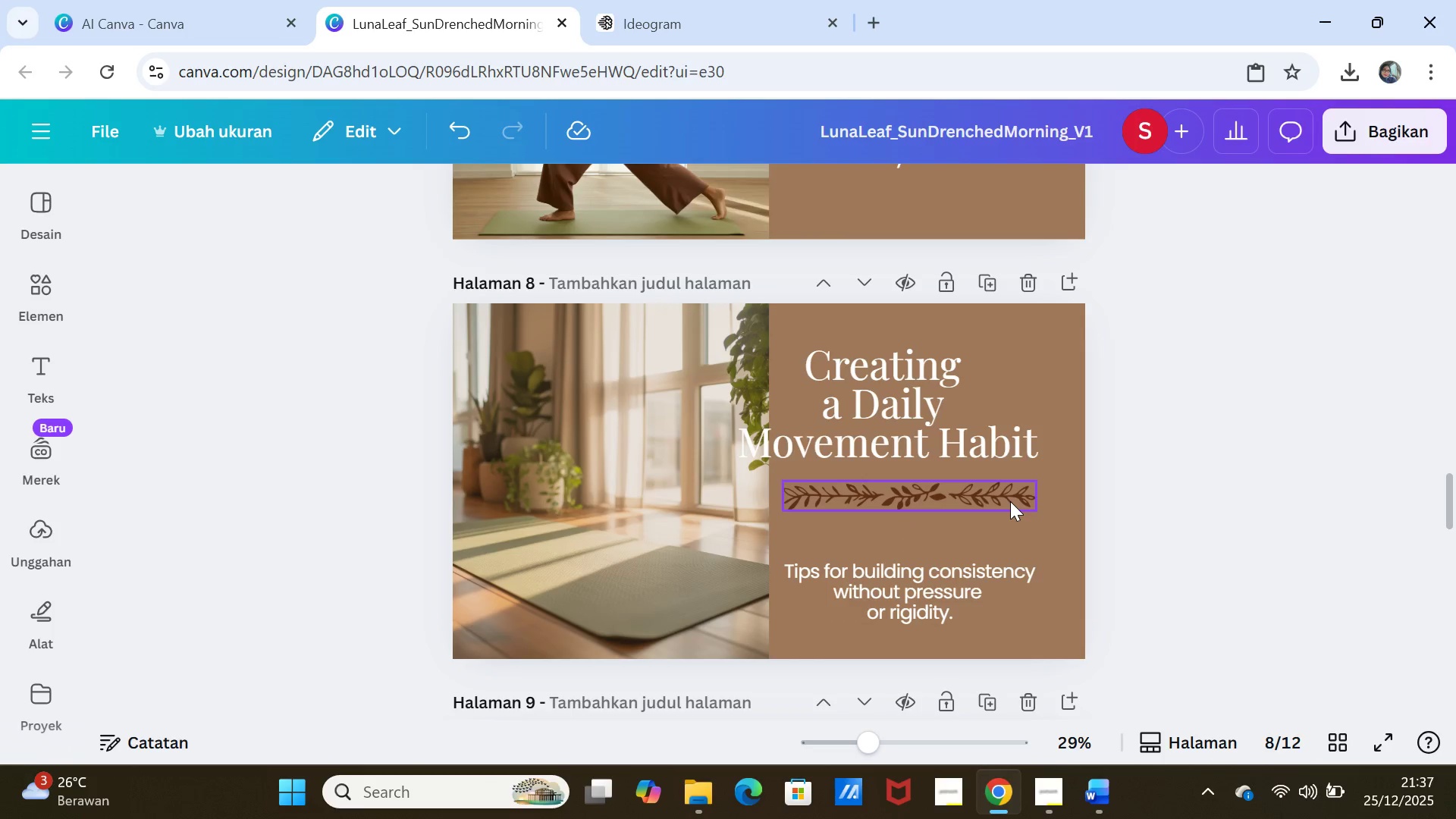 
left_click_drag(start_coordinate=[1010, 501], to_coordinate=[1010, 526])
 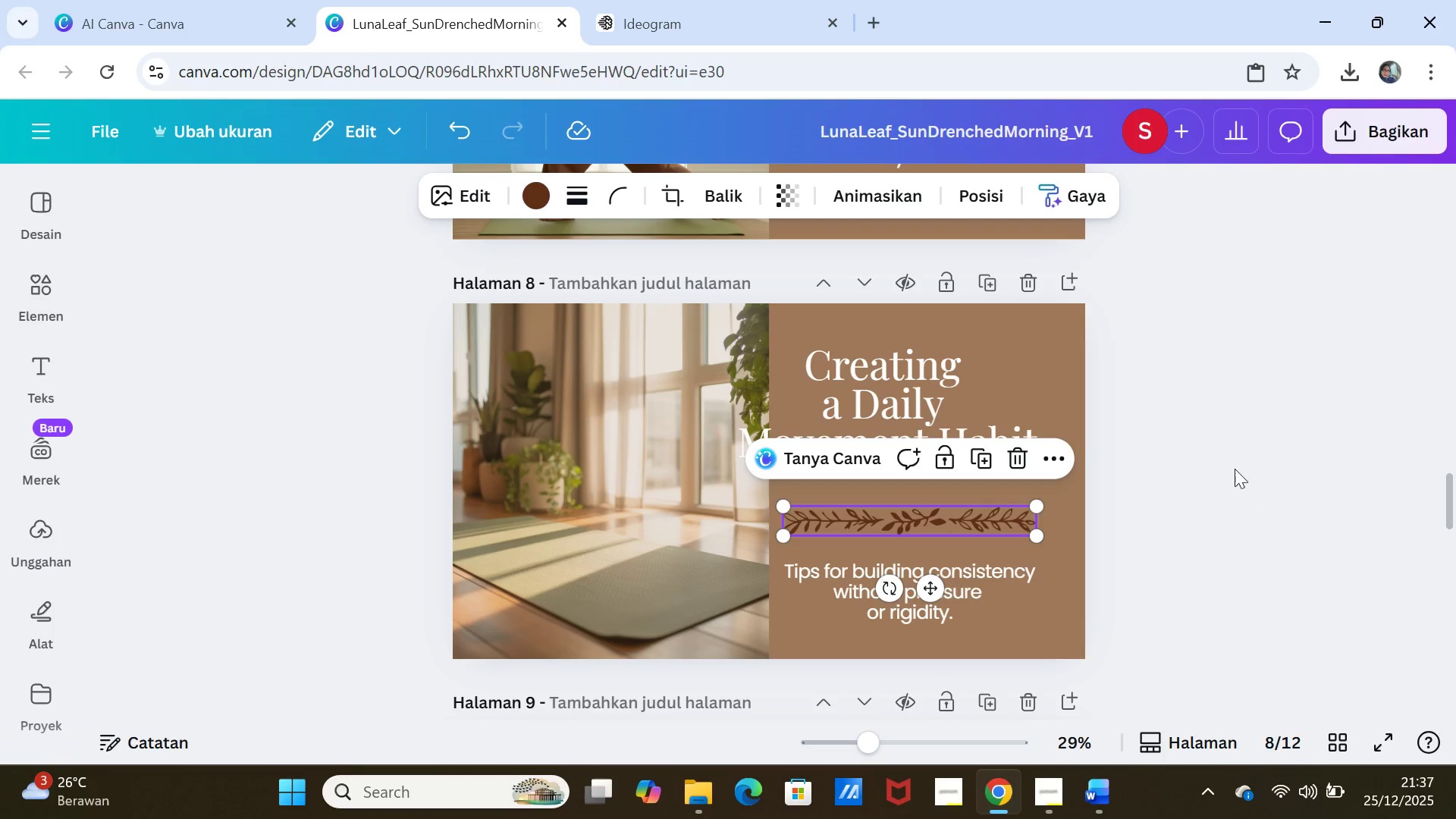 
left_click([1244, 485])
 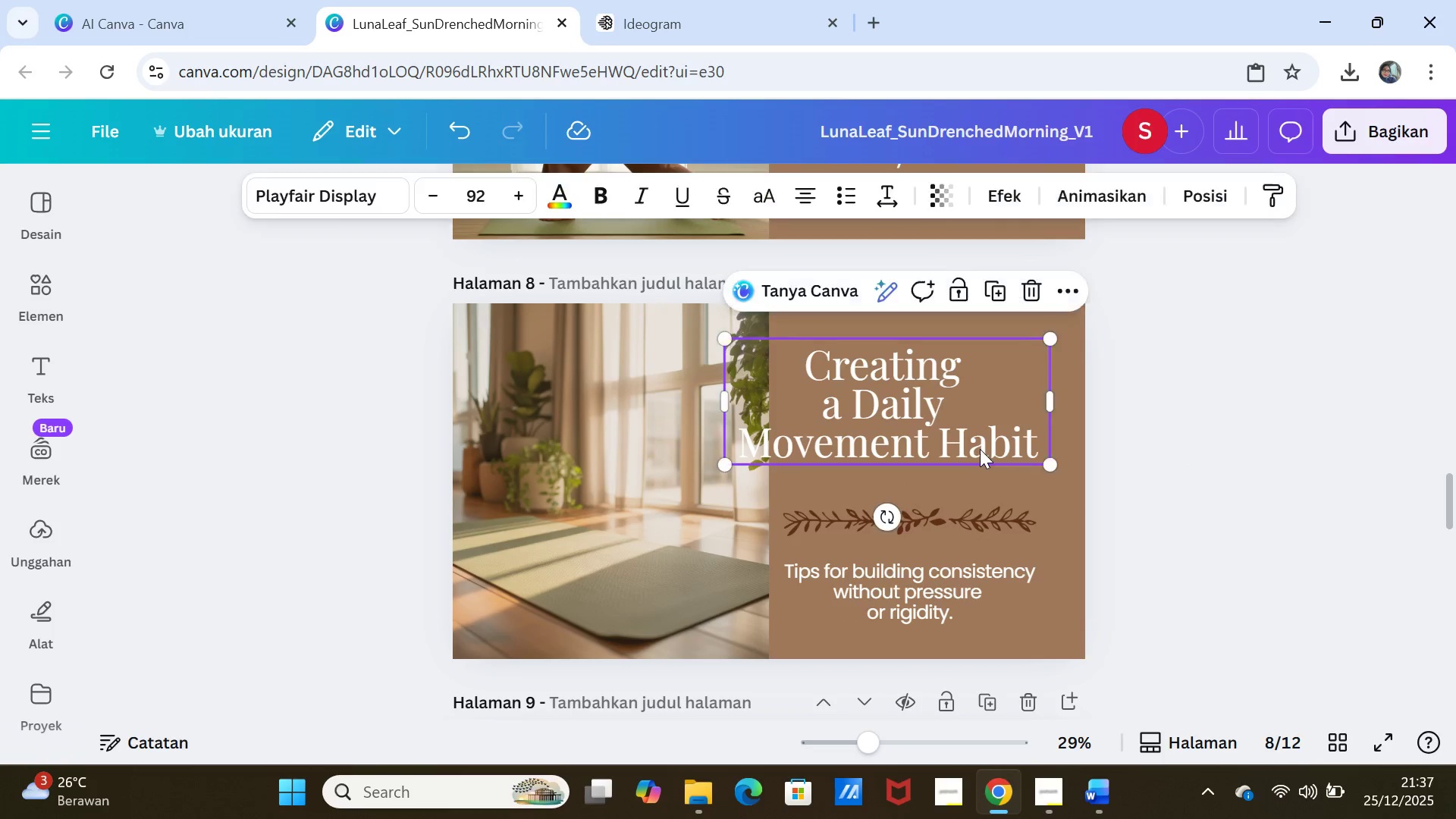 
left_click([980, 449])
 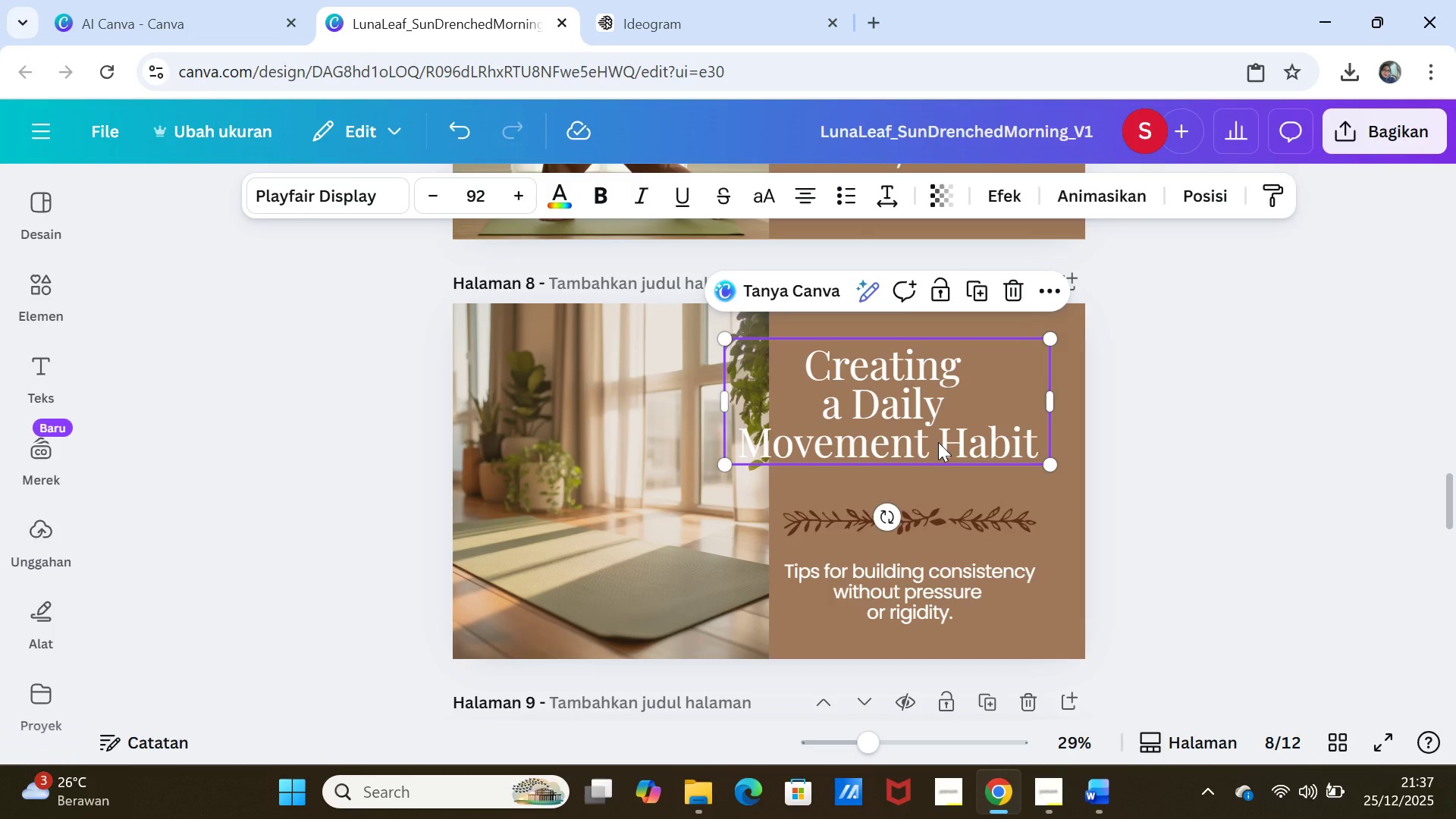 
left_click([938, 442])
 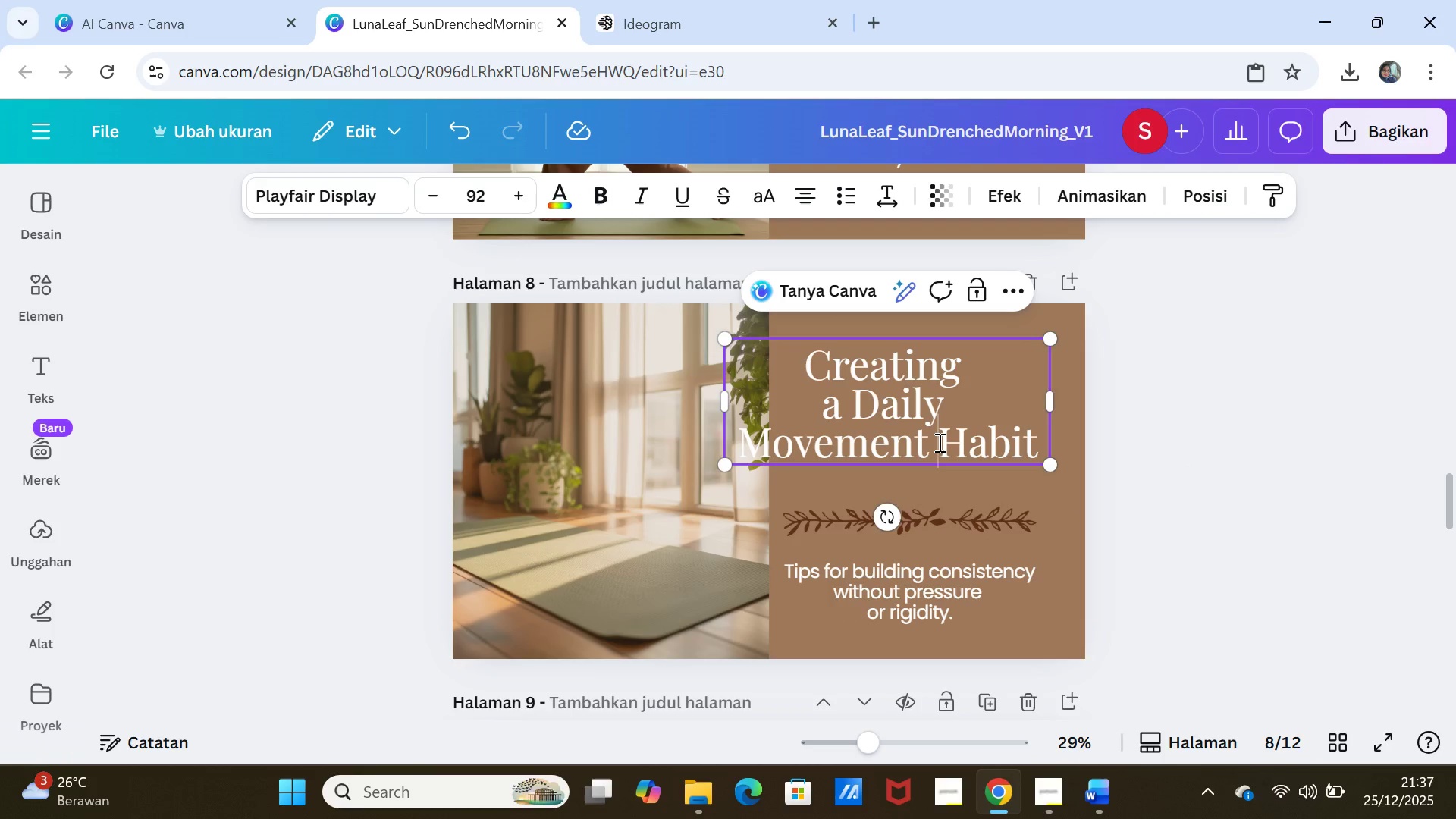 
key(Enter)
 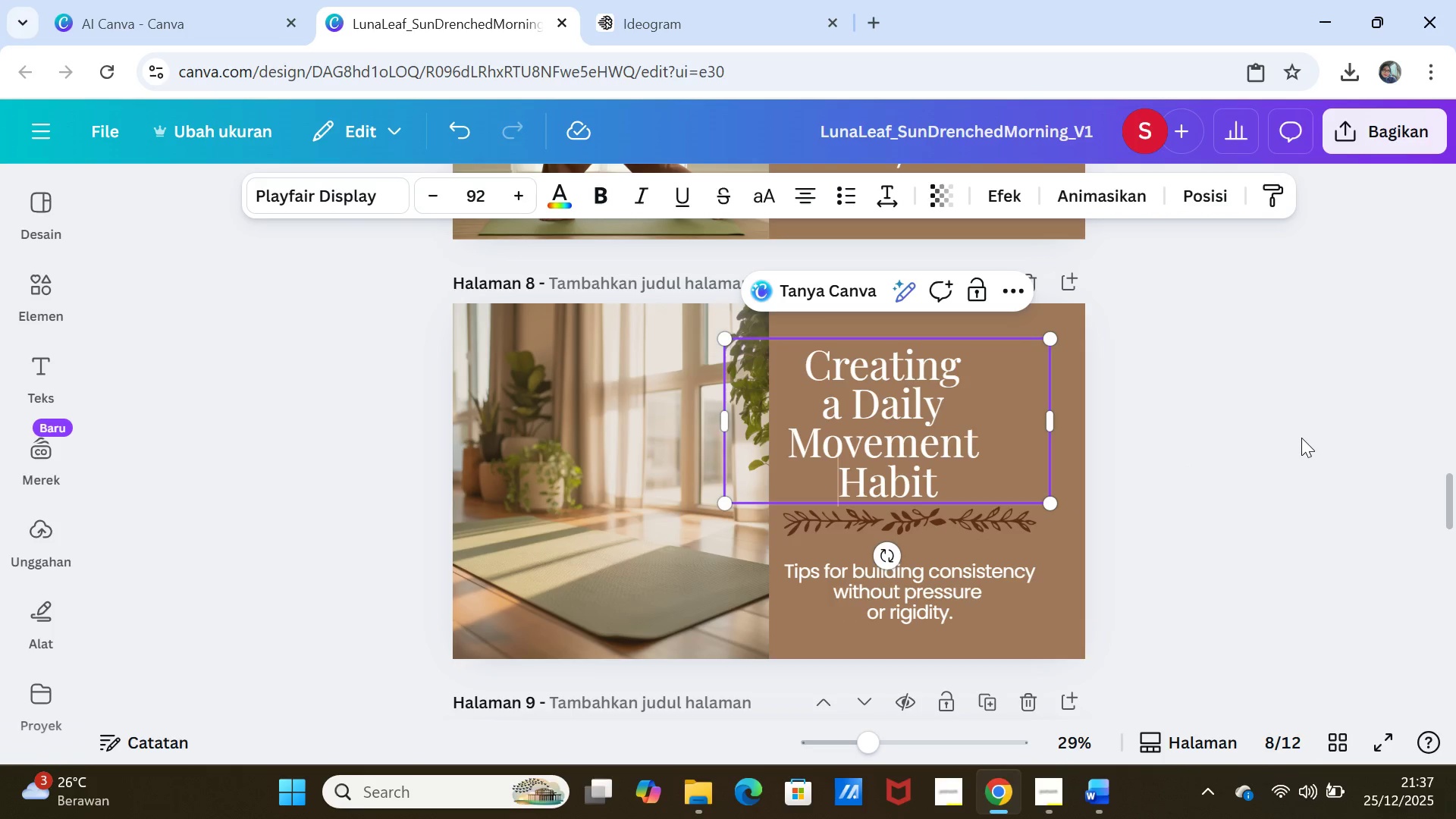 
left_click([1296, 443])
 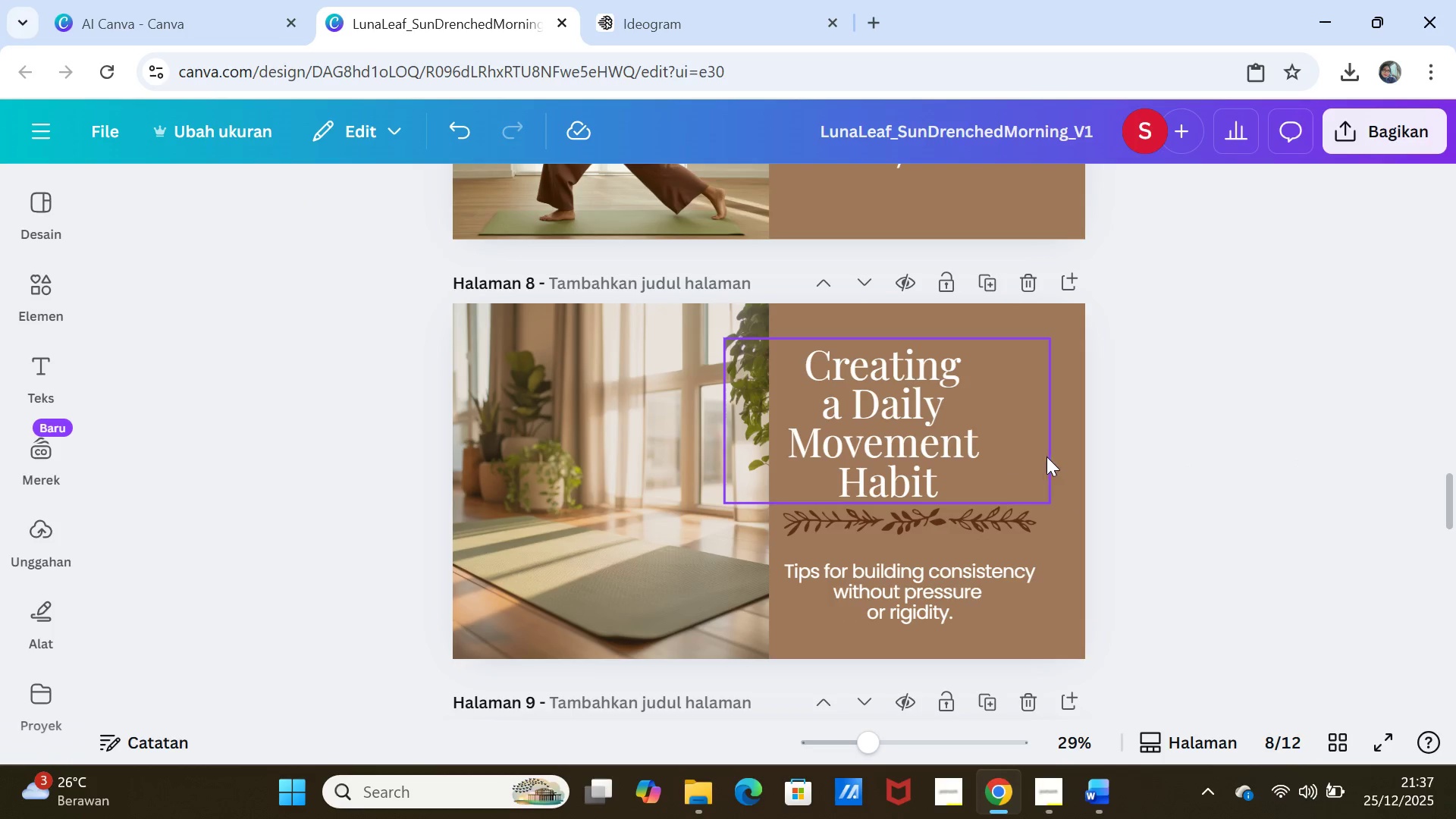 
left_click([1004, 447])
 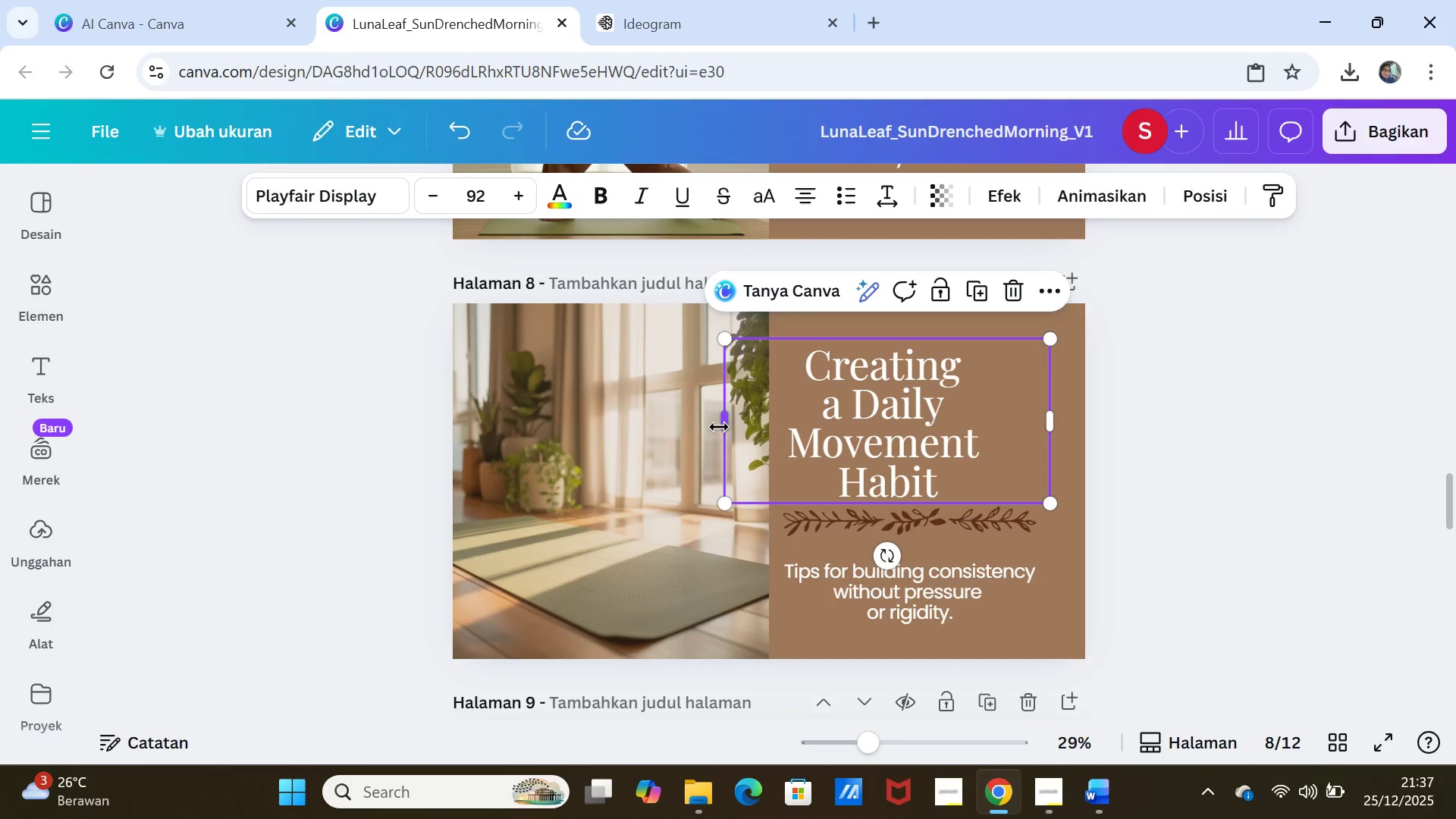 
left_click([719, 427])
 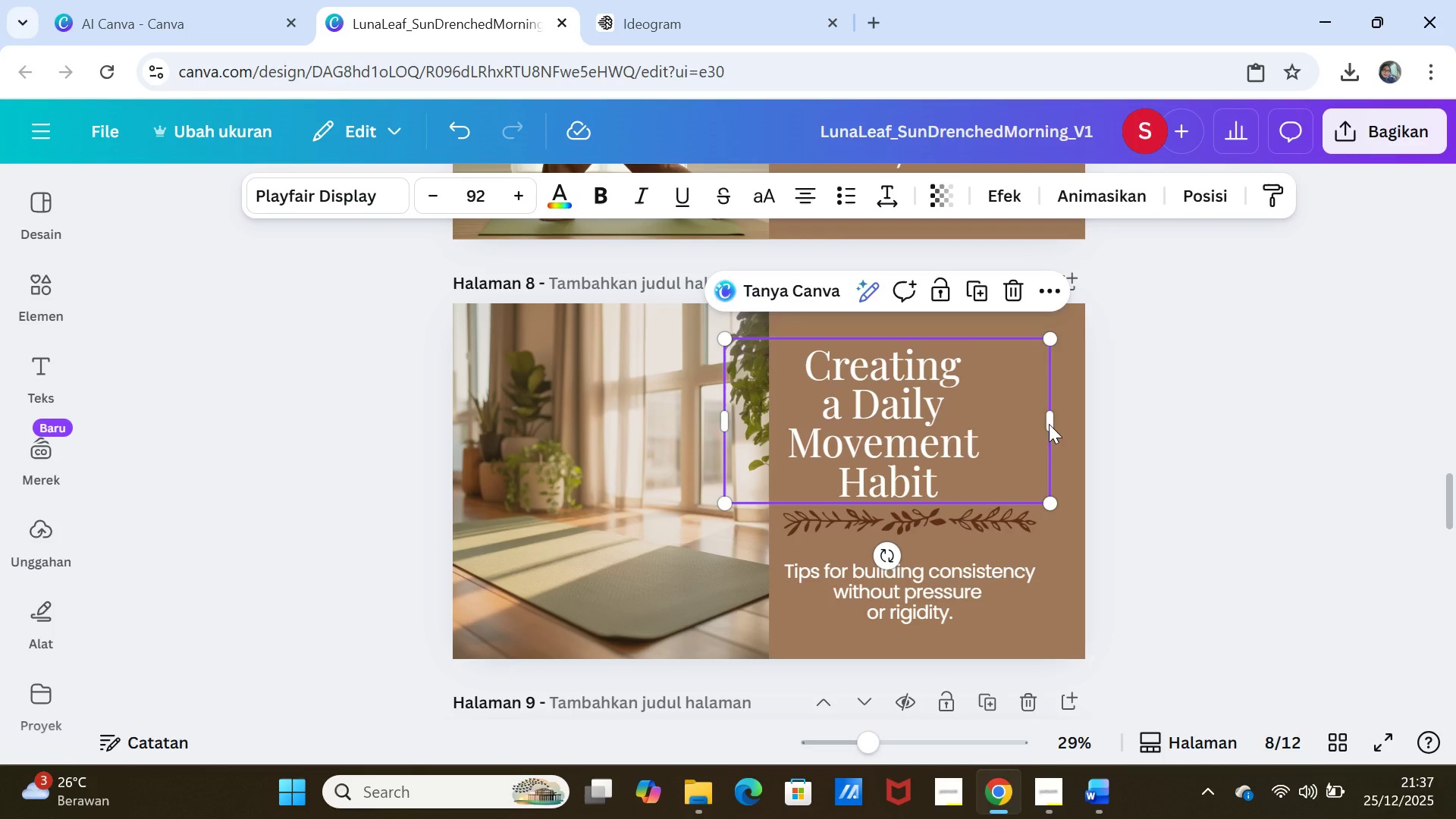 
left_click_drag(start_coordinate=[1052, 420], to_coordinate=[1043, 413])
 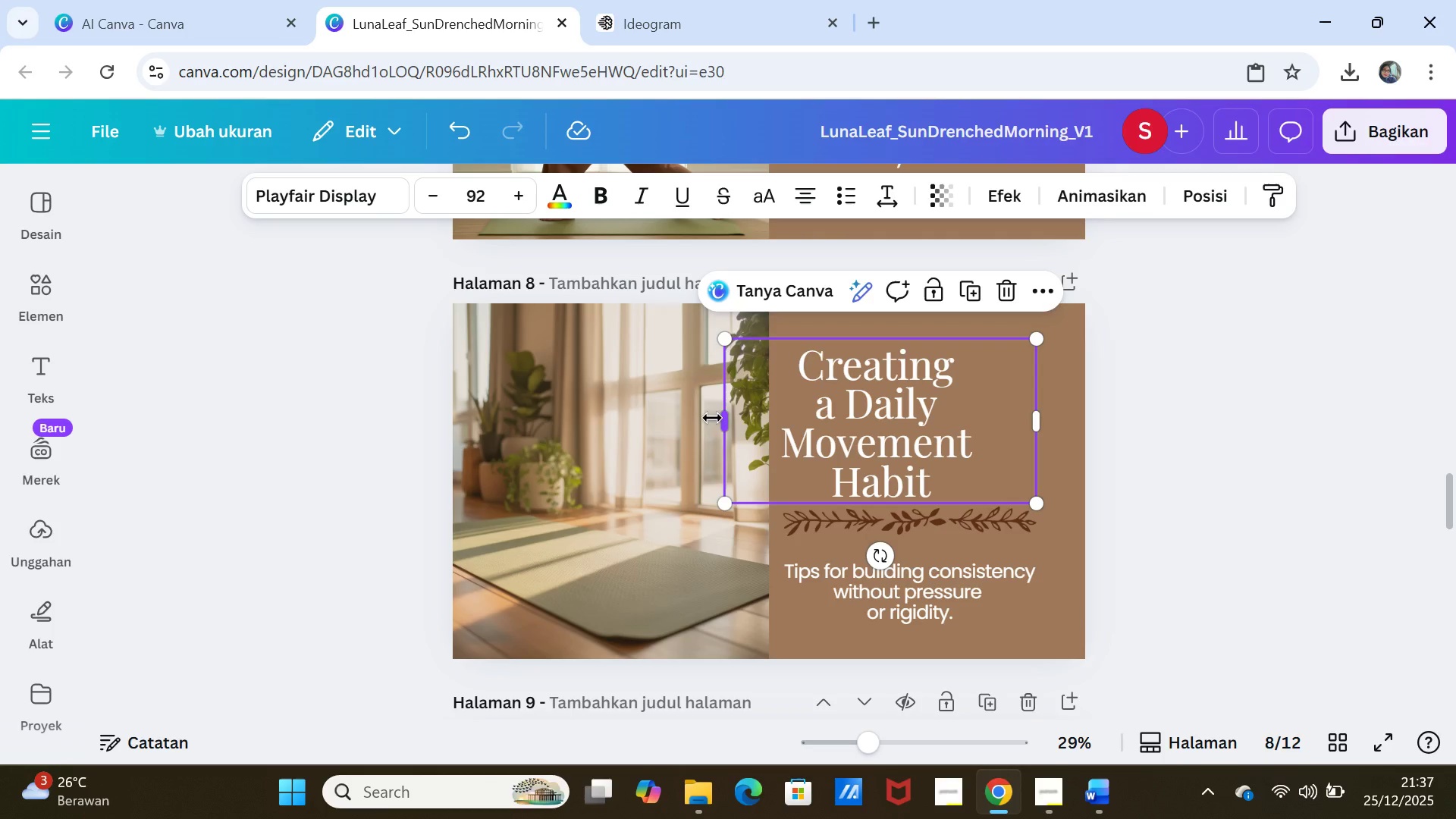 
left_click_drag(start_coordinate=[712, 418], to_coordinate=[763, 413])
 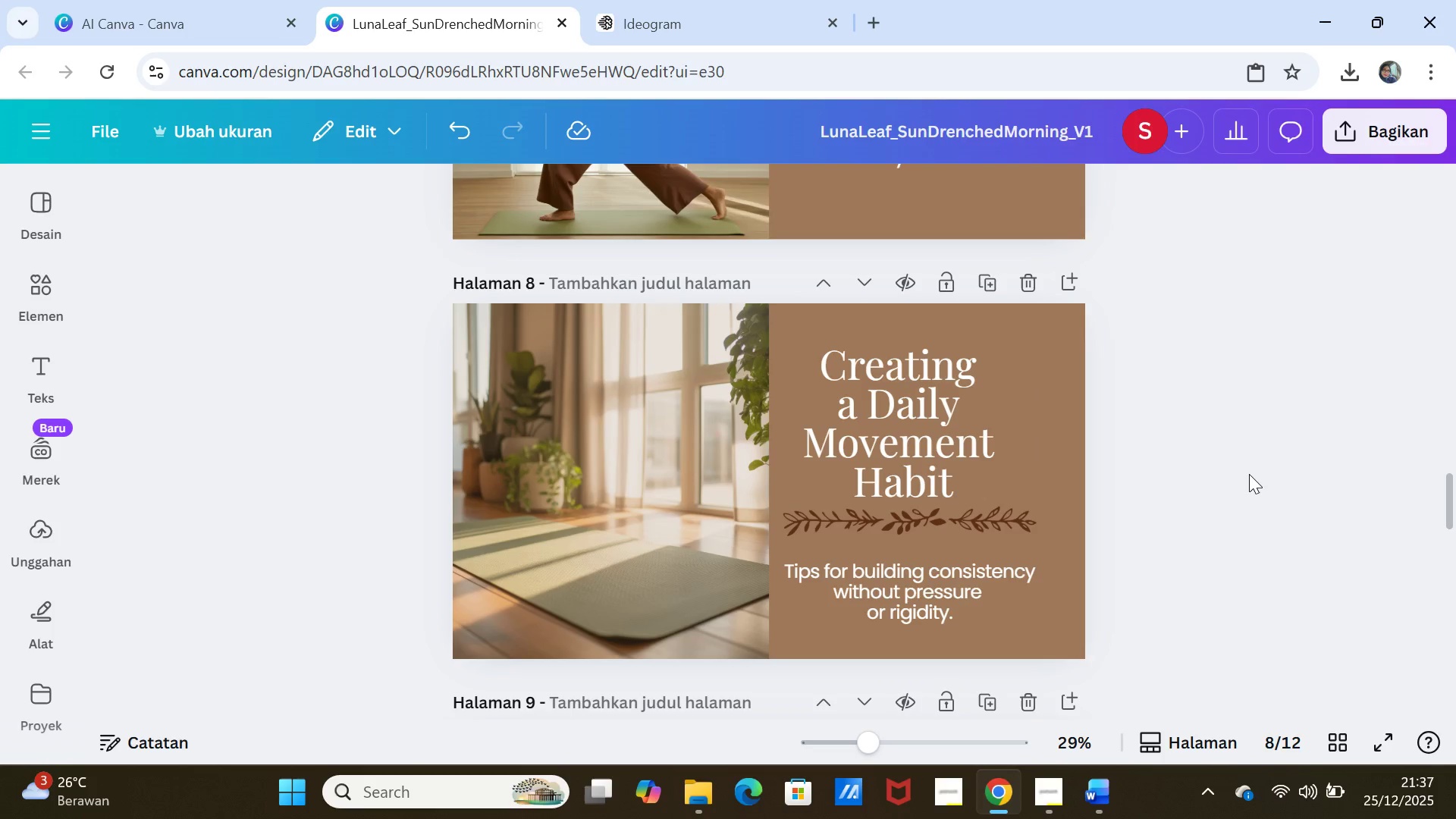 
left_click([1249, 474])
 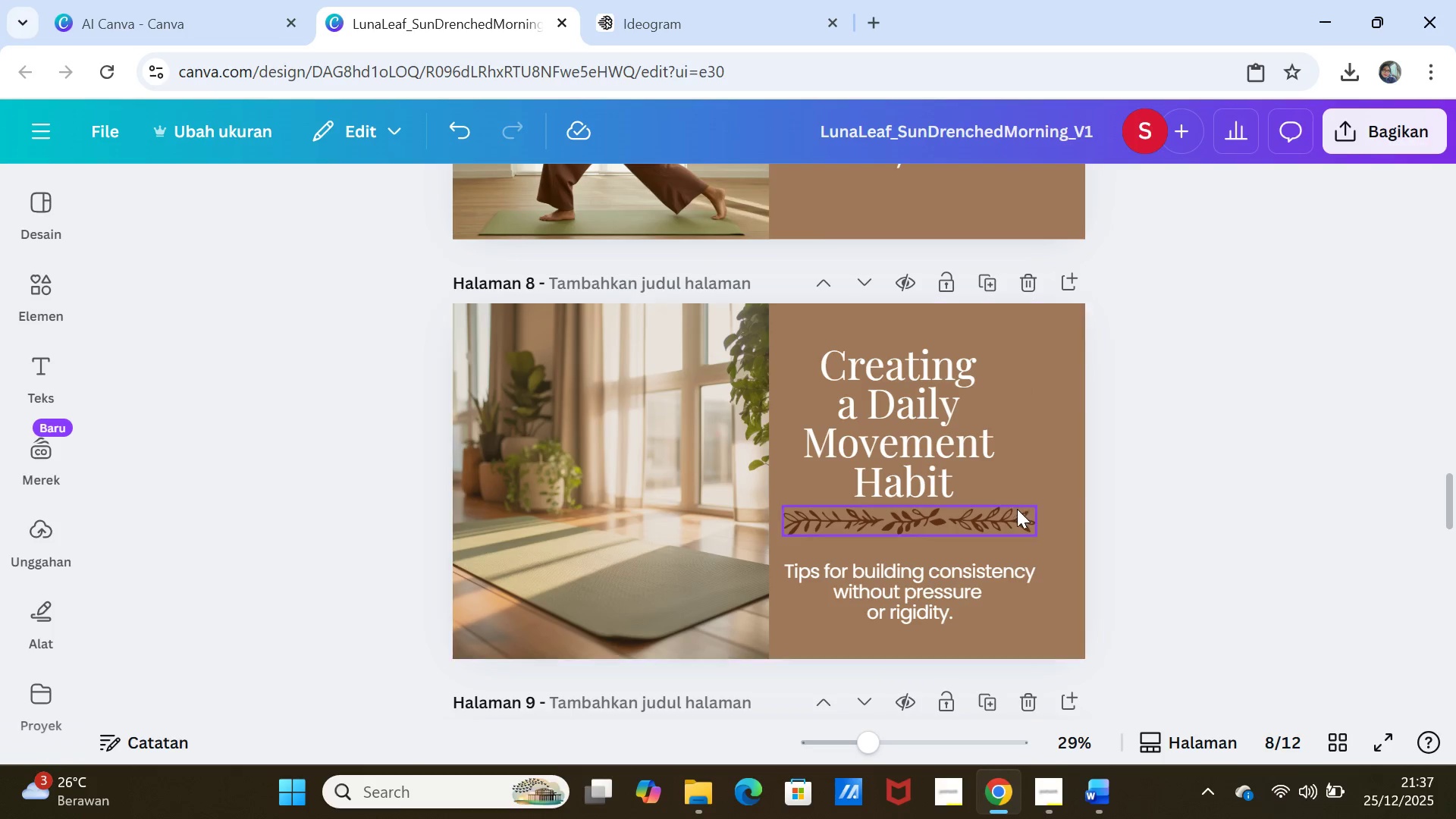 
left_click_drag(start_coordinate=[1009, 510], to_coordinate=[1007, 525])
 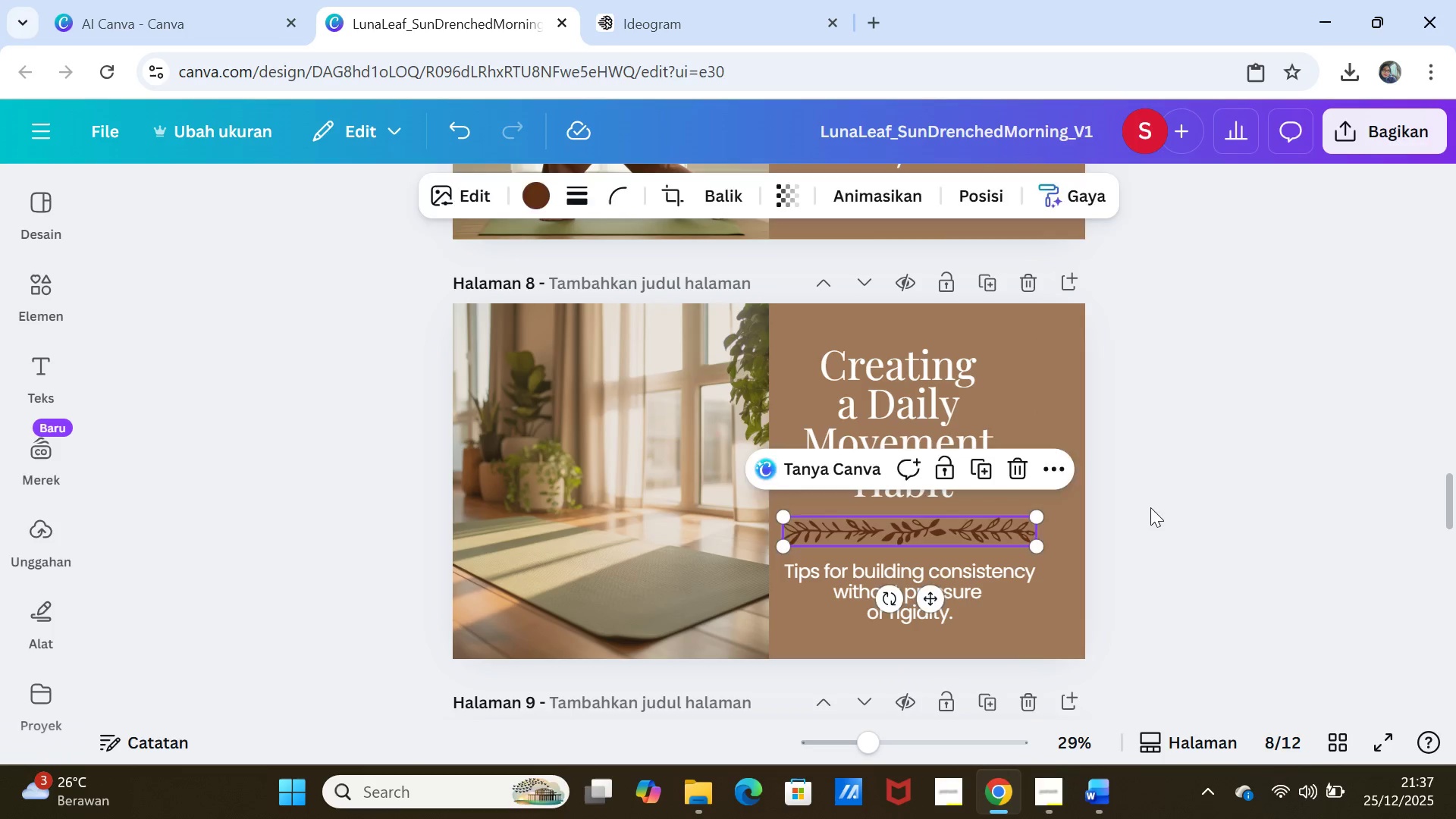 
left_click([1150, 507])
 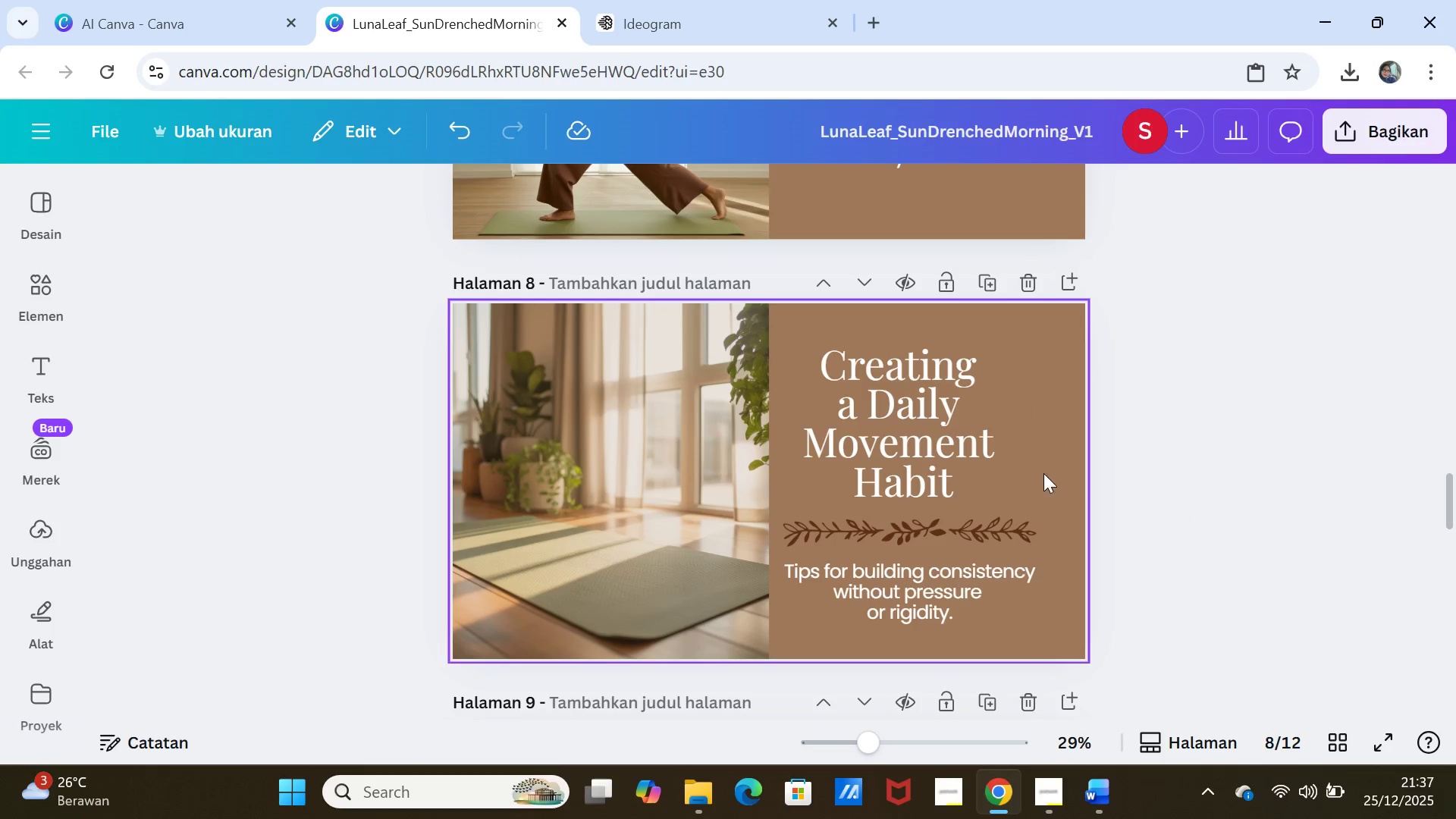 
left_click([1031, 466])
 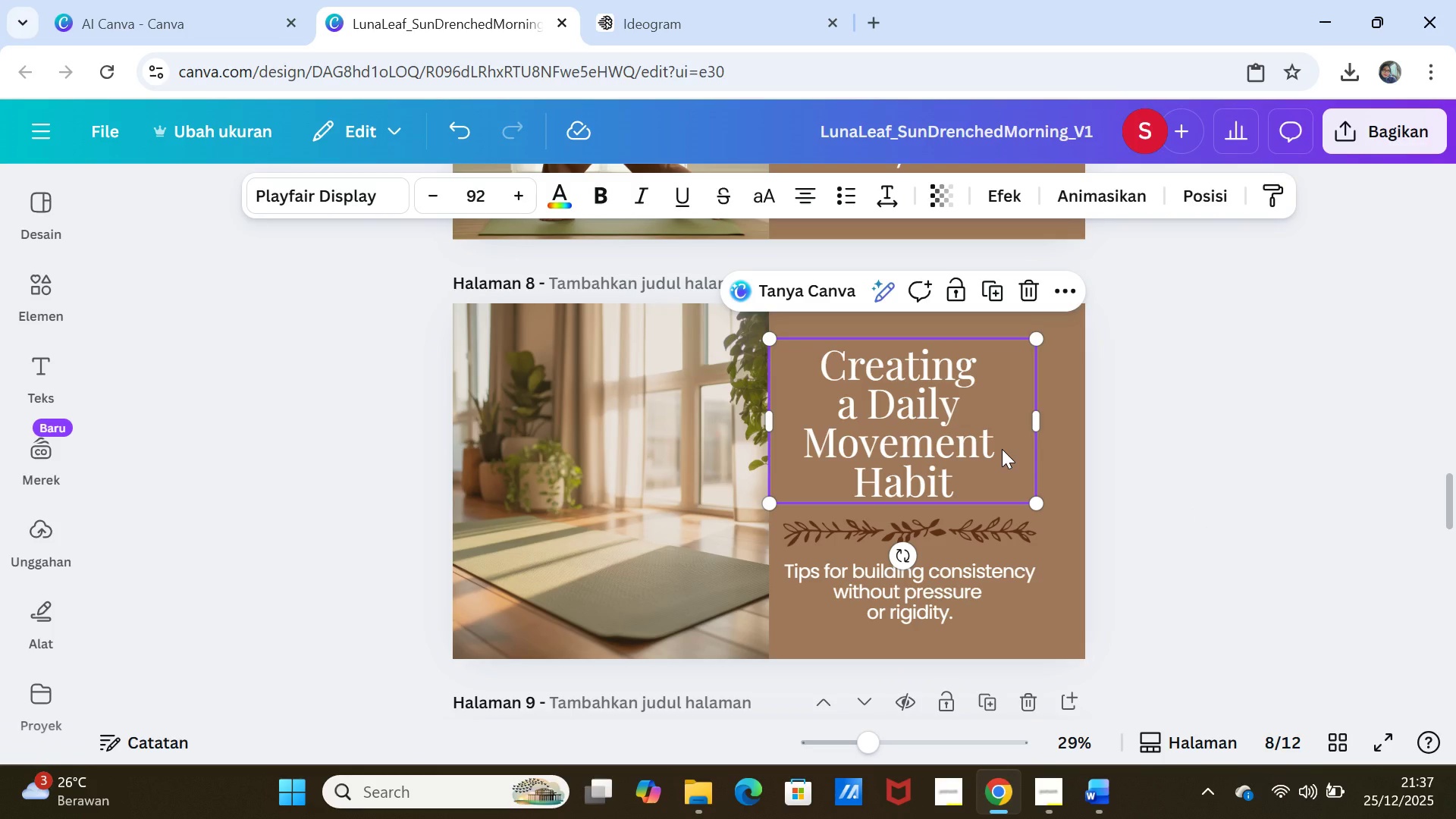 
left_click_drag(start_coordinate=[1002, 449], to_coordinate=[1021, 453])
 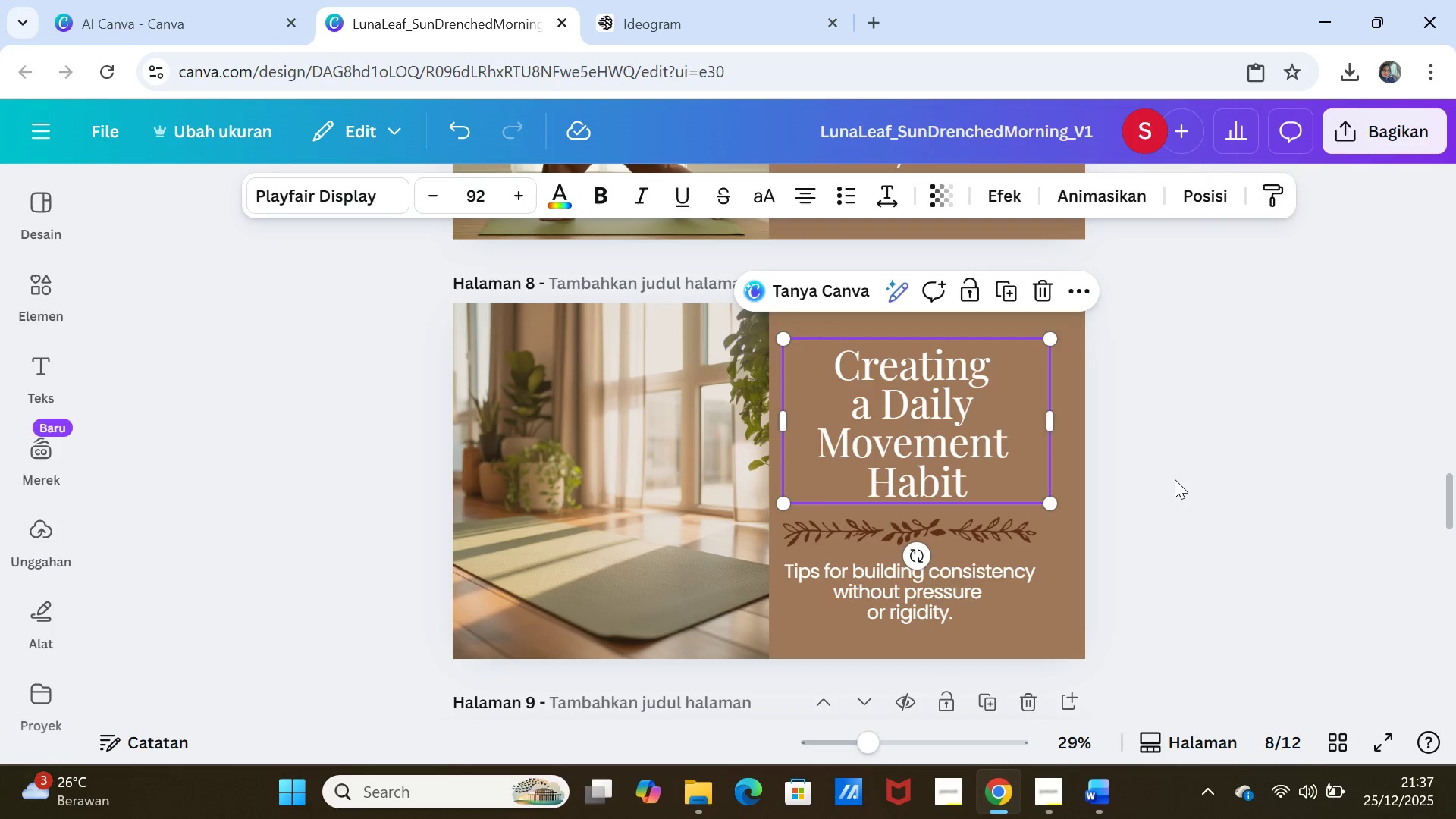 
left_click([1175, 479])
 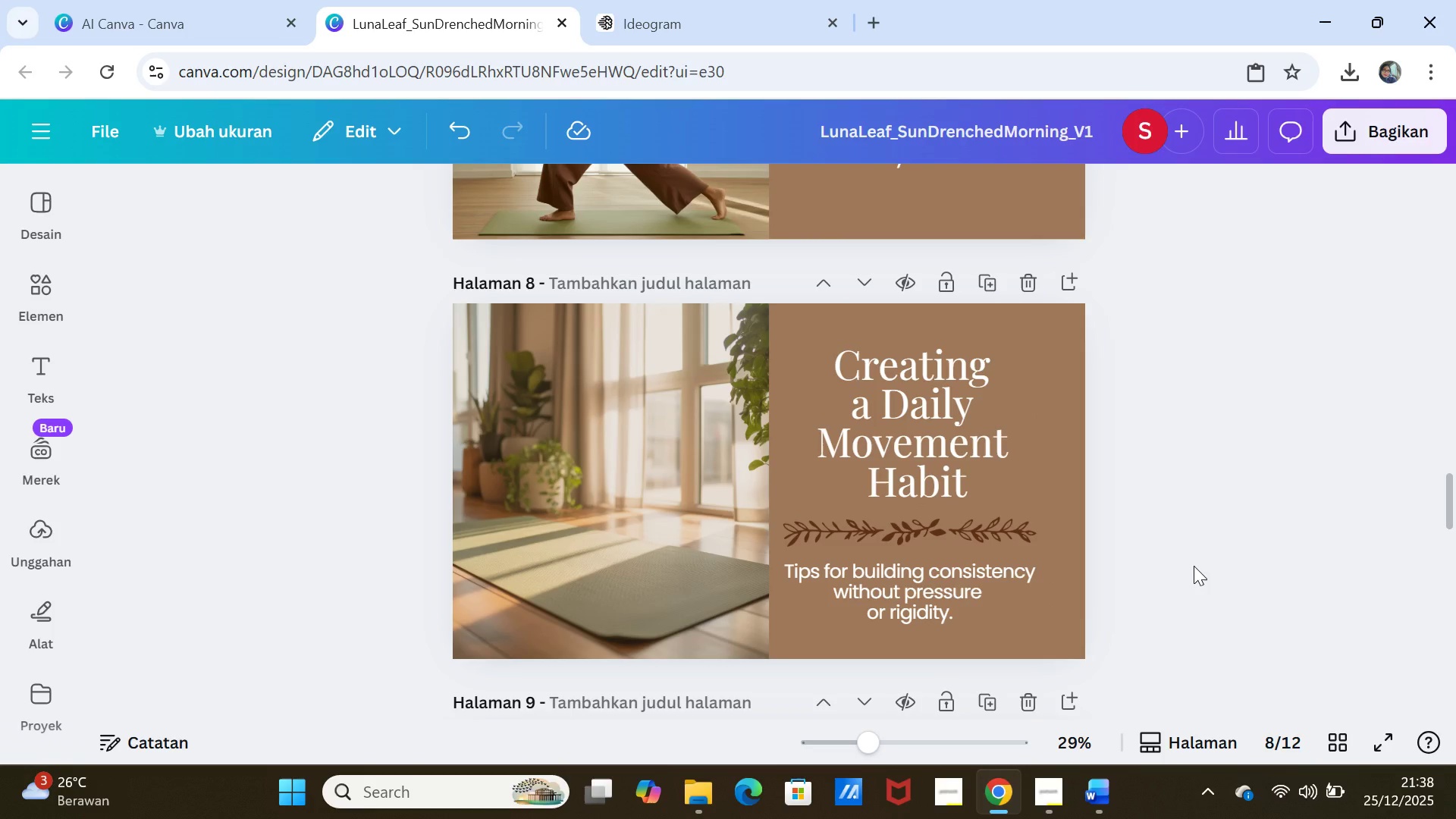 
scroll: coordinate [1194, 566], scroll_direction: down, amount: 6.0
 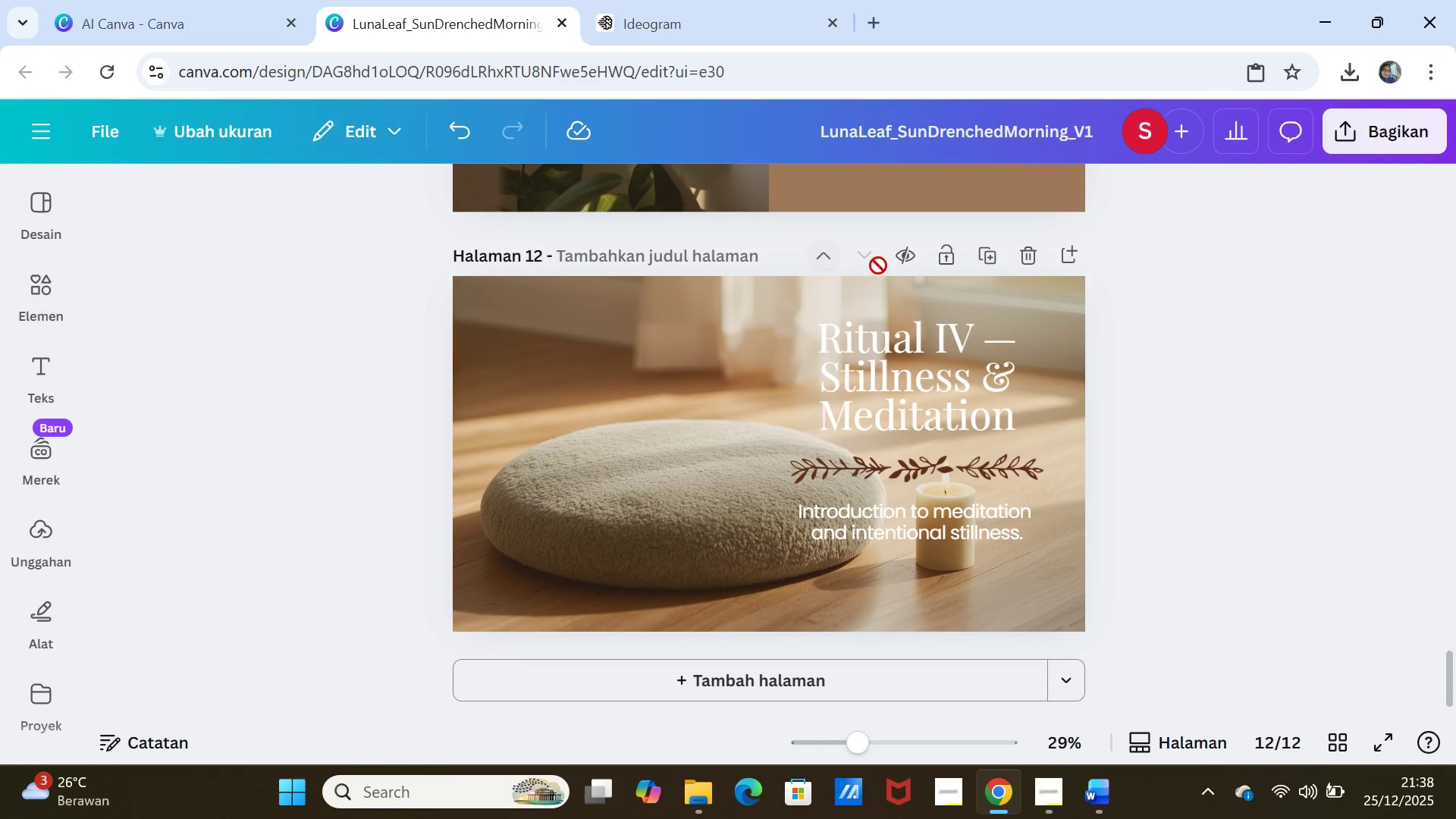 
left_click([993, 257])
 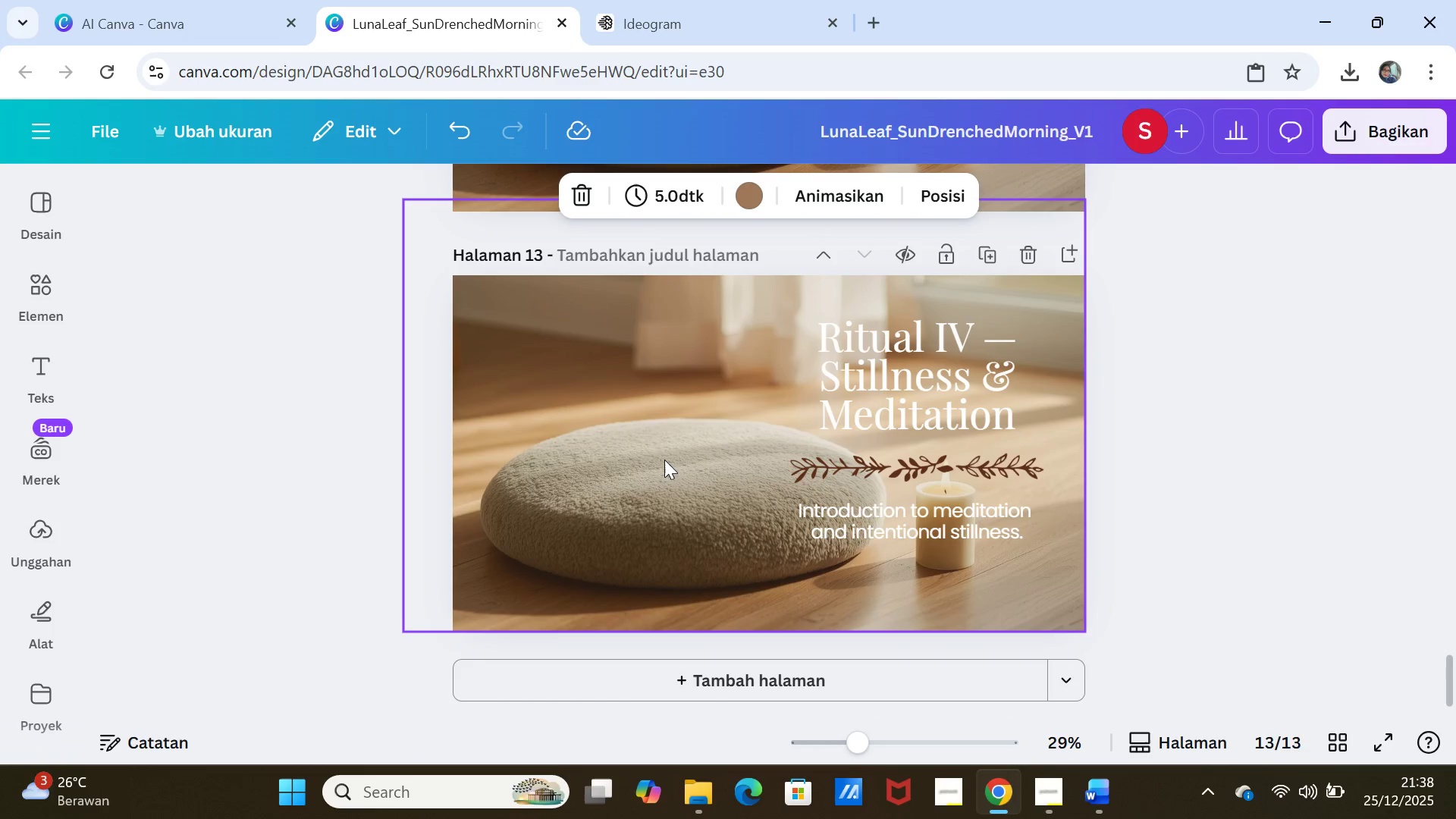 
left_click([664, 458])
 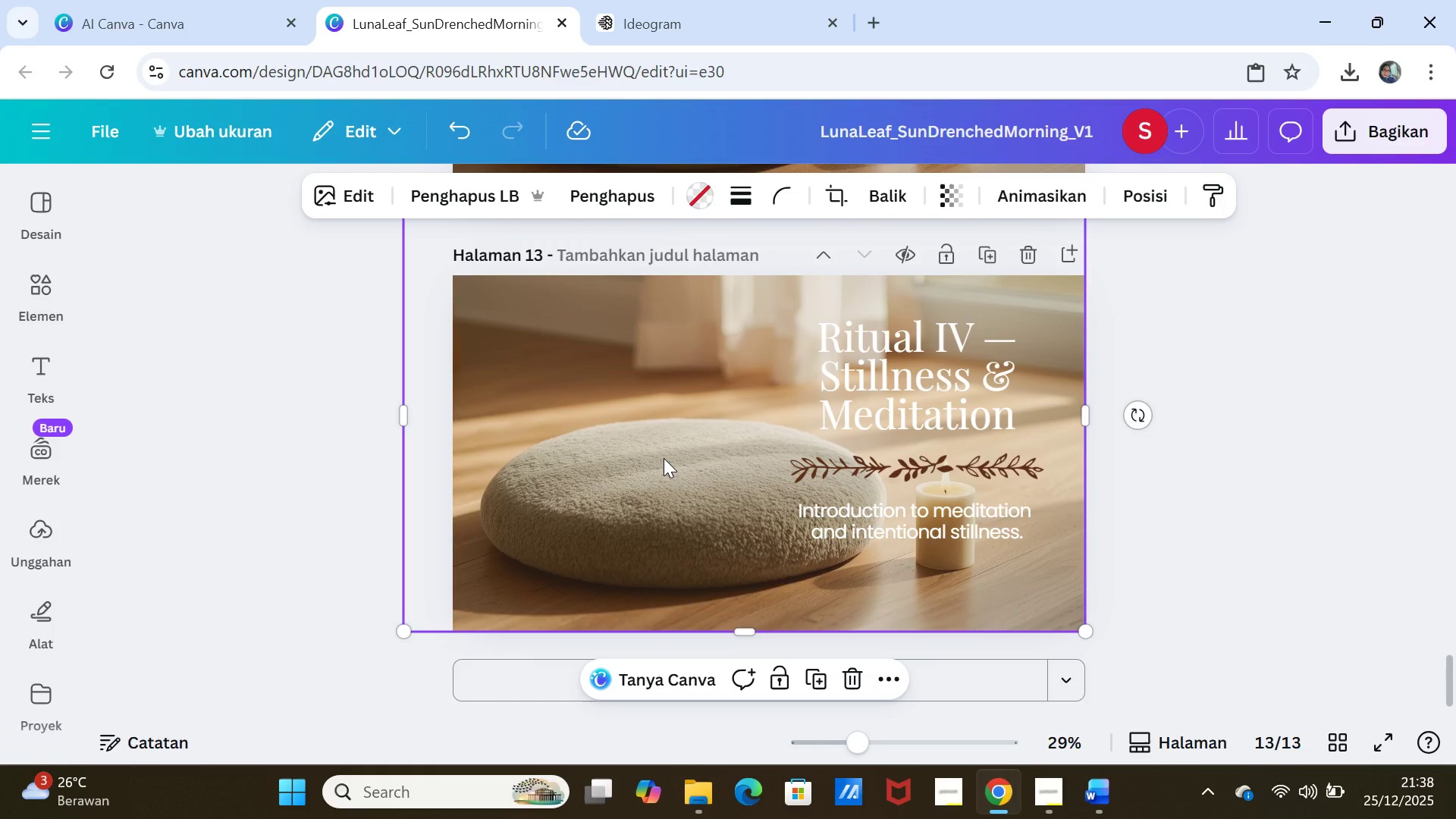 
key(Delete)
 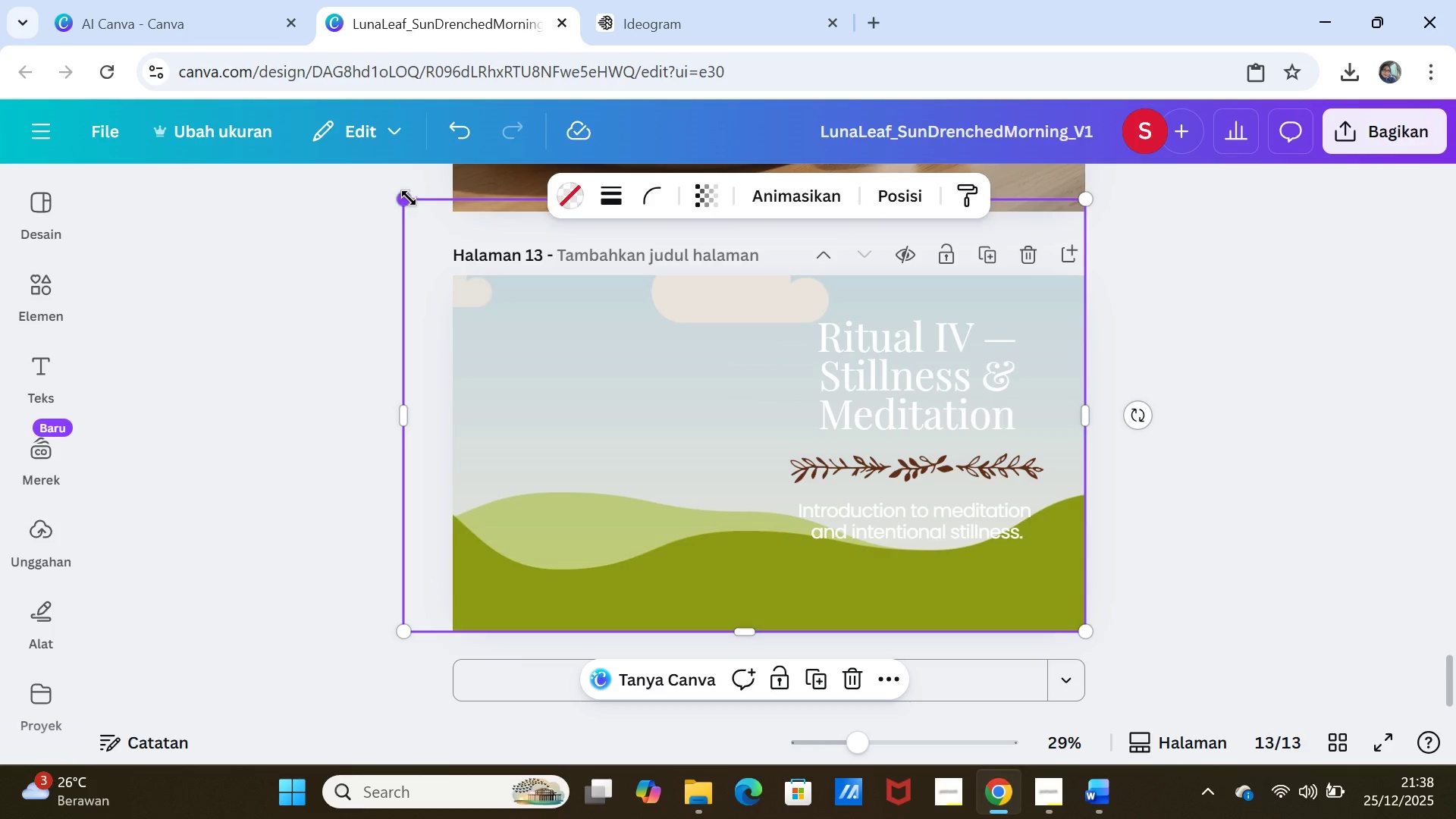 
left_click_drag(start_coordinate=[409, 198], to_coordinate=[443, 257])
 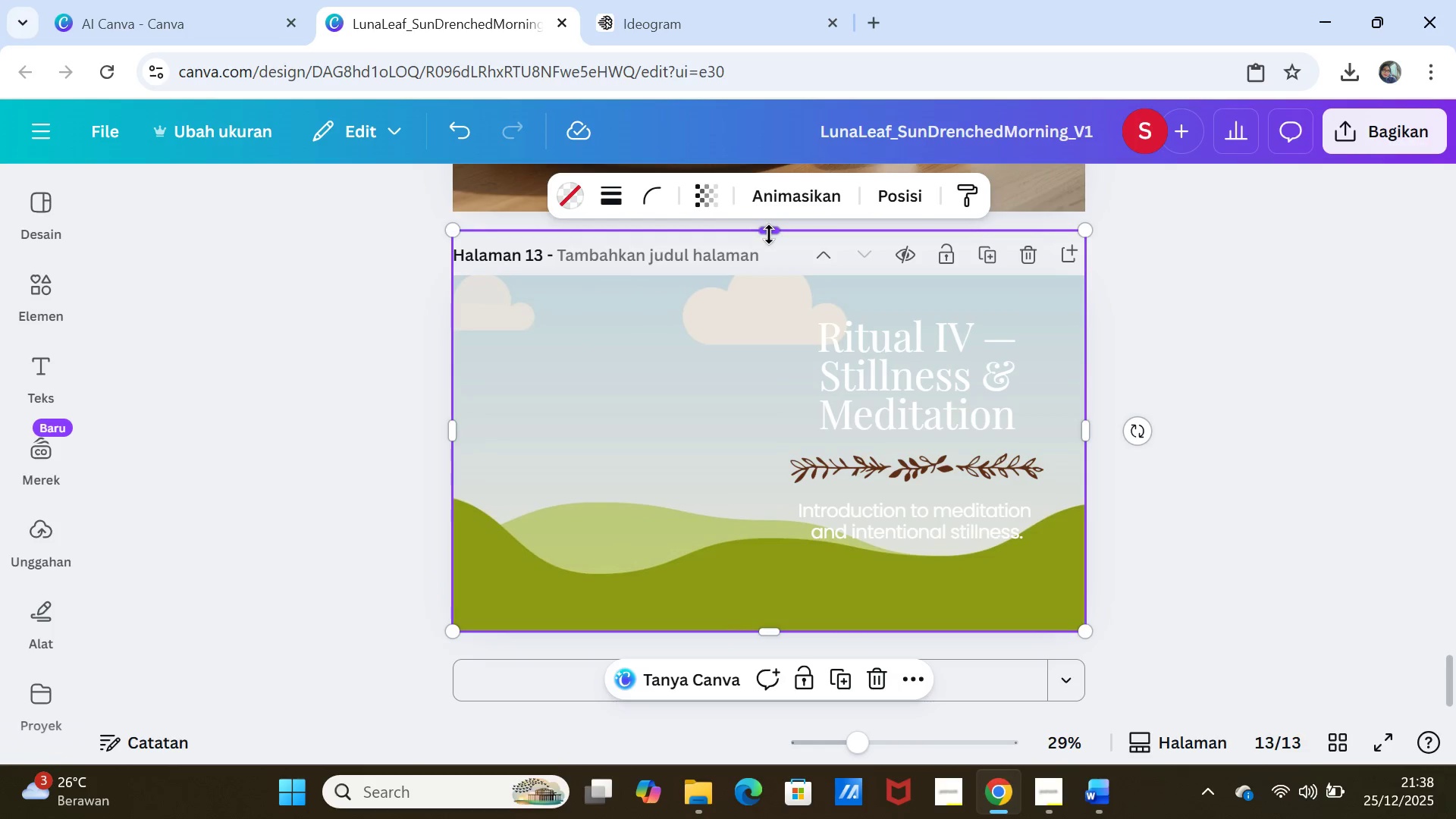 
left_click_drag(start_coordinate=[771, 234], to_coordinate=[773, 276])
 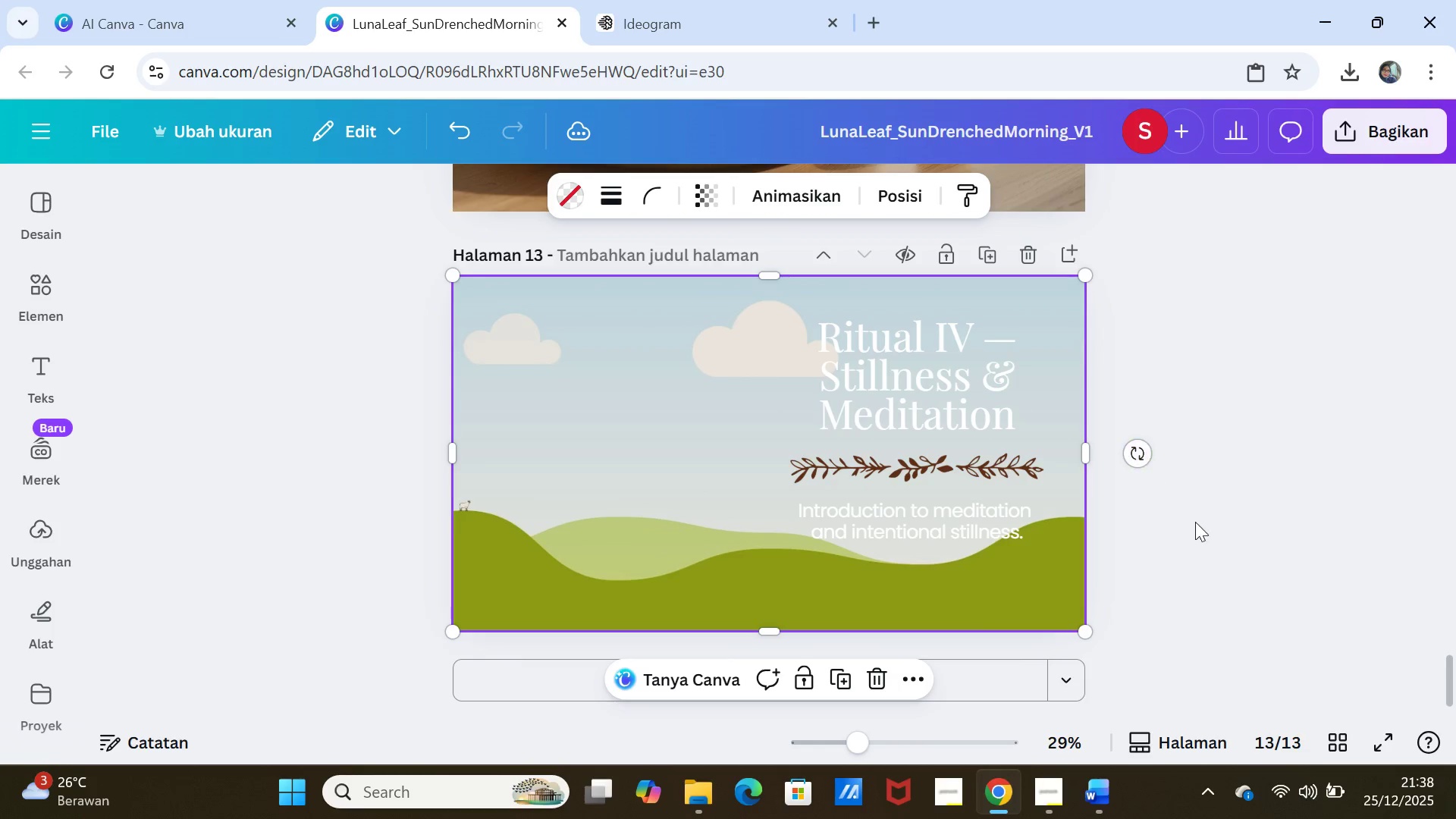 
left_click([1205, 540])
 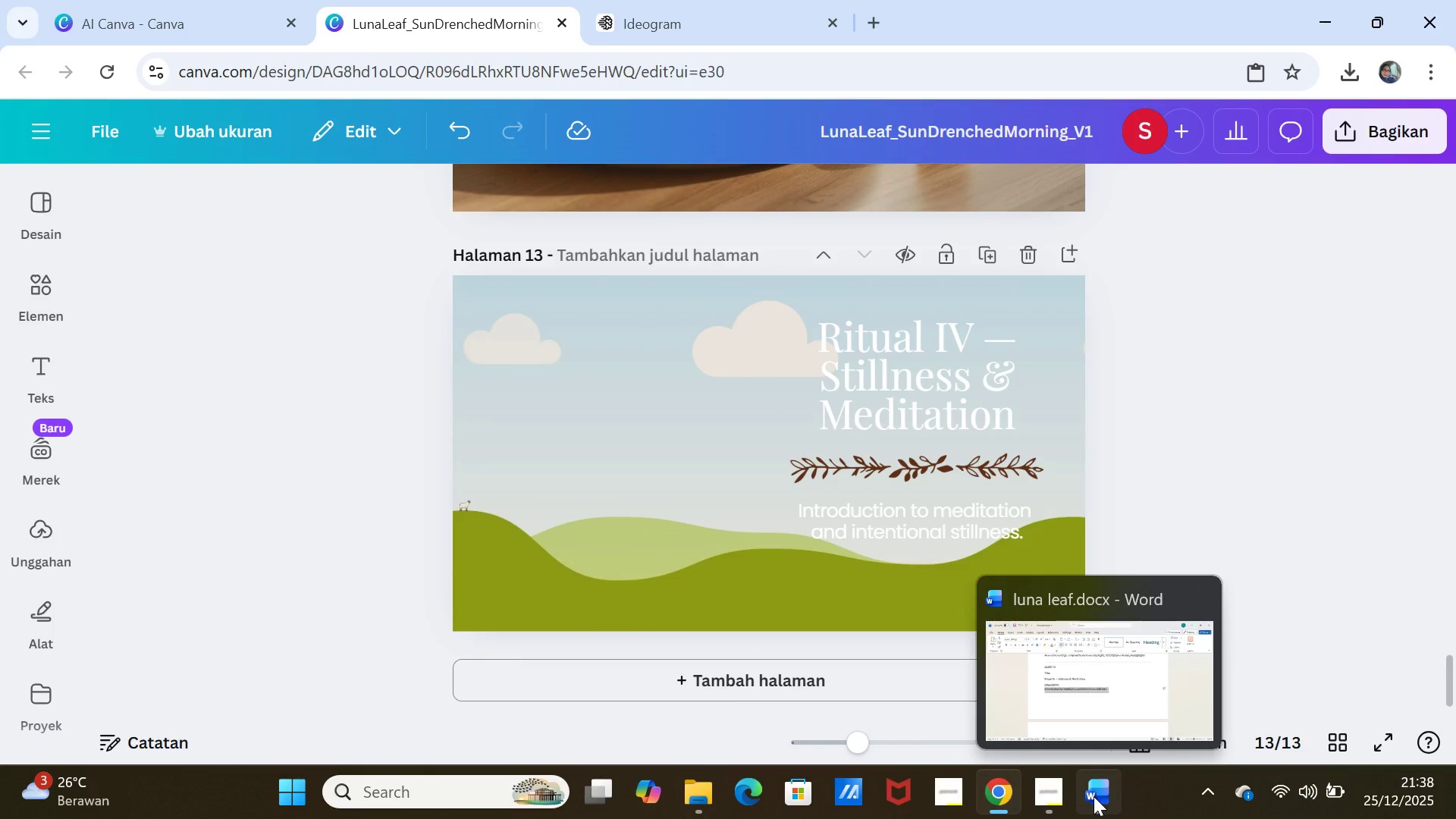 
left_click([1094, 796])
 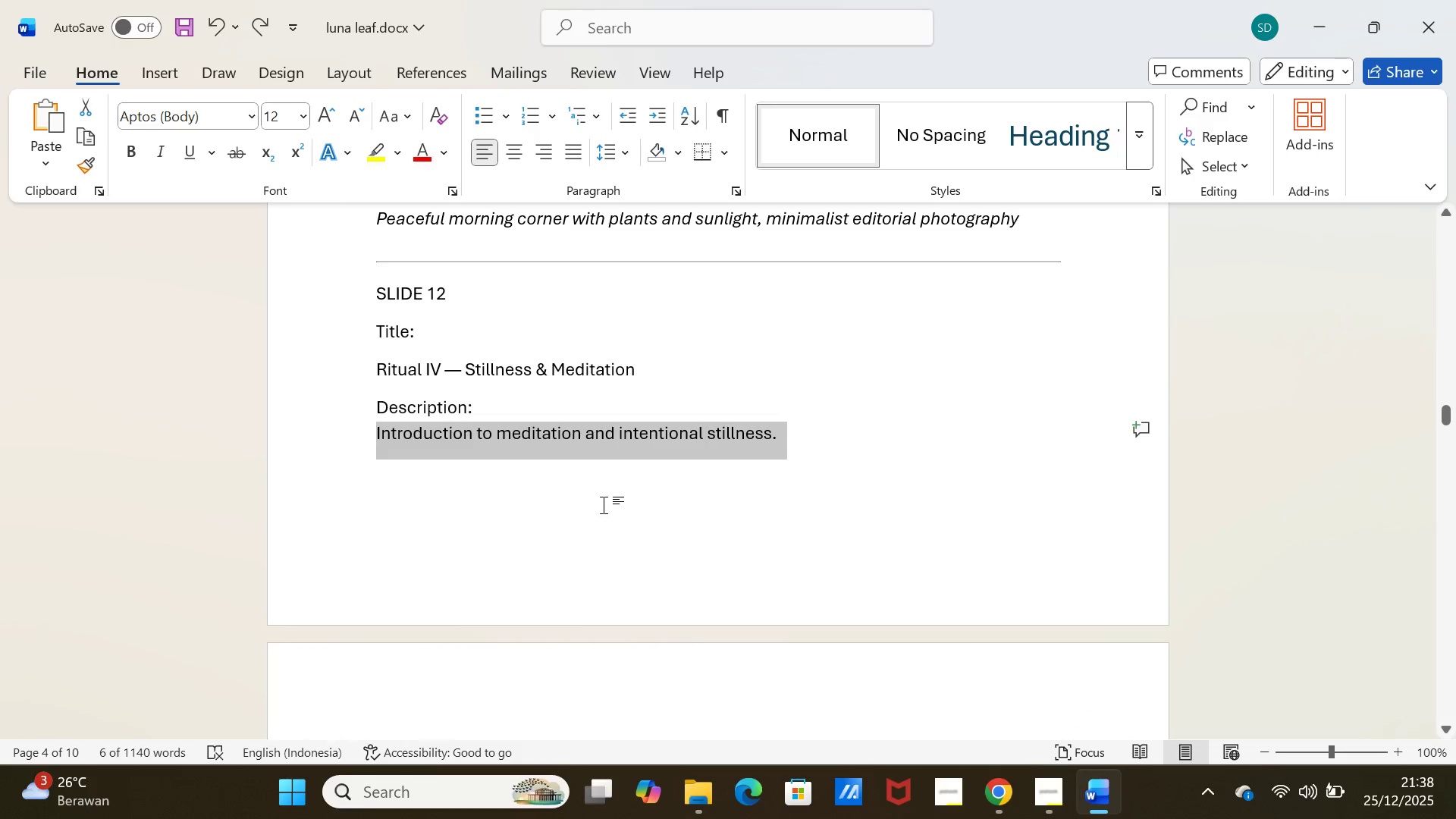 
scroll: coordinate [604, 505], scroll_direction: down, amount: 9.0
 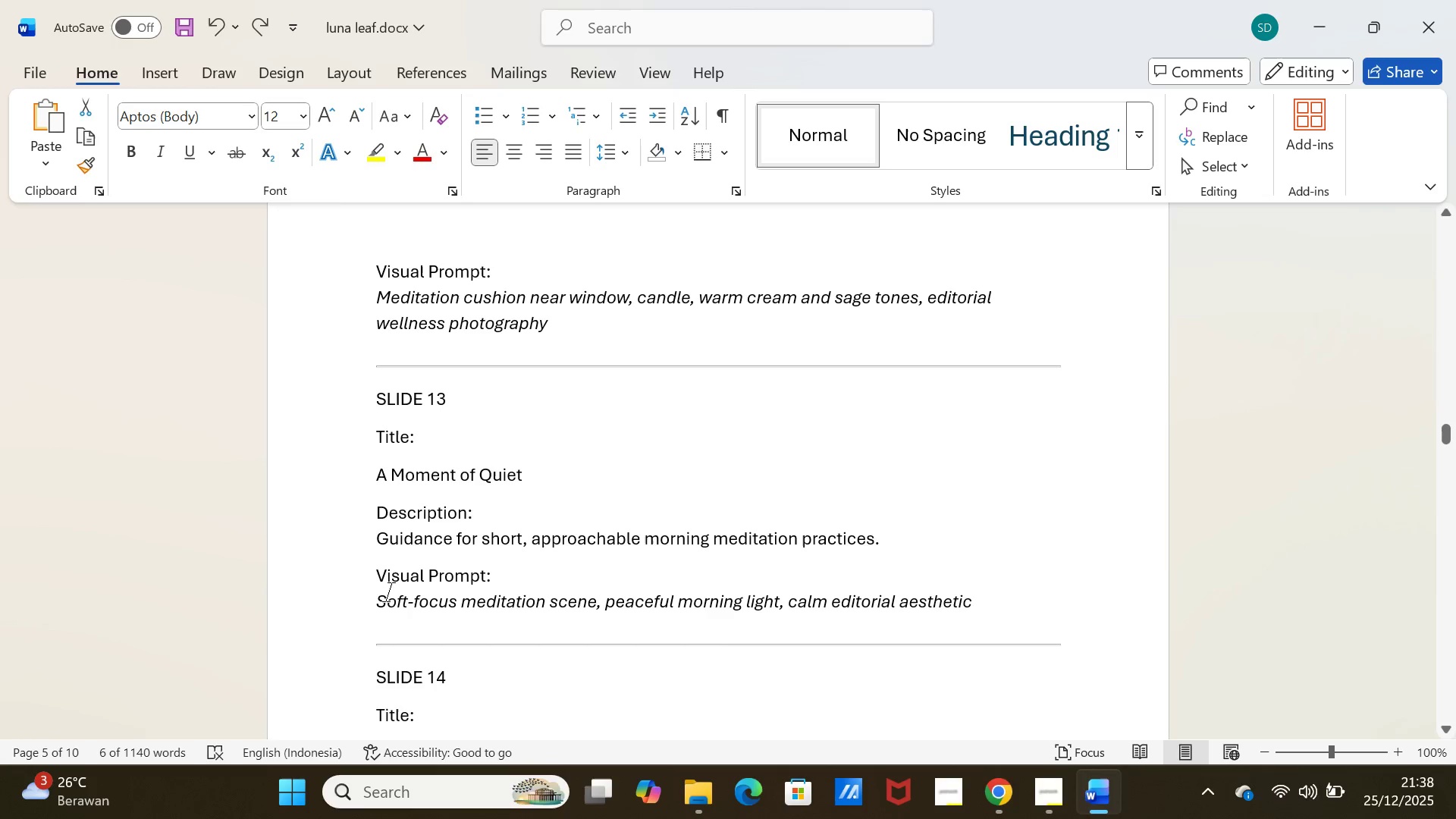 
left_click_drag(start_coordinate=[375, 602], to_coordinate=[949, 603])
 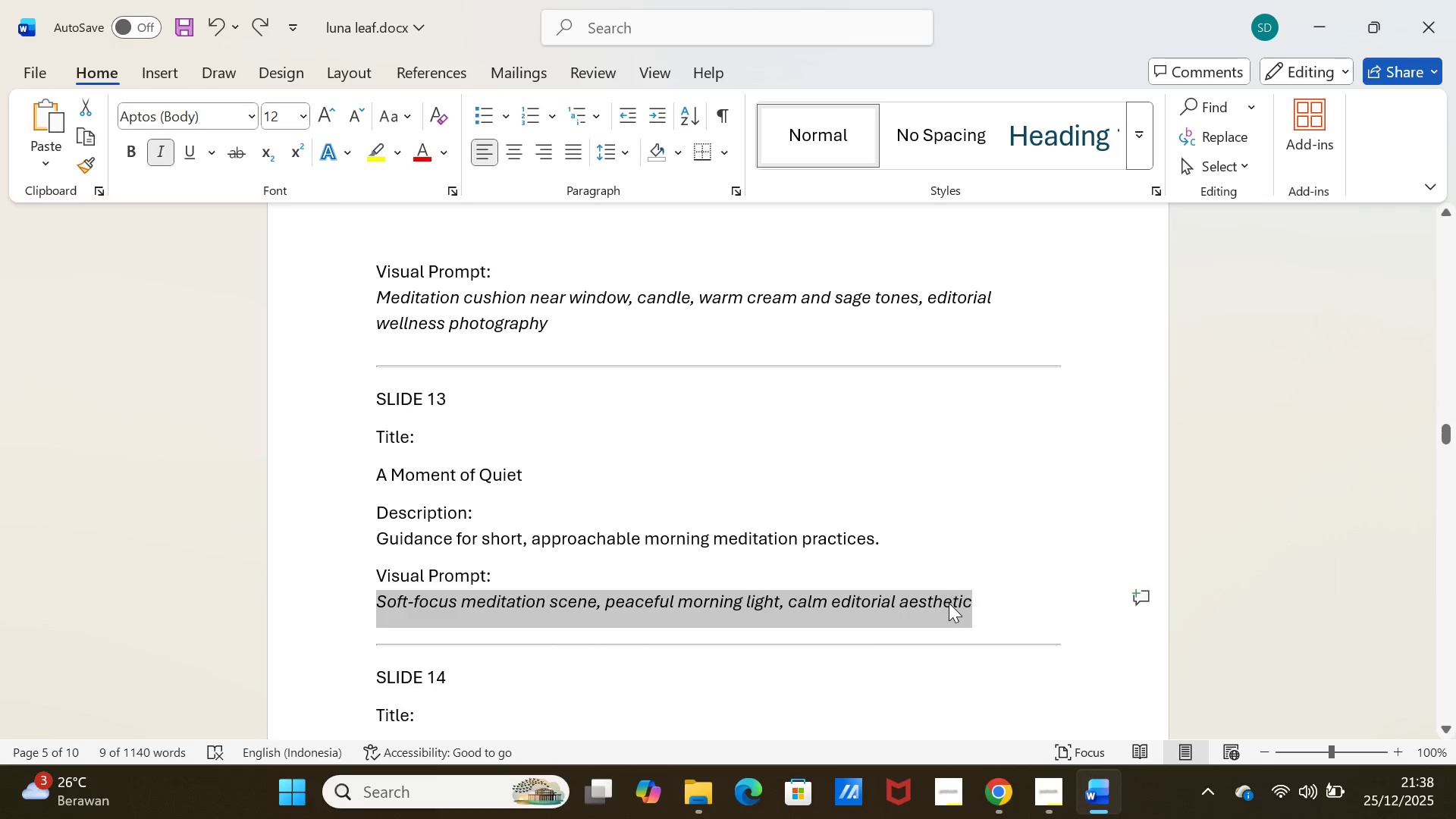 
key(Control+C)
 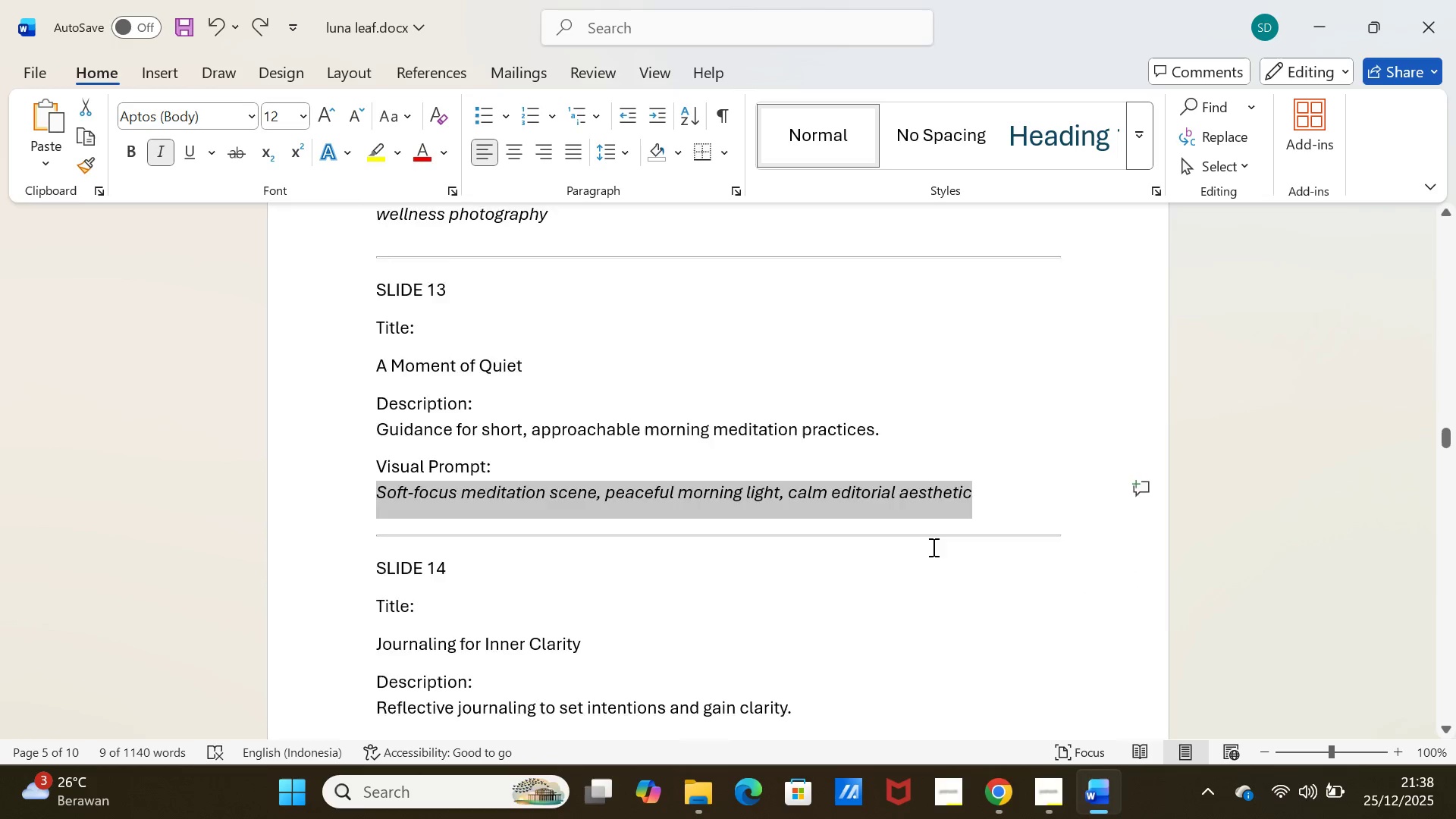 
scroll: coordinate [932, 547], scroll_direction: down, amount: 8.0
 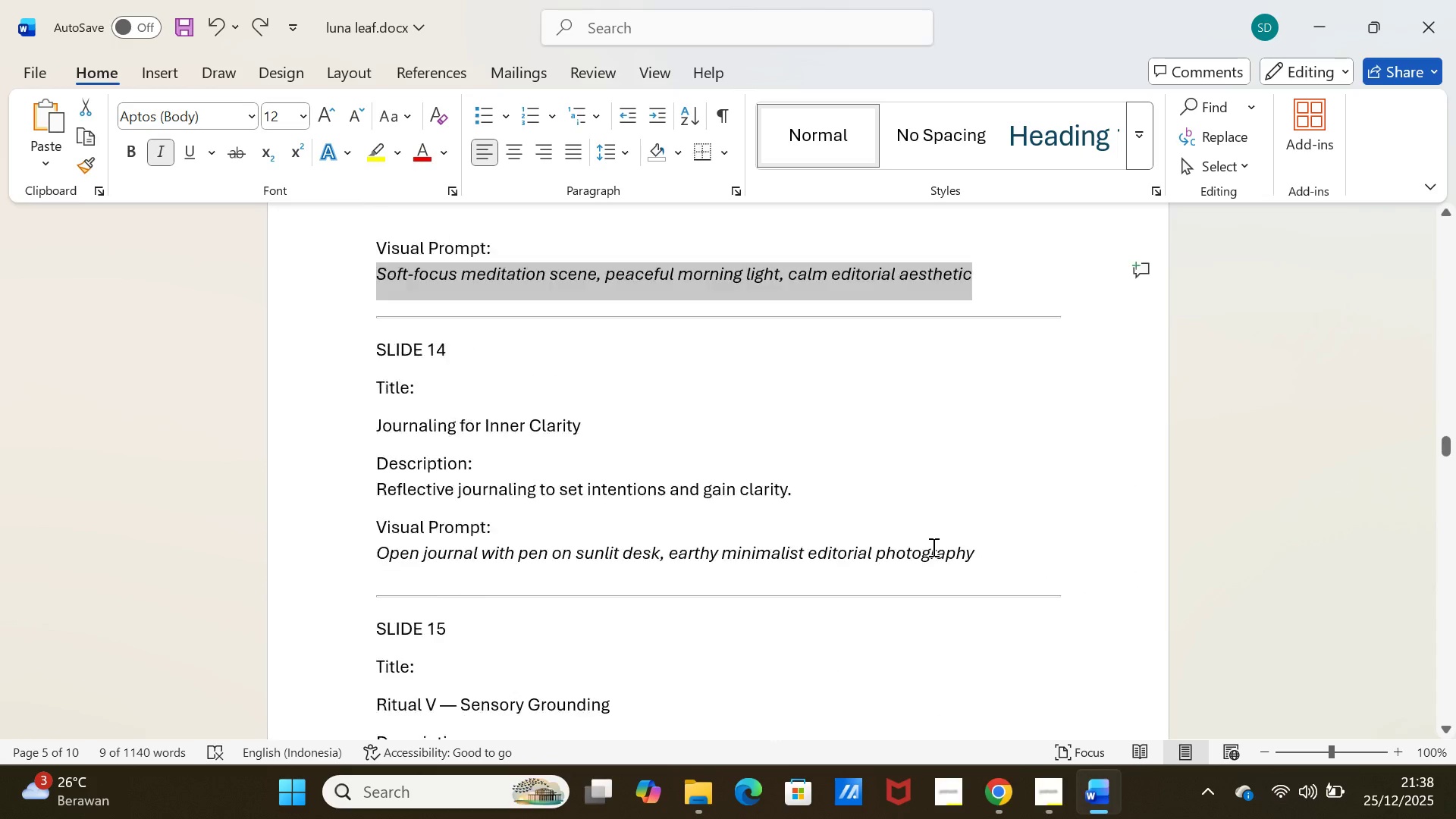 
scroll: coordinate [932, 547], scroll_direction: up, amount: 4.0
 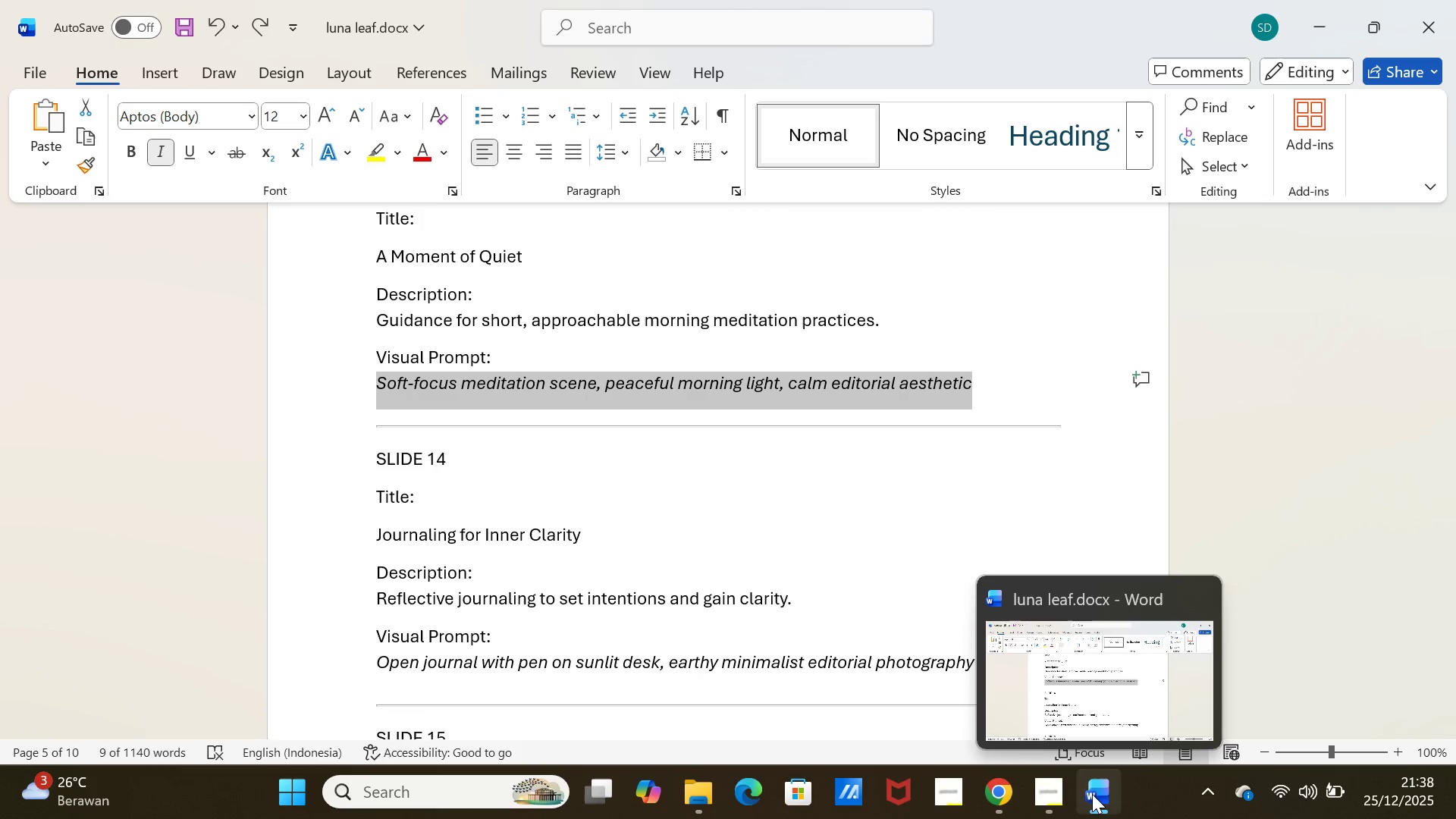 
left_click([1092, 794])
 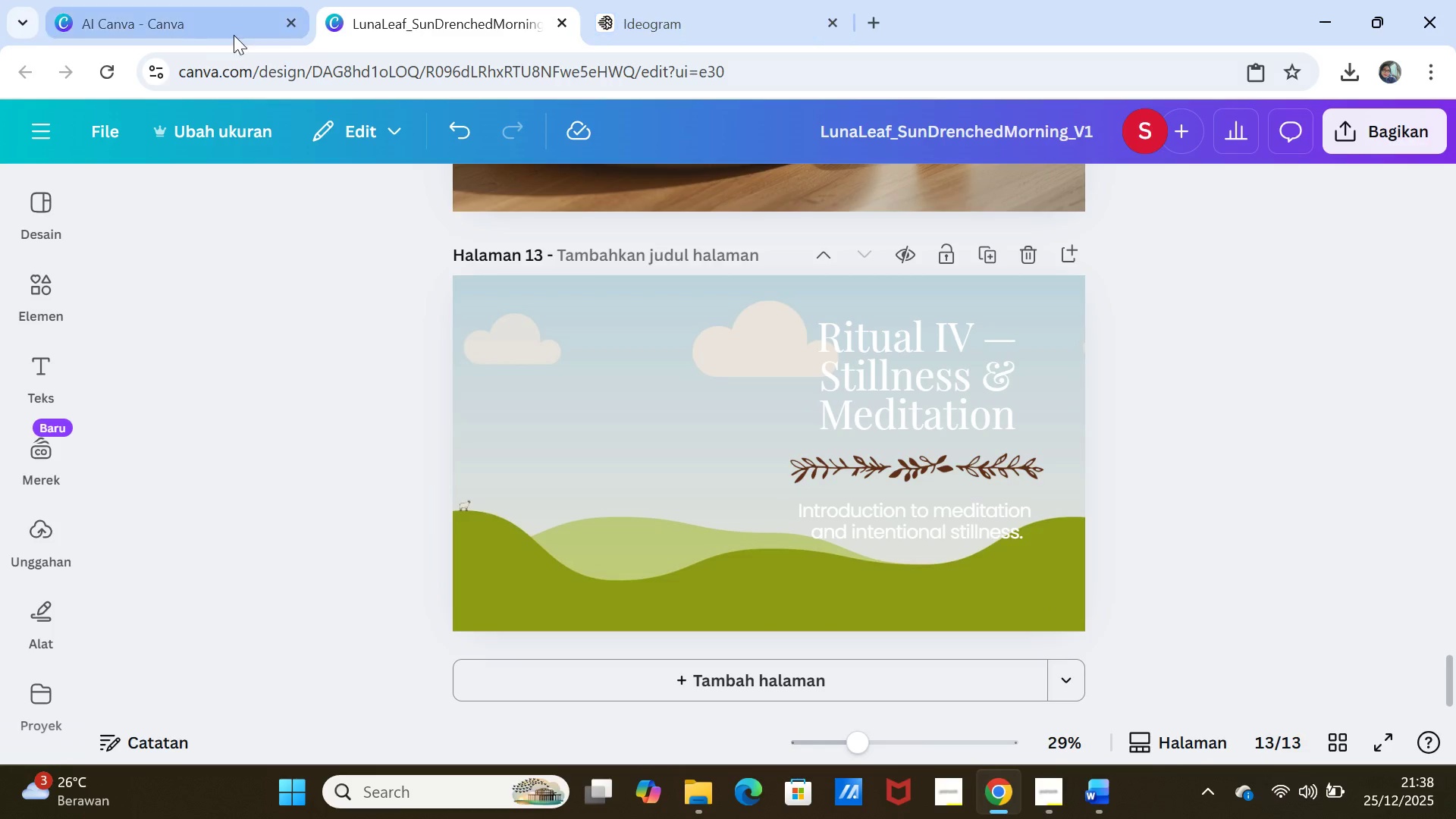 
left_click([181, 25])
 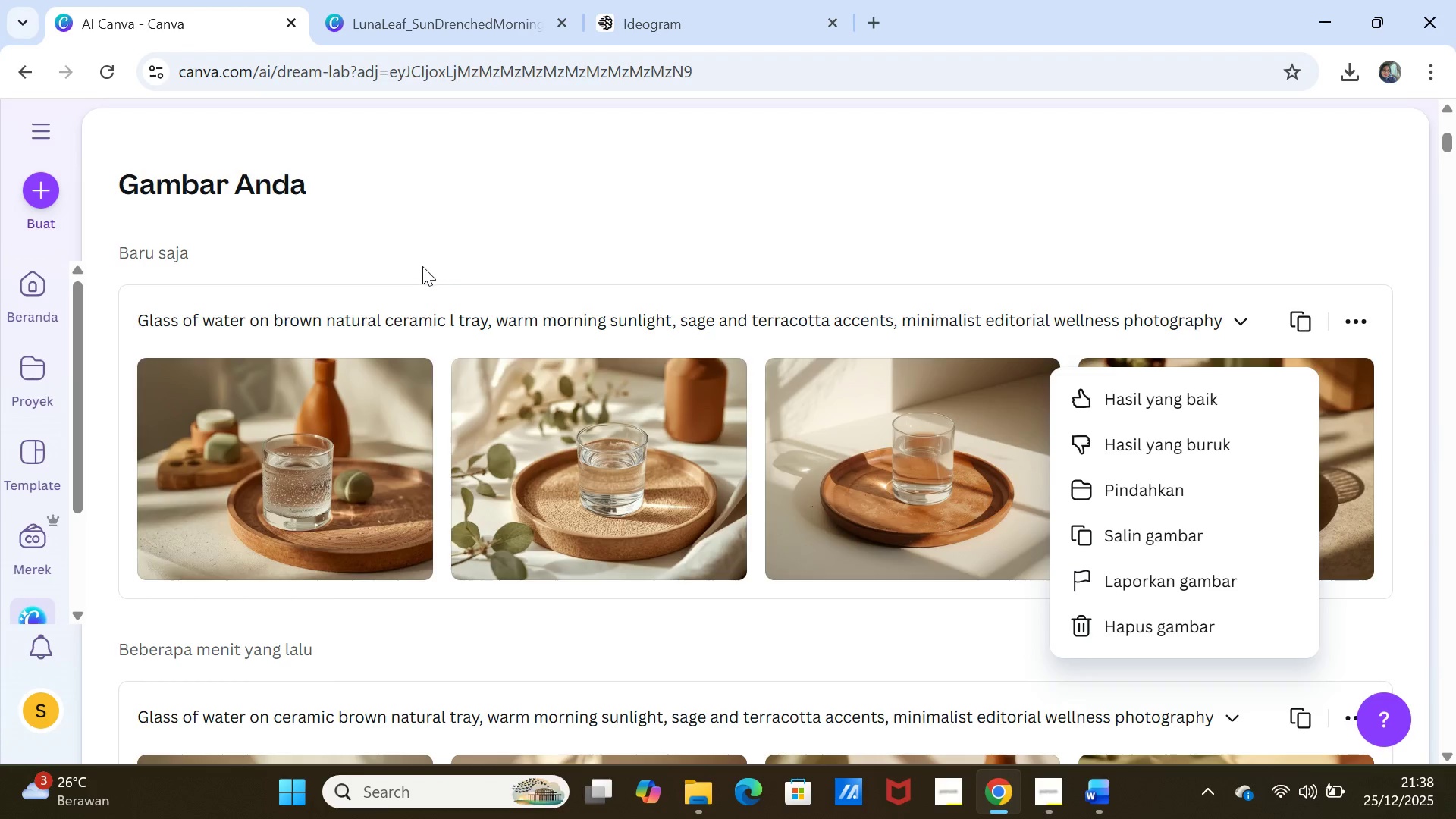 
scroll: coordinate [421, 268], scroll_direction: up, amount: 9.0
 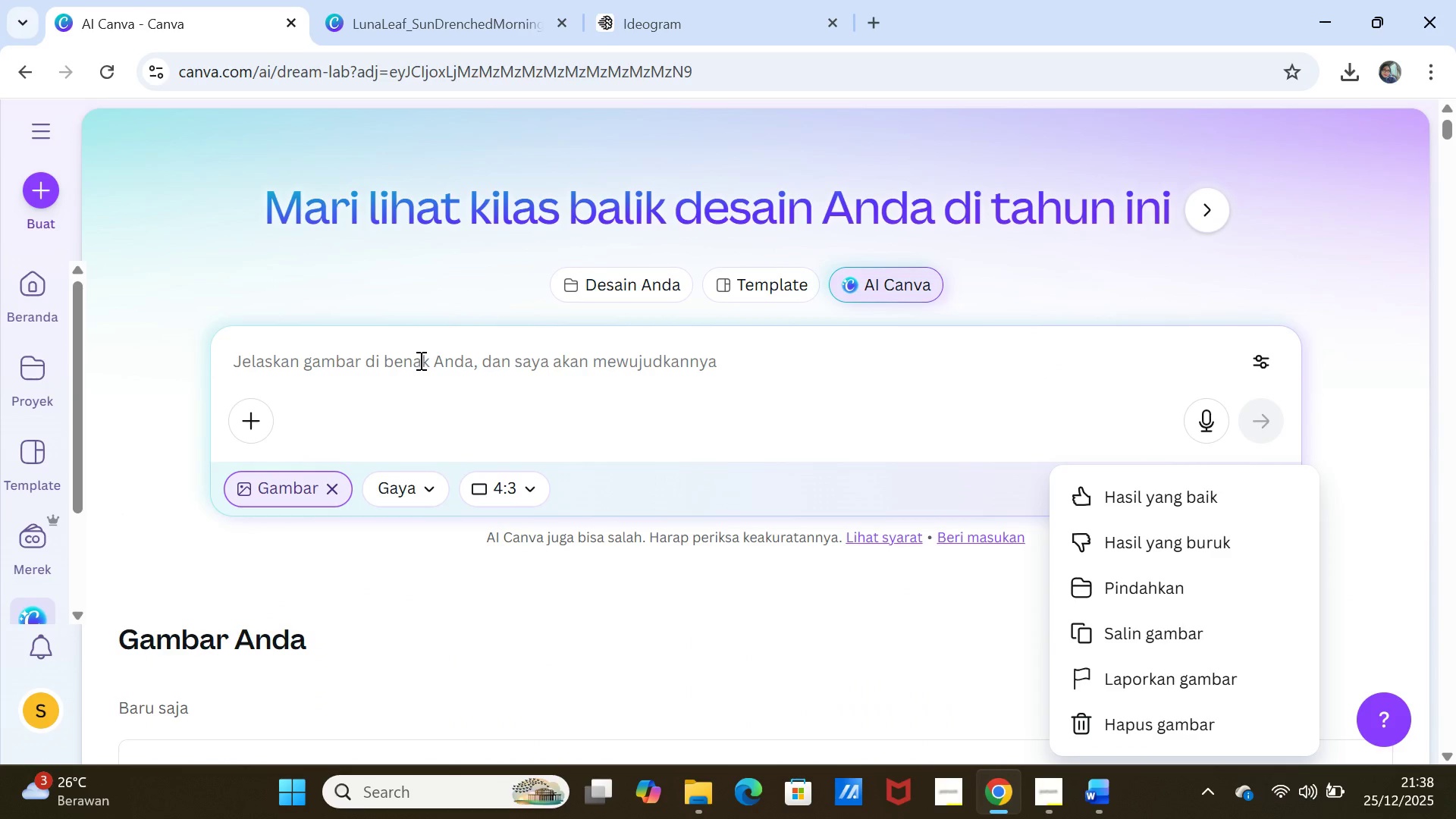 
left_click([419, 360])
 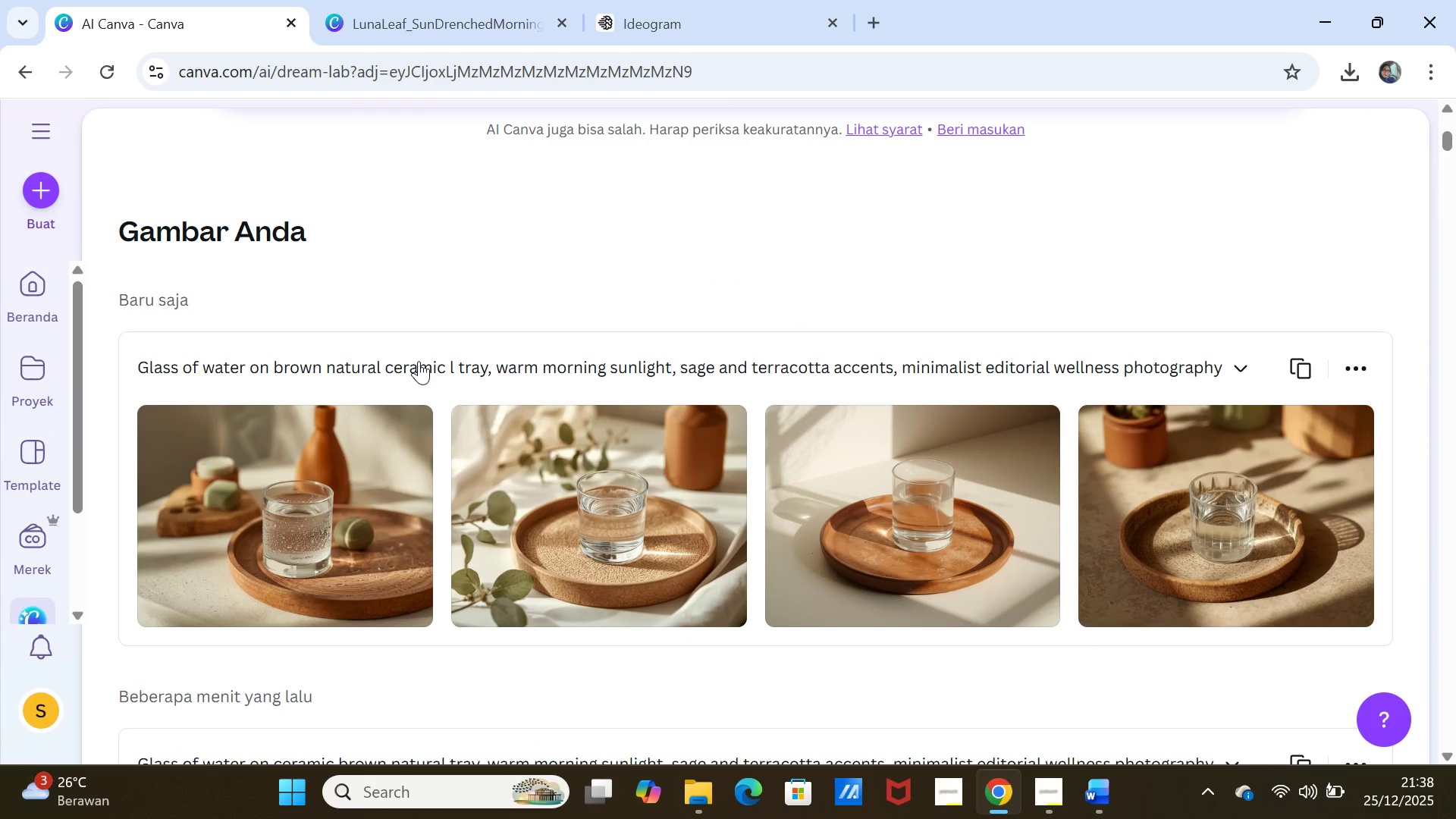 
key(Control+V)
 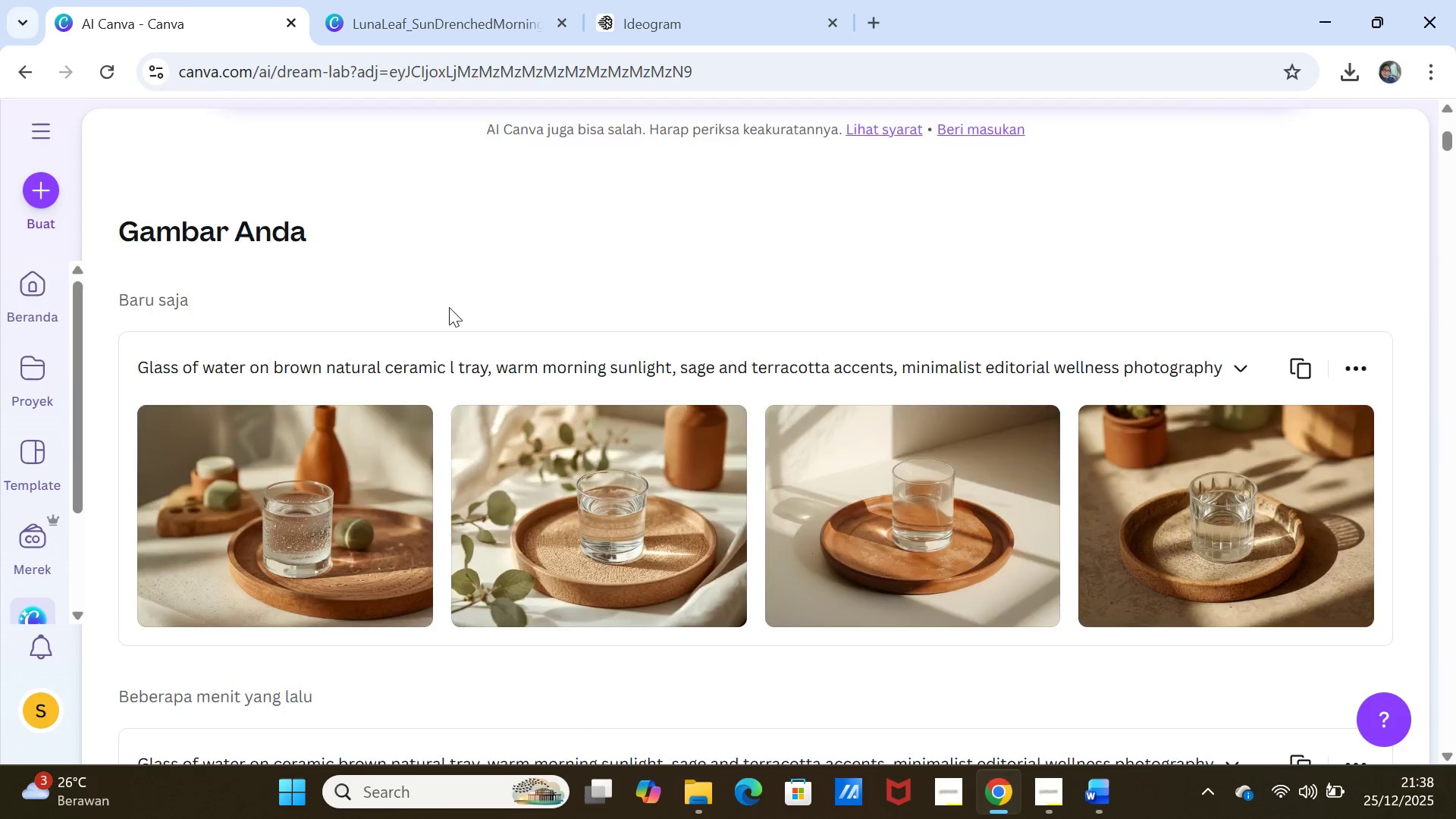 
scroll: coordinate [450, 308], scroll_direction: up, amount: 5.0
 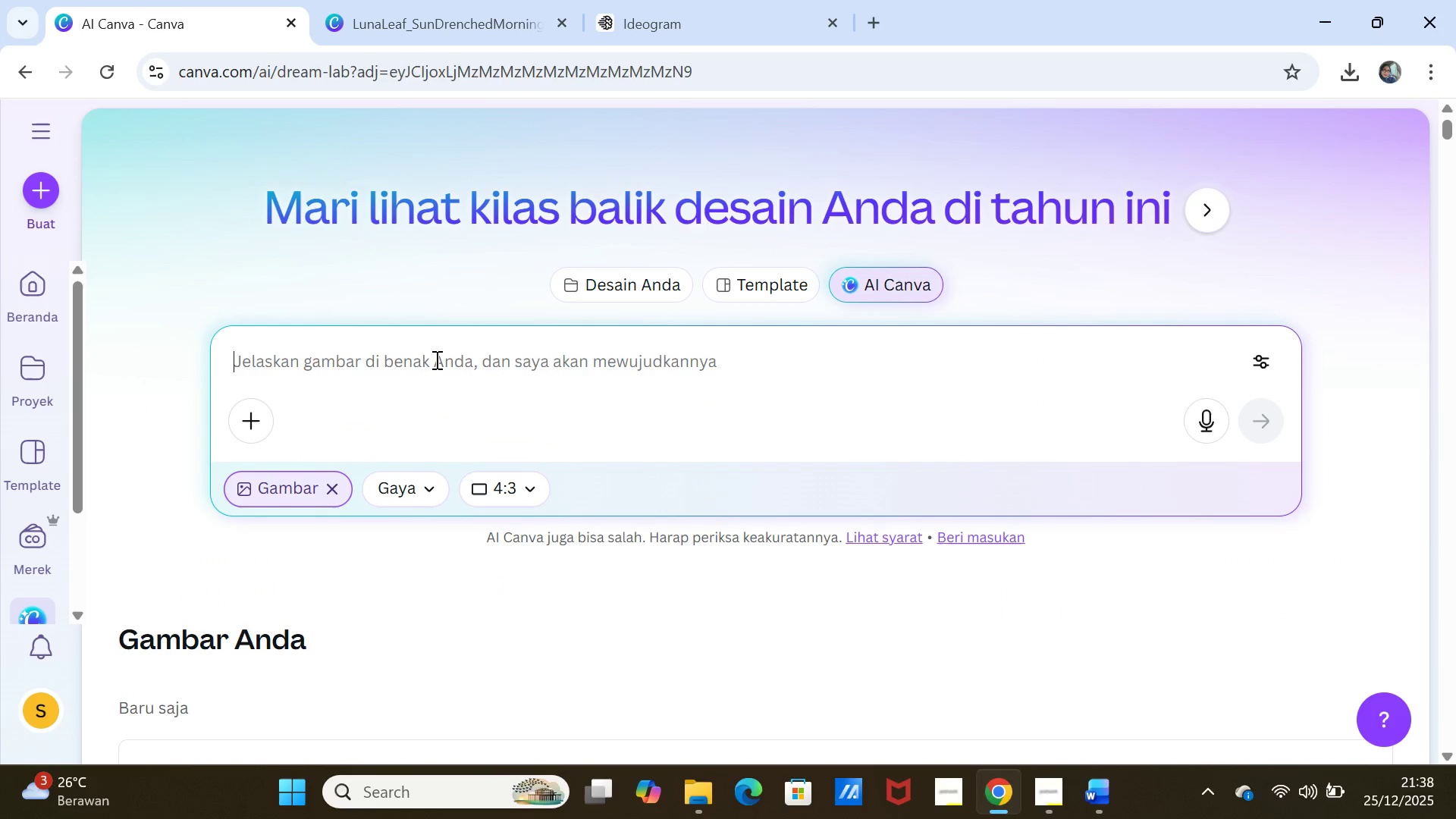 
left_click([435, 359])
 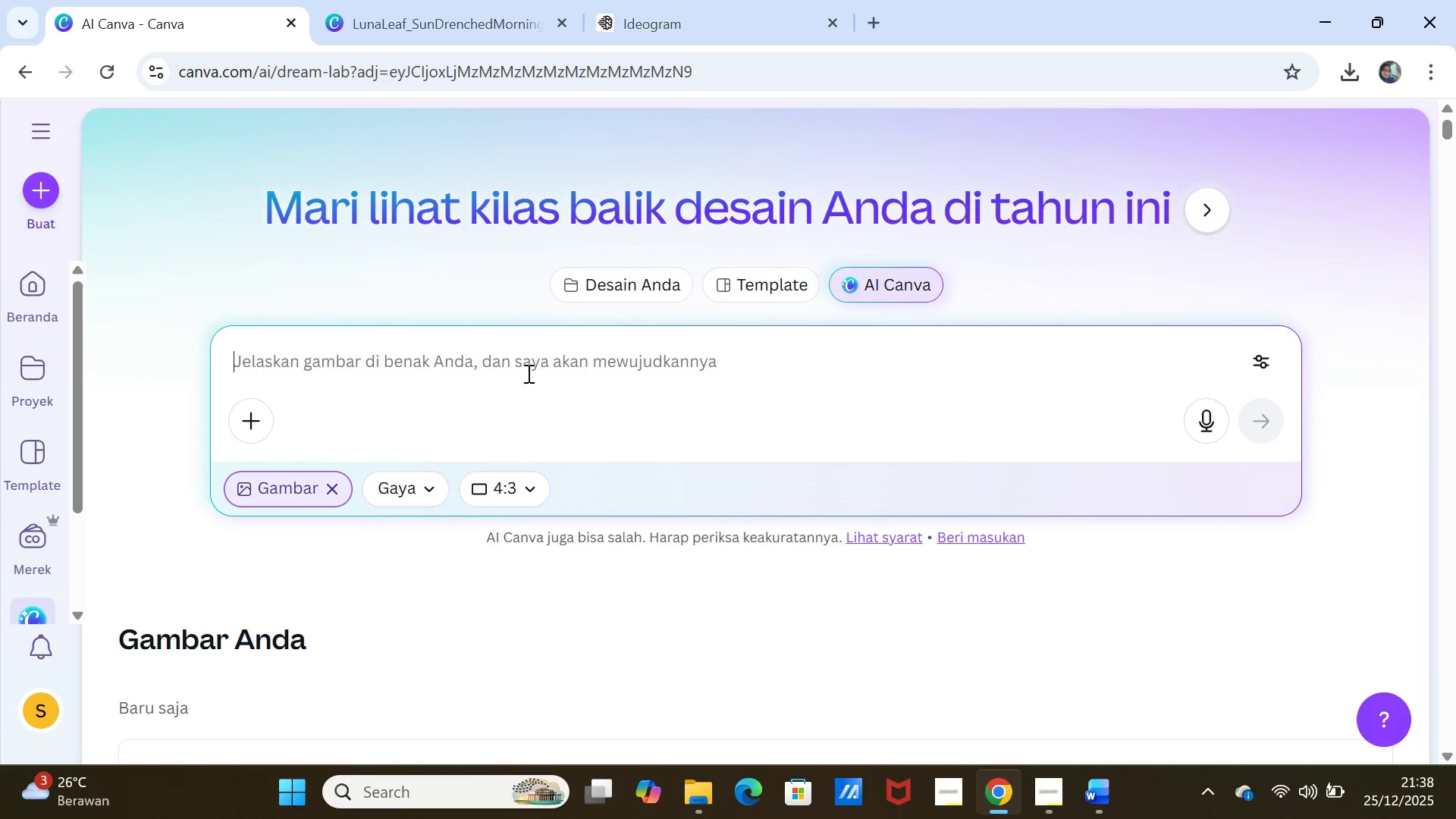 
key(Control+V)
 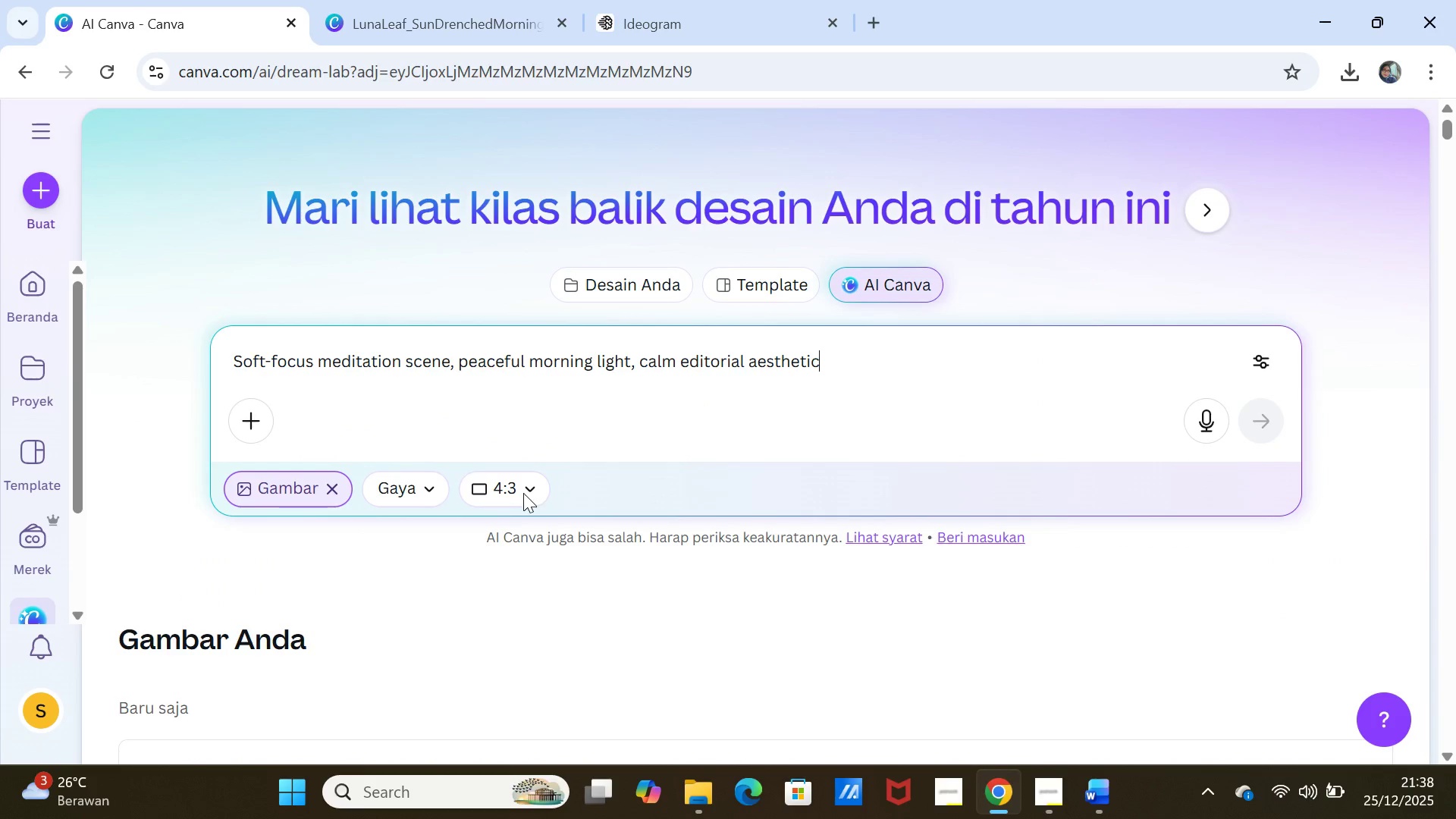 
left_click([523, 493])
 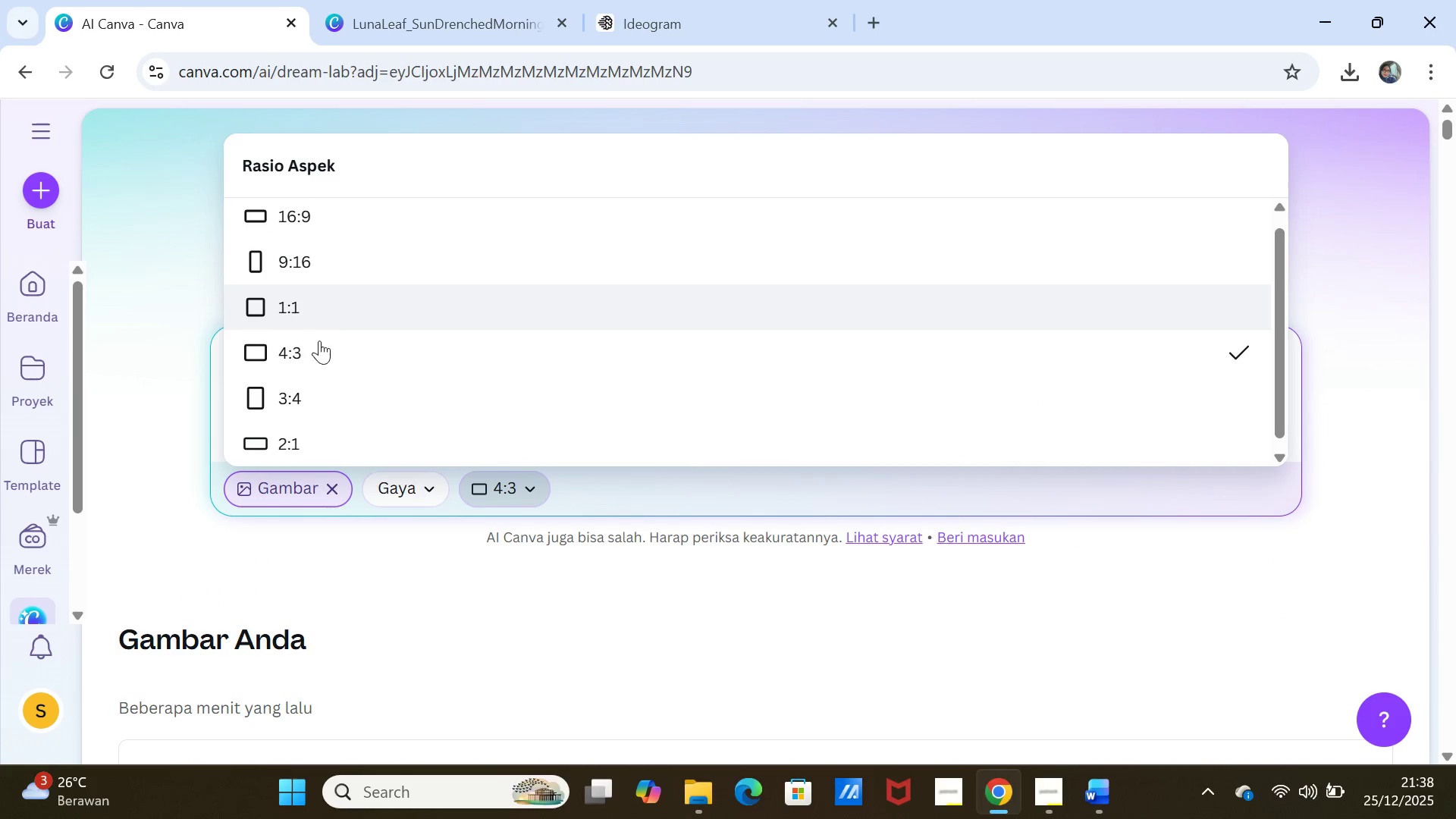 
left_click([314, 400])
 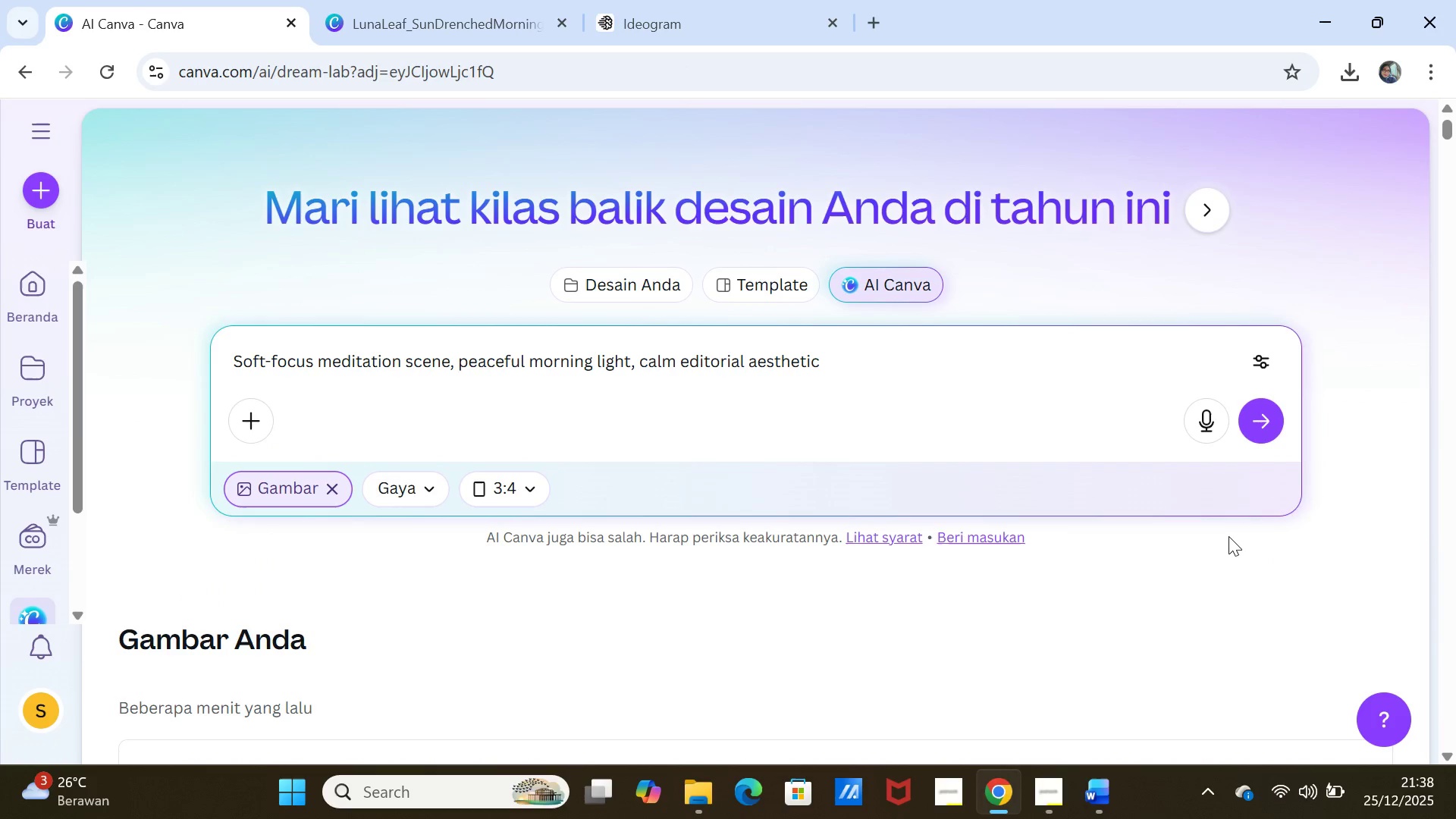 
left_click([1228, 536])
 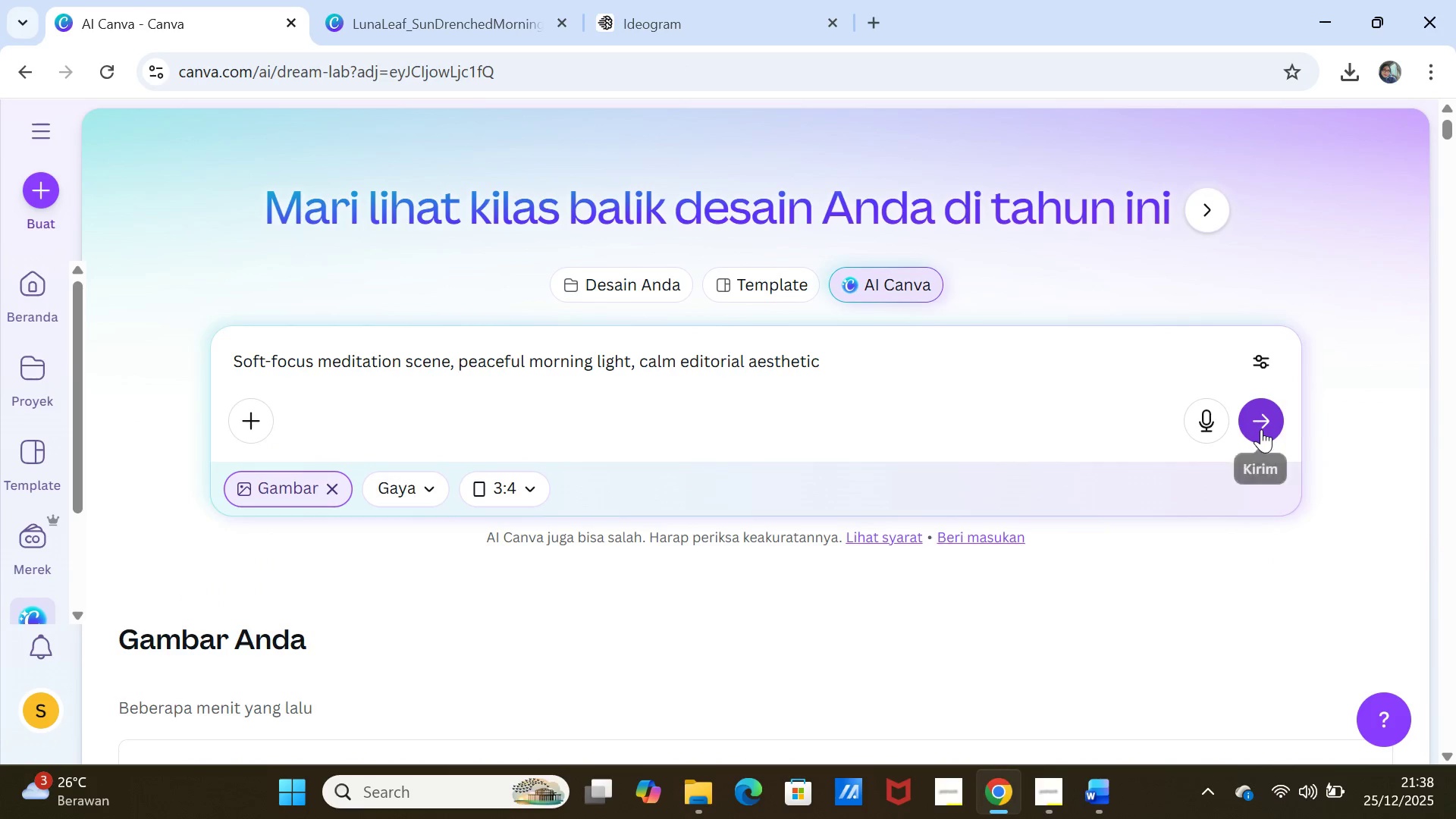 
left_click([1261, 429])
 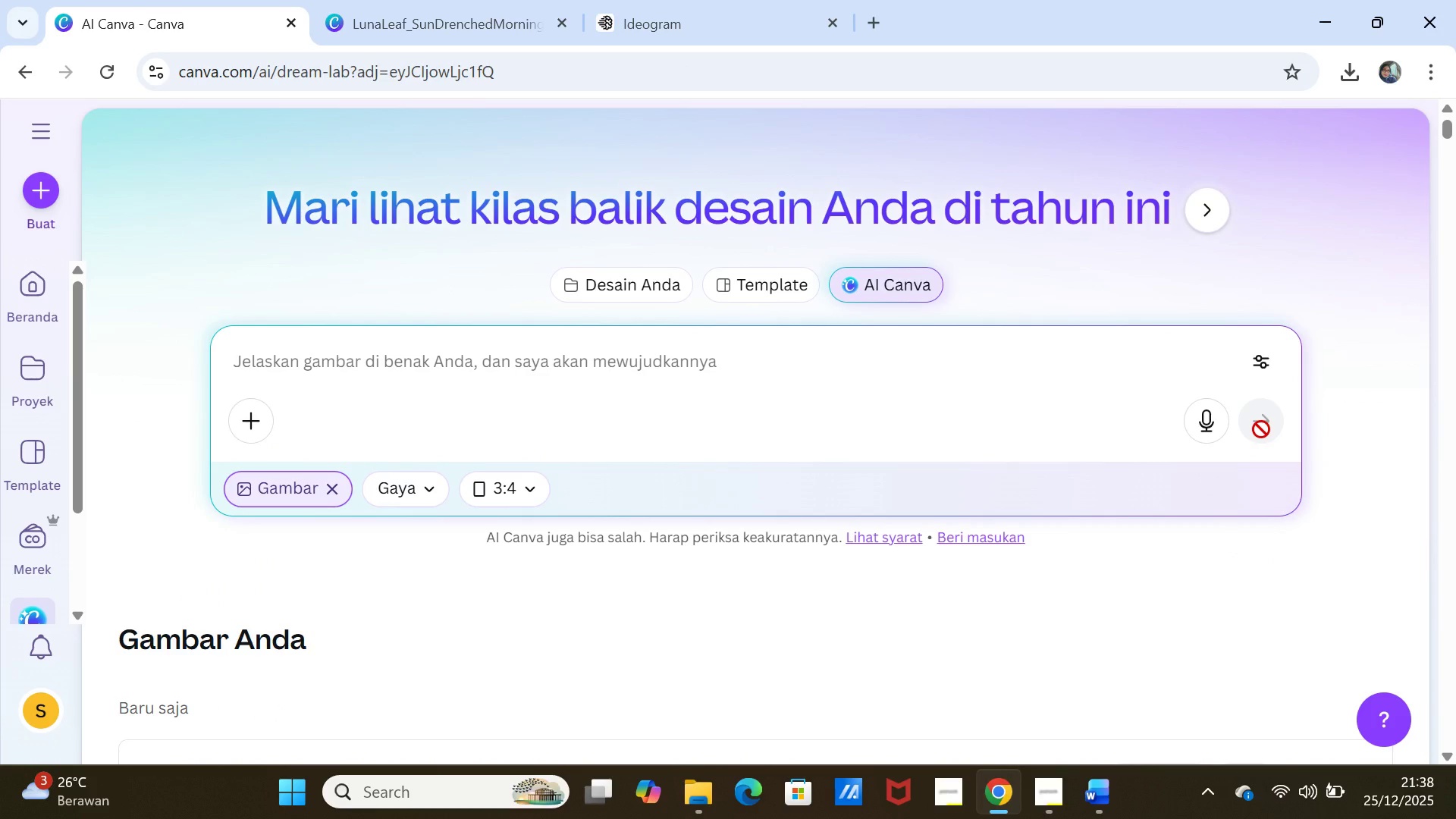 
scroll: coordinate [856, 596], scroll_direction: down, amount: 5.0
 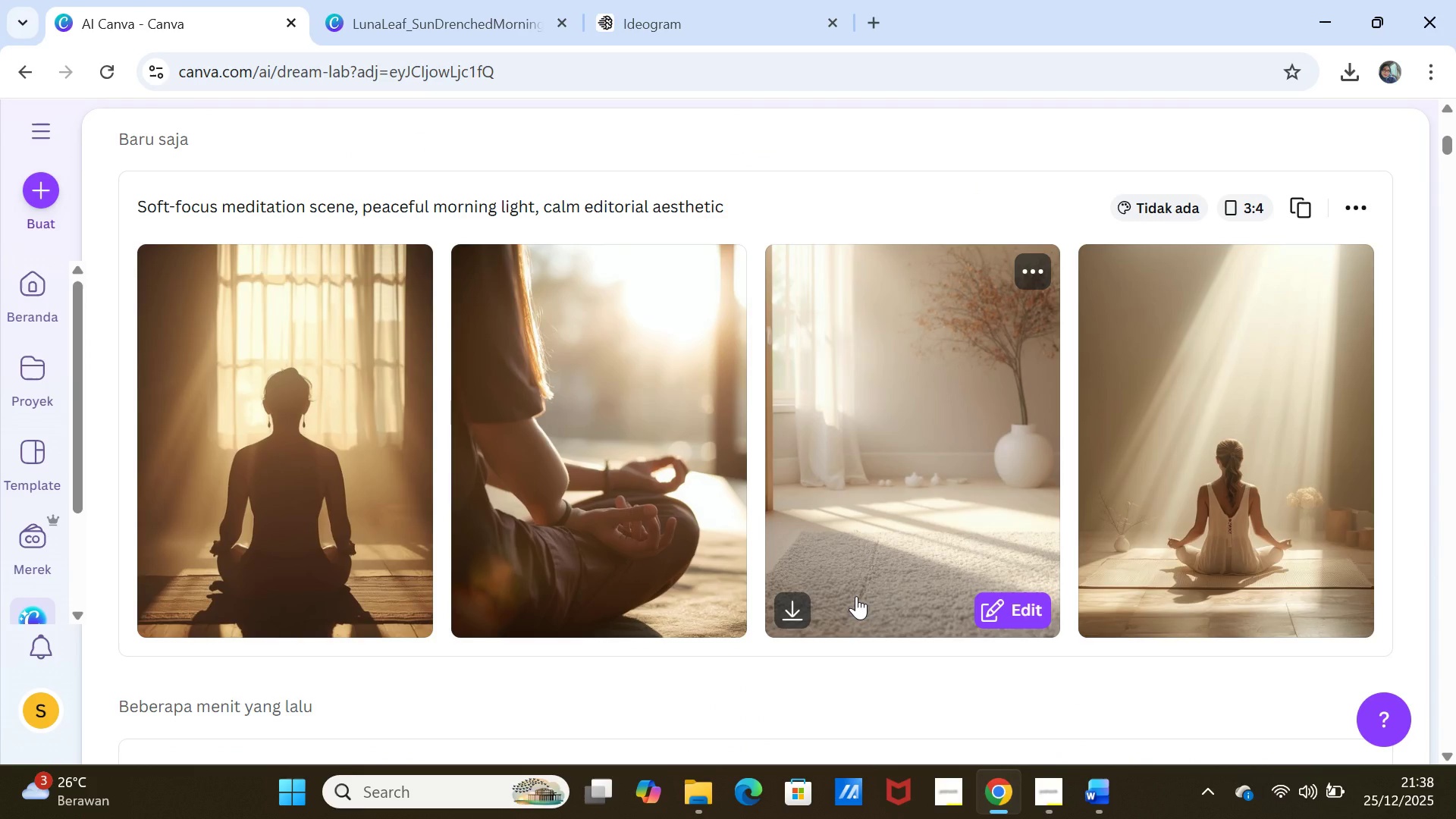 
wait(9.83)
 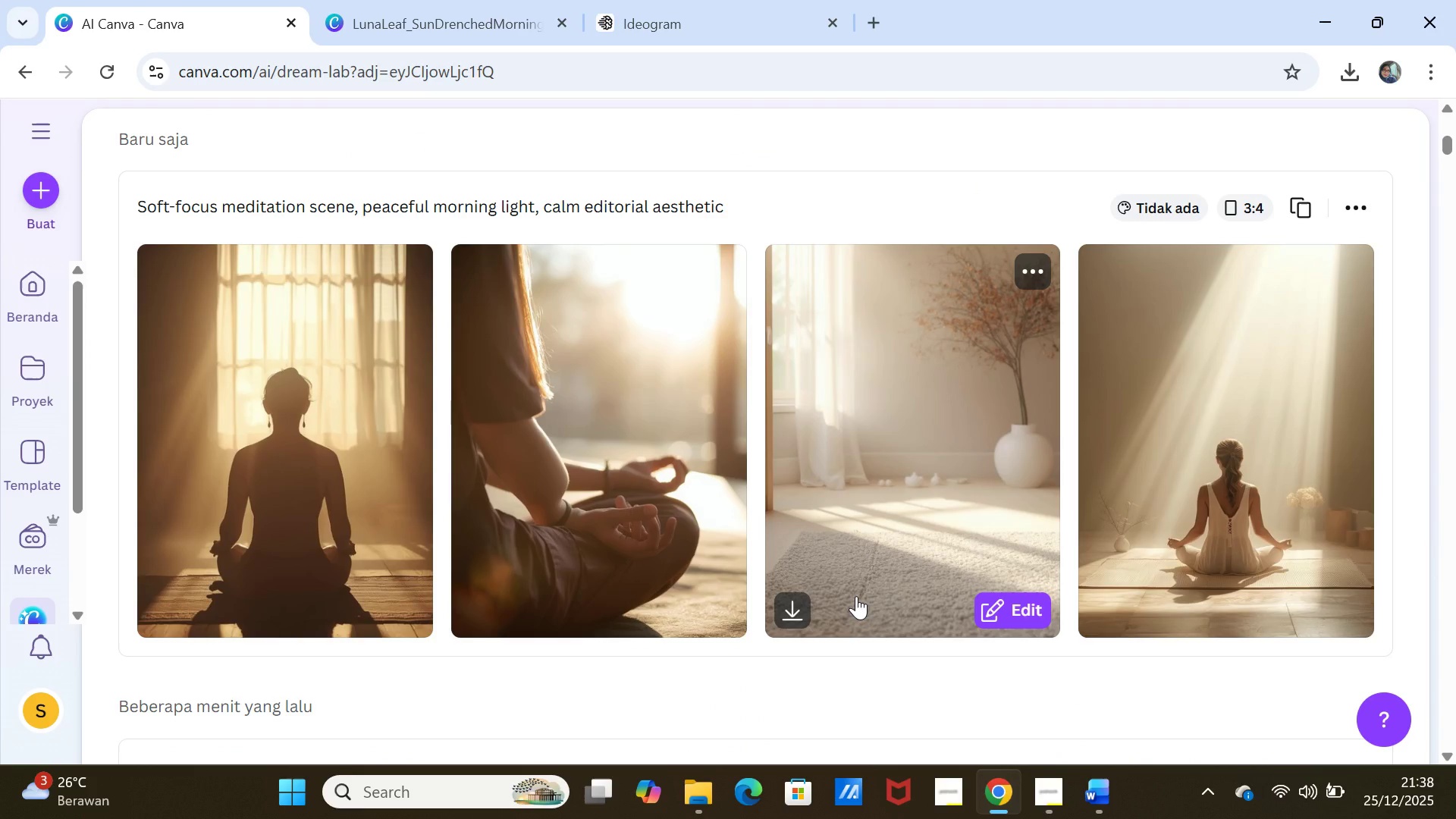 
left_click([419, 268])
 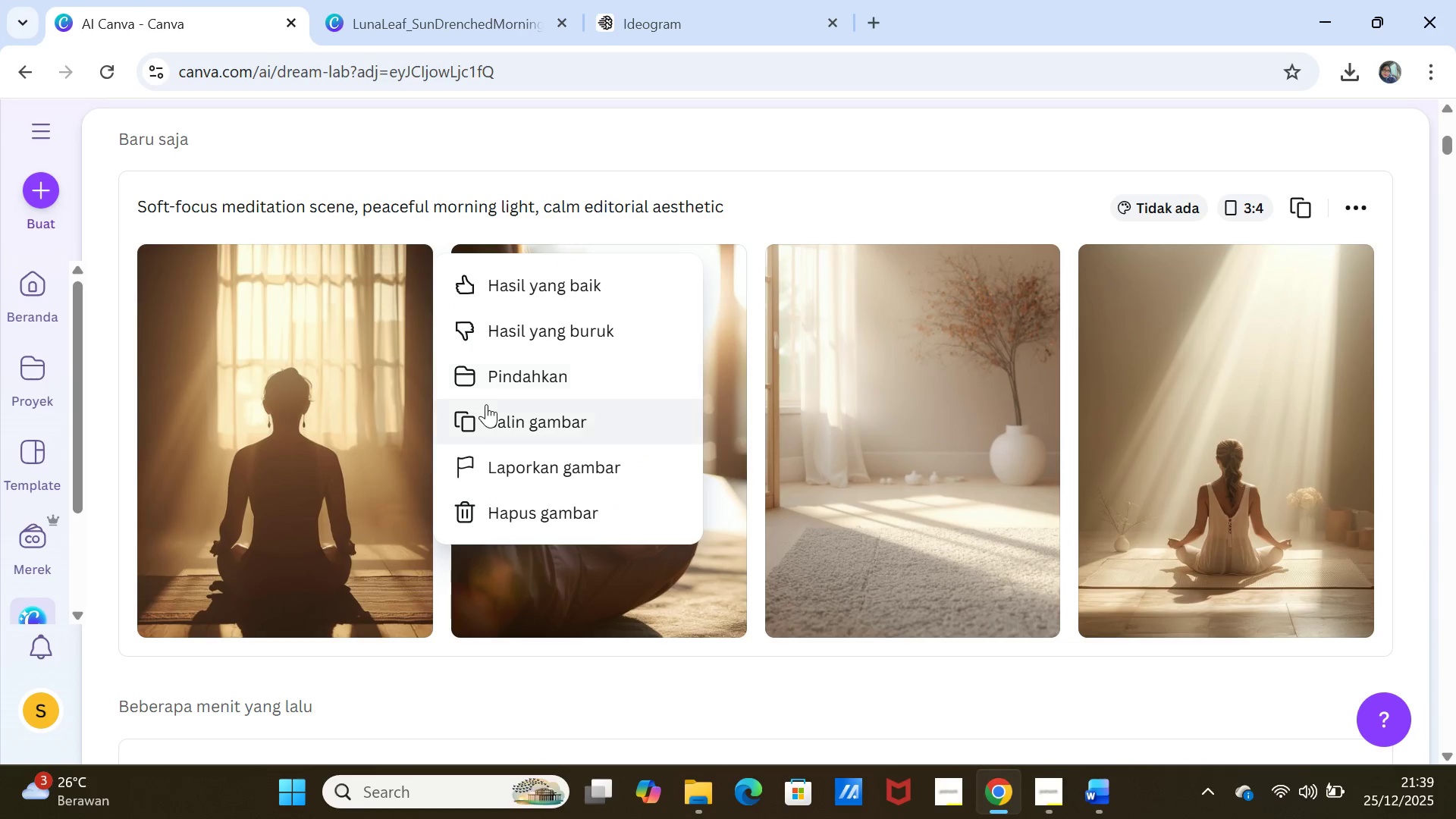 
left_click([486, 411])
 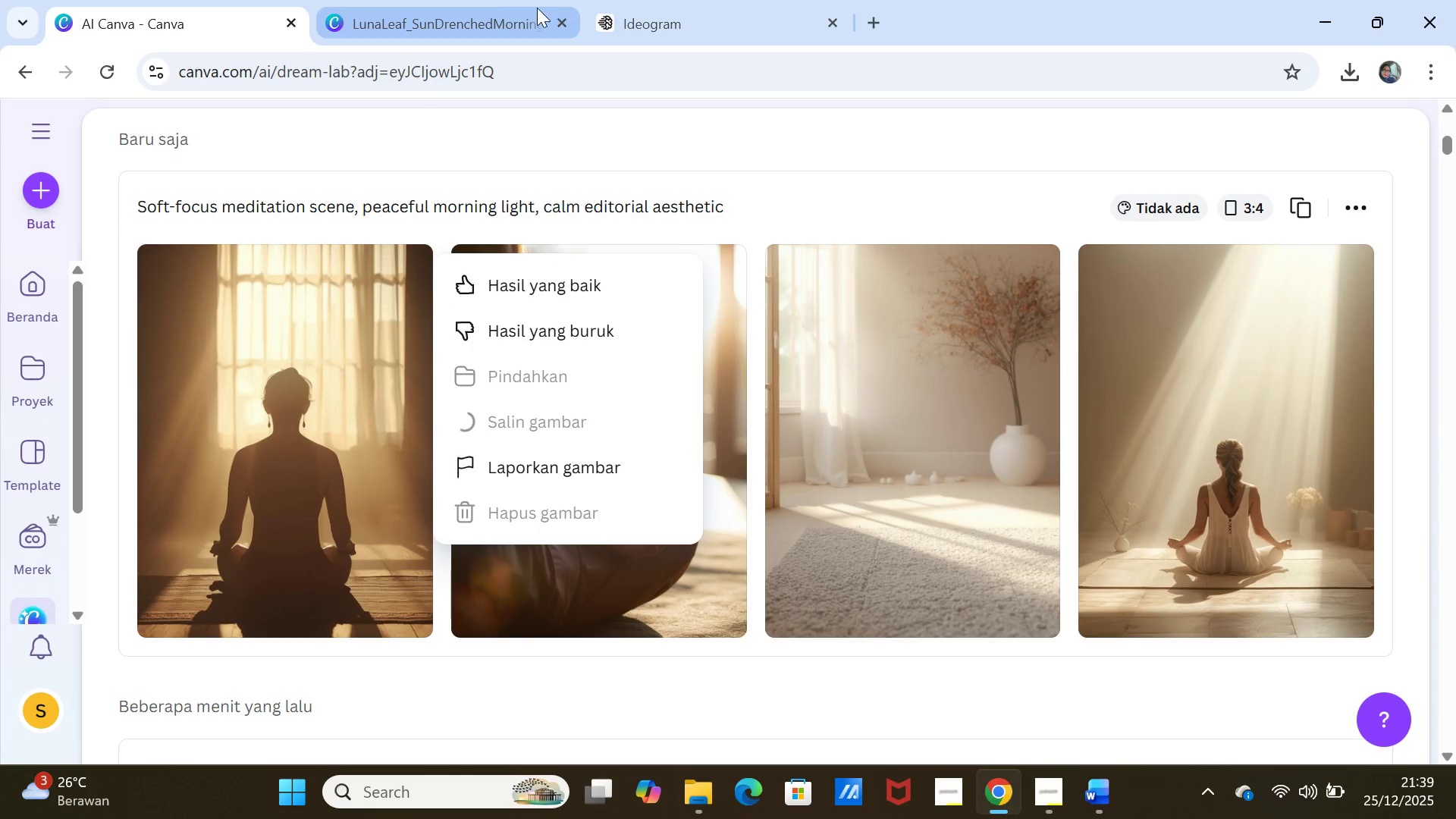 
left_click([508, 8])
 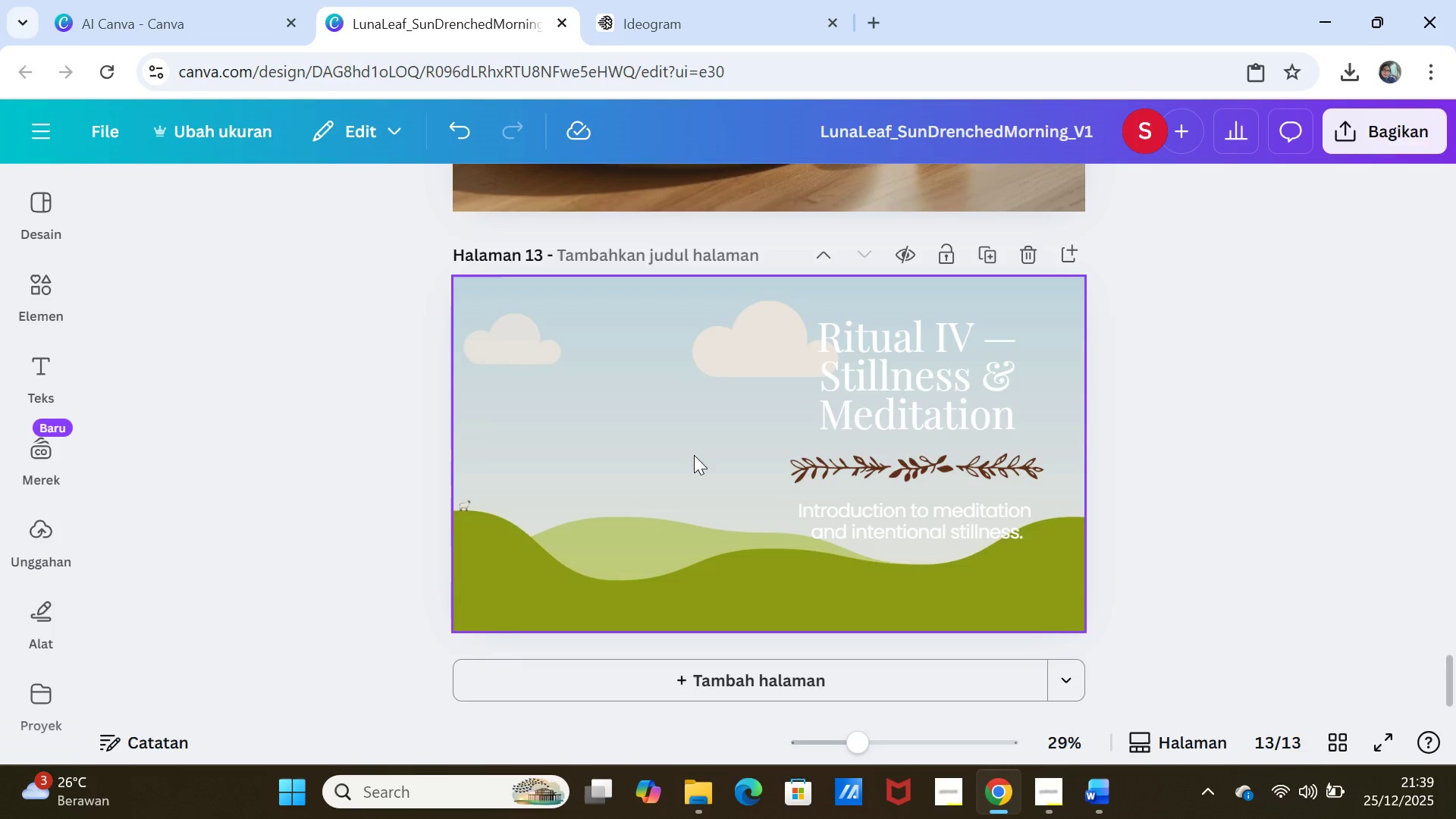 
scroll: coordinate [695, 467], scroll_direction: up, amount: 1.0
 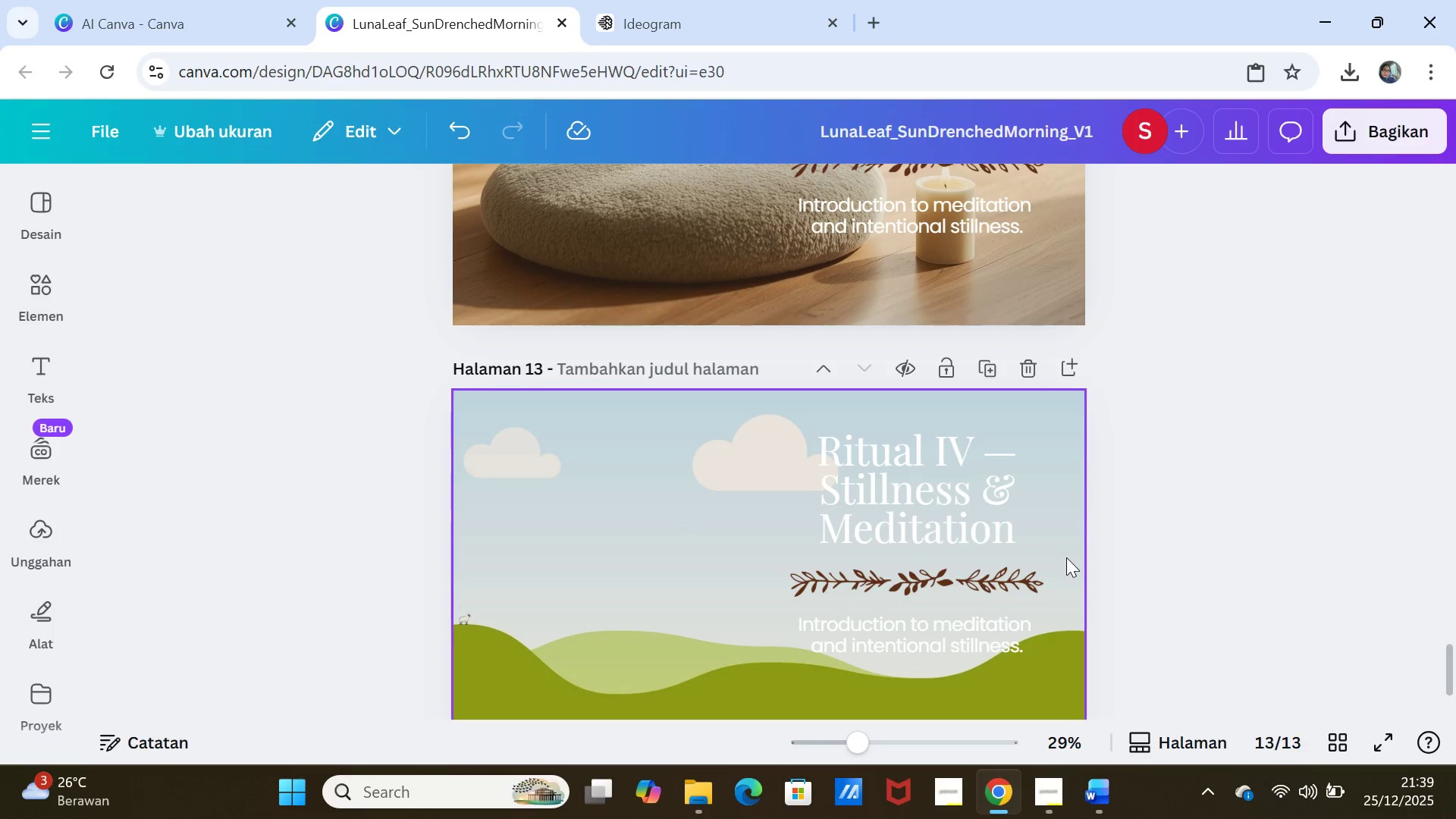 
scroll: coordinate [1068, 560], scroll_direction: down, amount: 1.0
 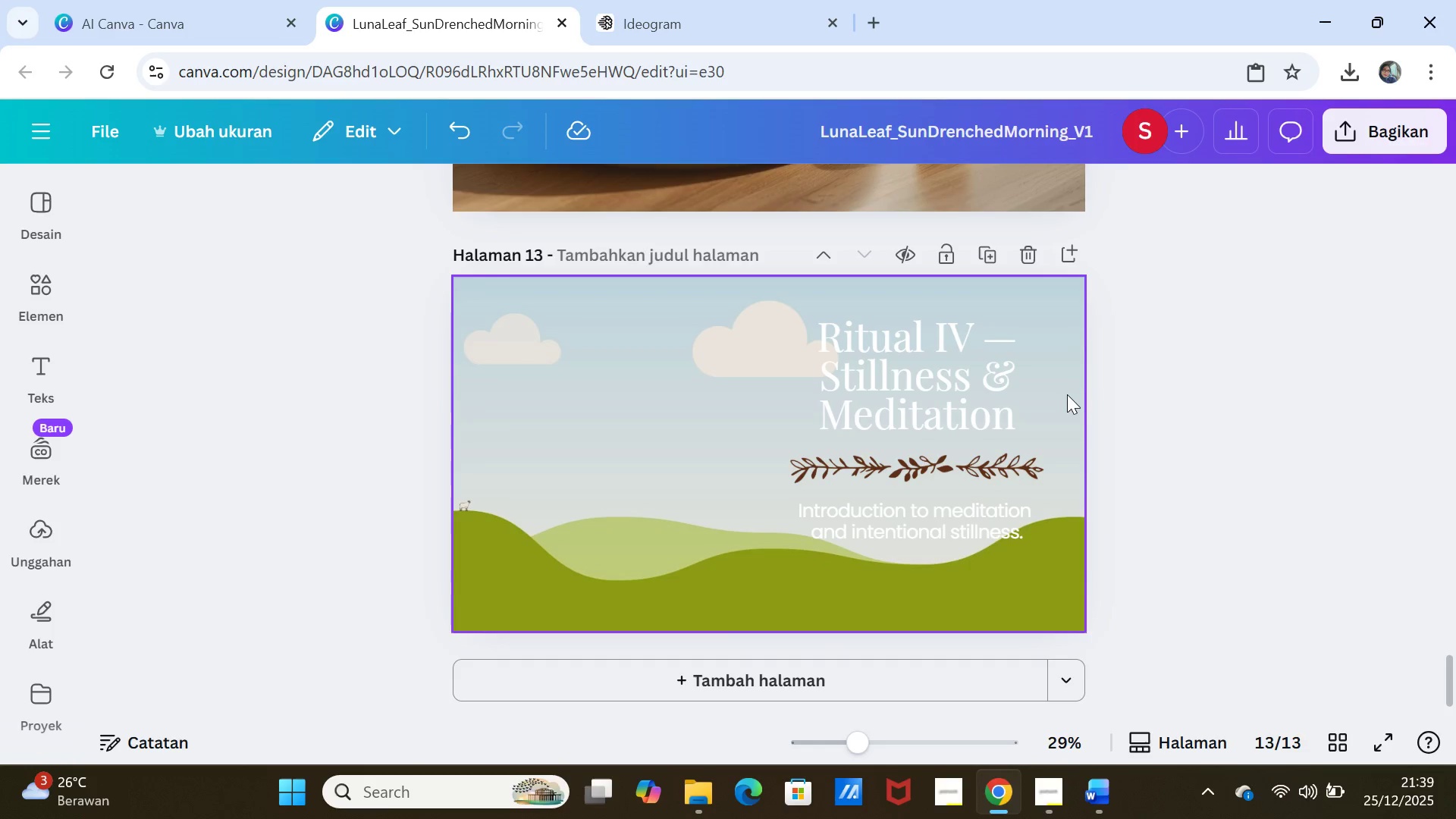 
left_click([1066, 394])
 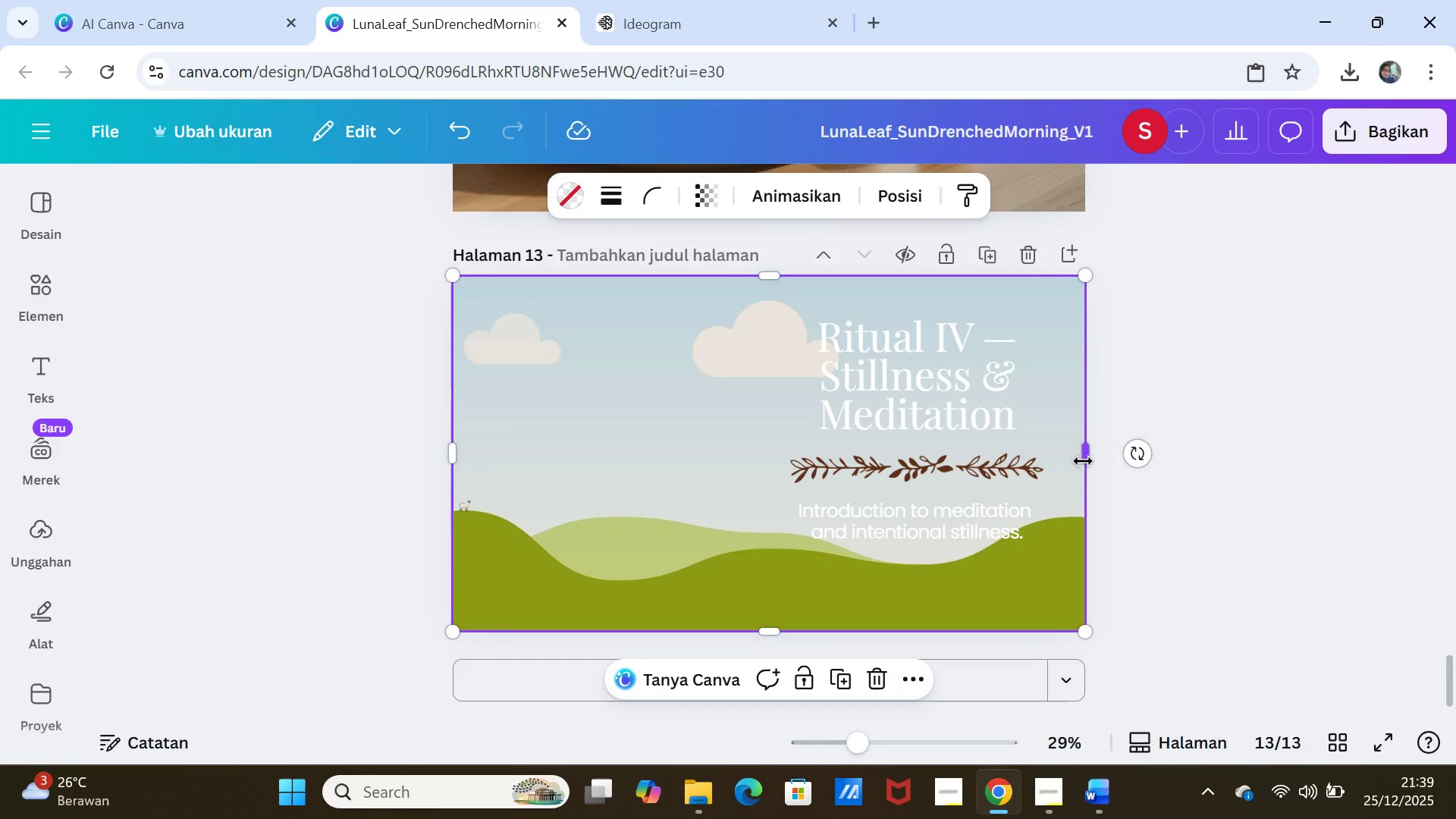 
left_click_drag(start_coordinate=[1083, 461], to_coordinate=[764, 431])
 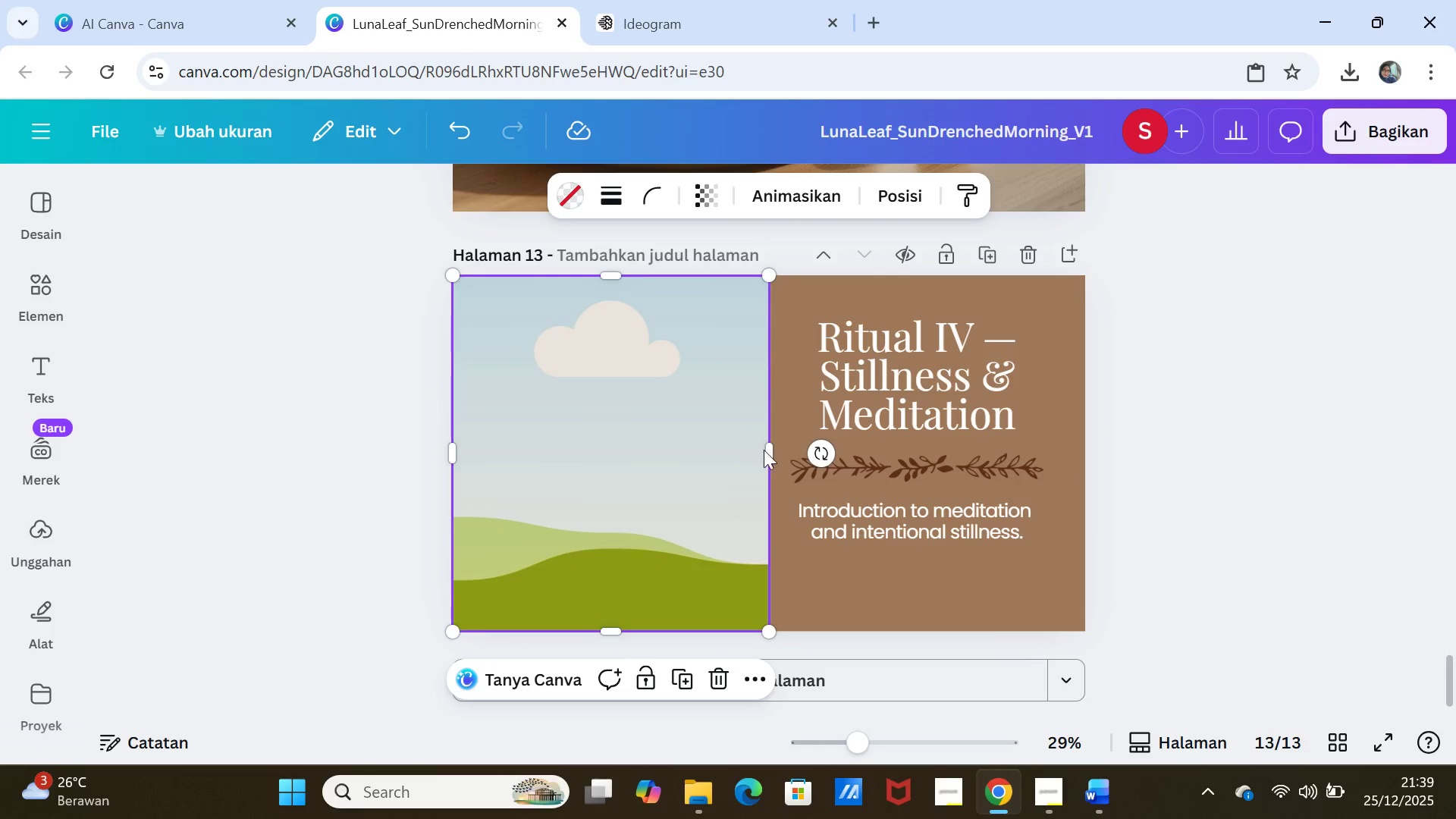 
left_click_drag(start_coordinate=[766, 450], to_coordinate=[764, 440])
 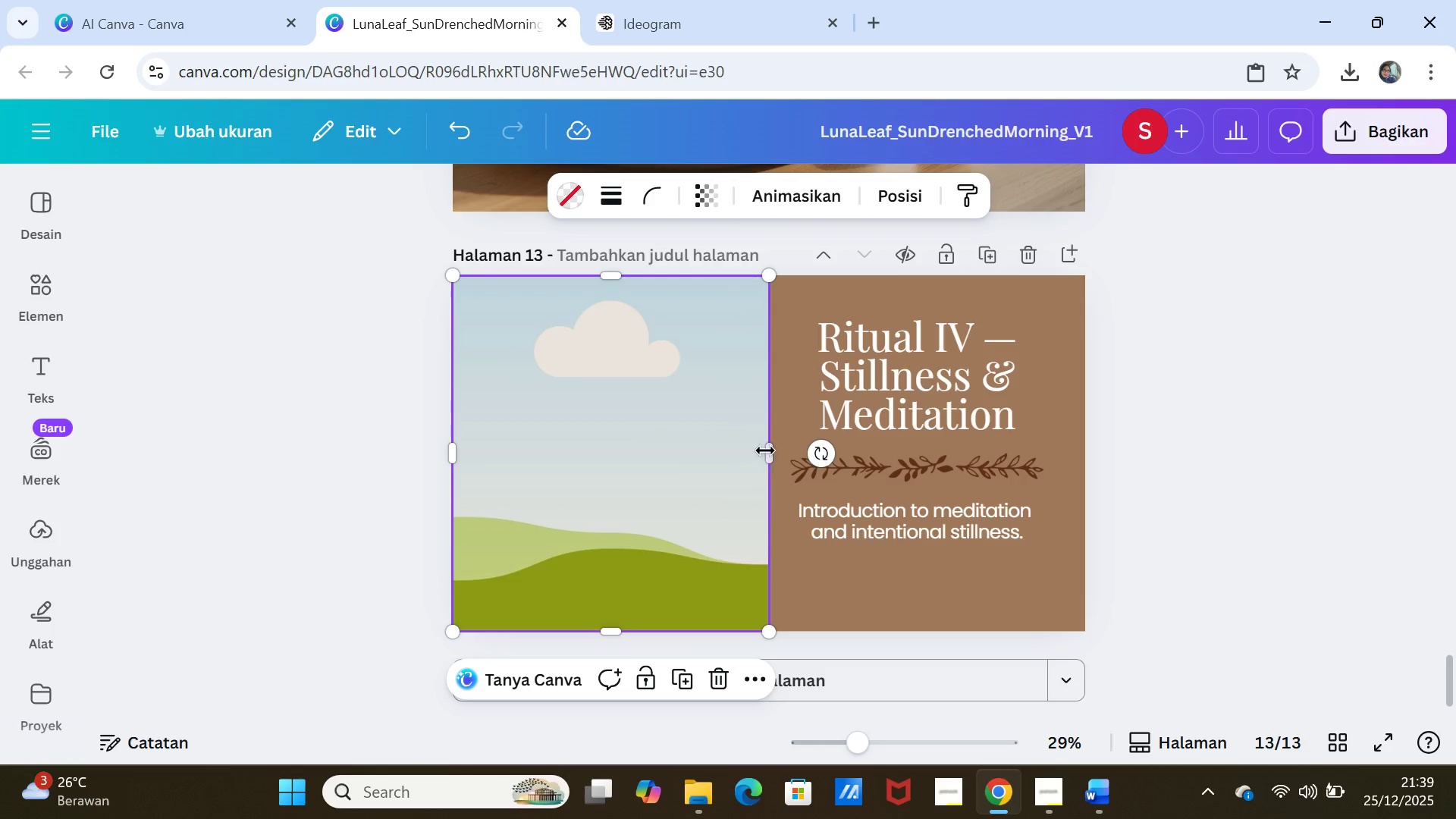 
left_click_drag(start_coordinate=[770, 451], to_coordinate=[783, 454])
 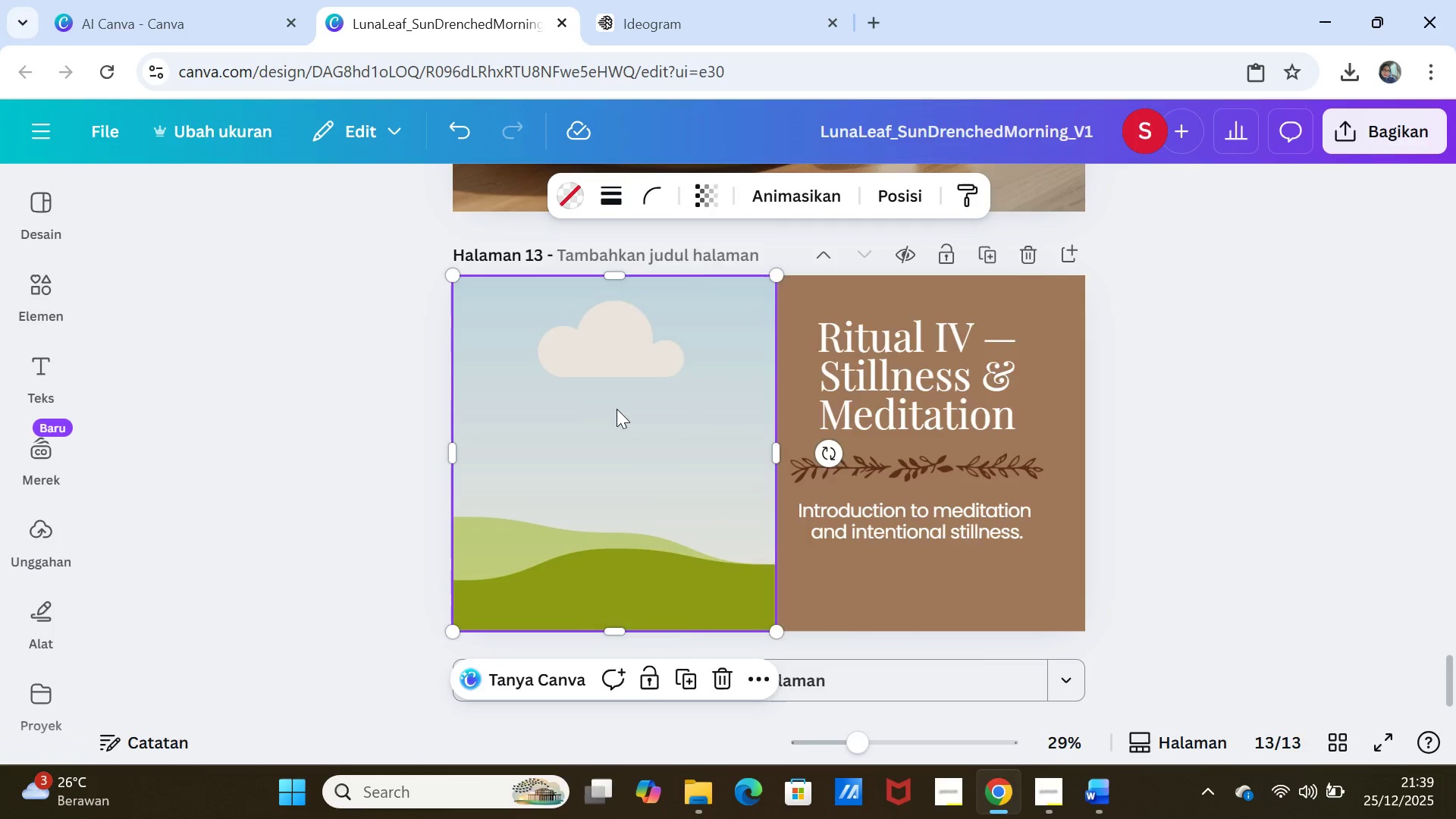 
right_click([617, 409])
 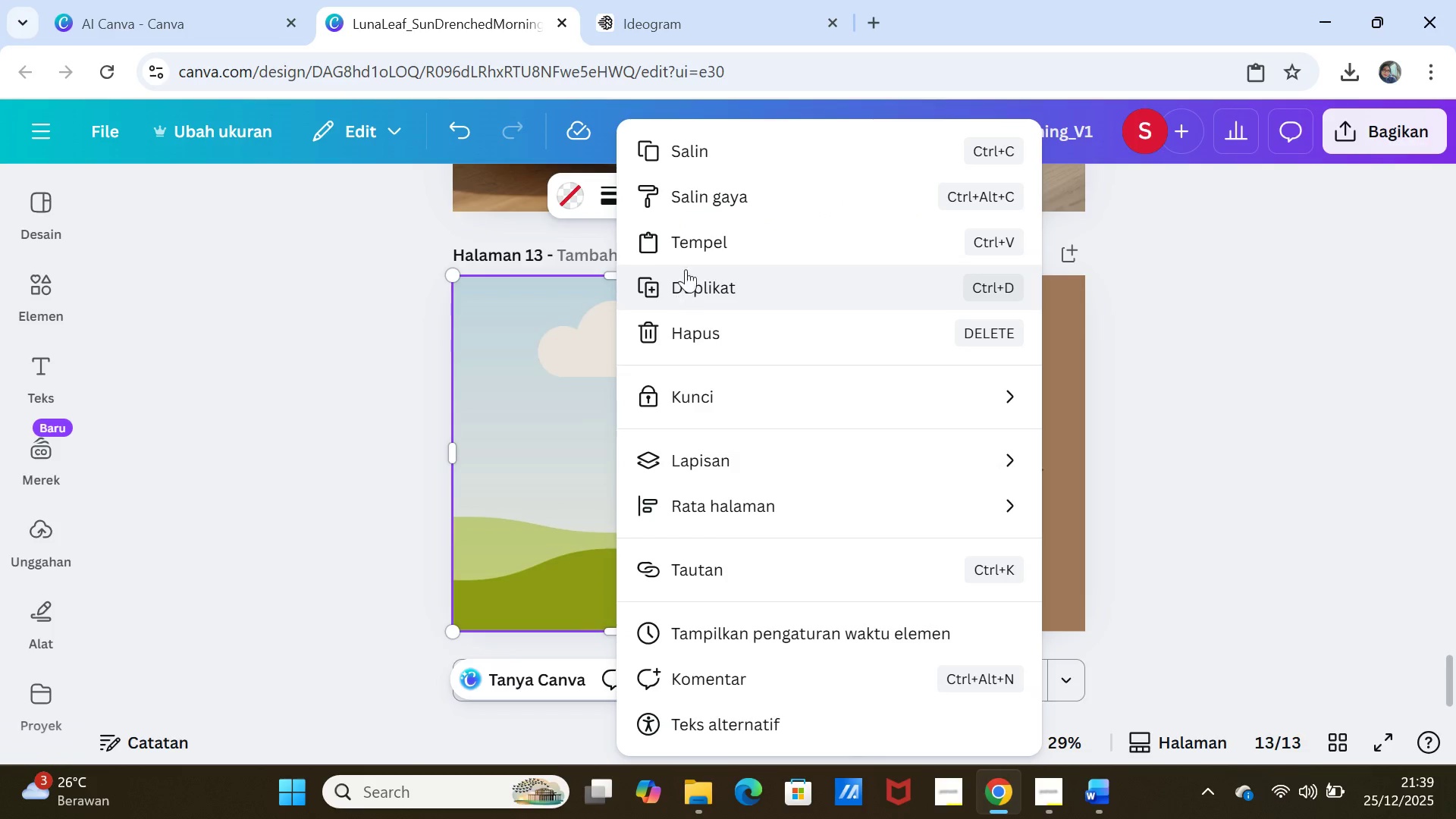 
left_click([687, 256])
 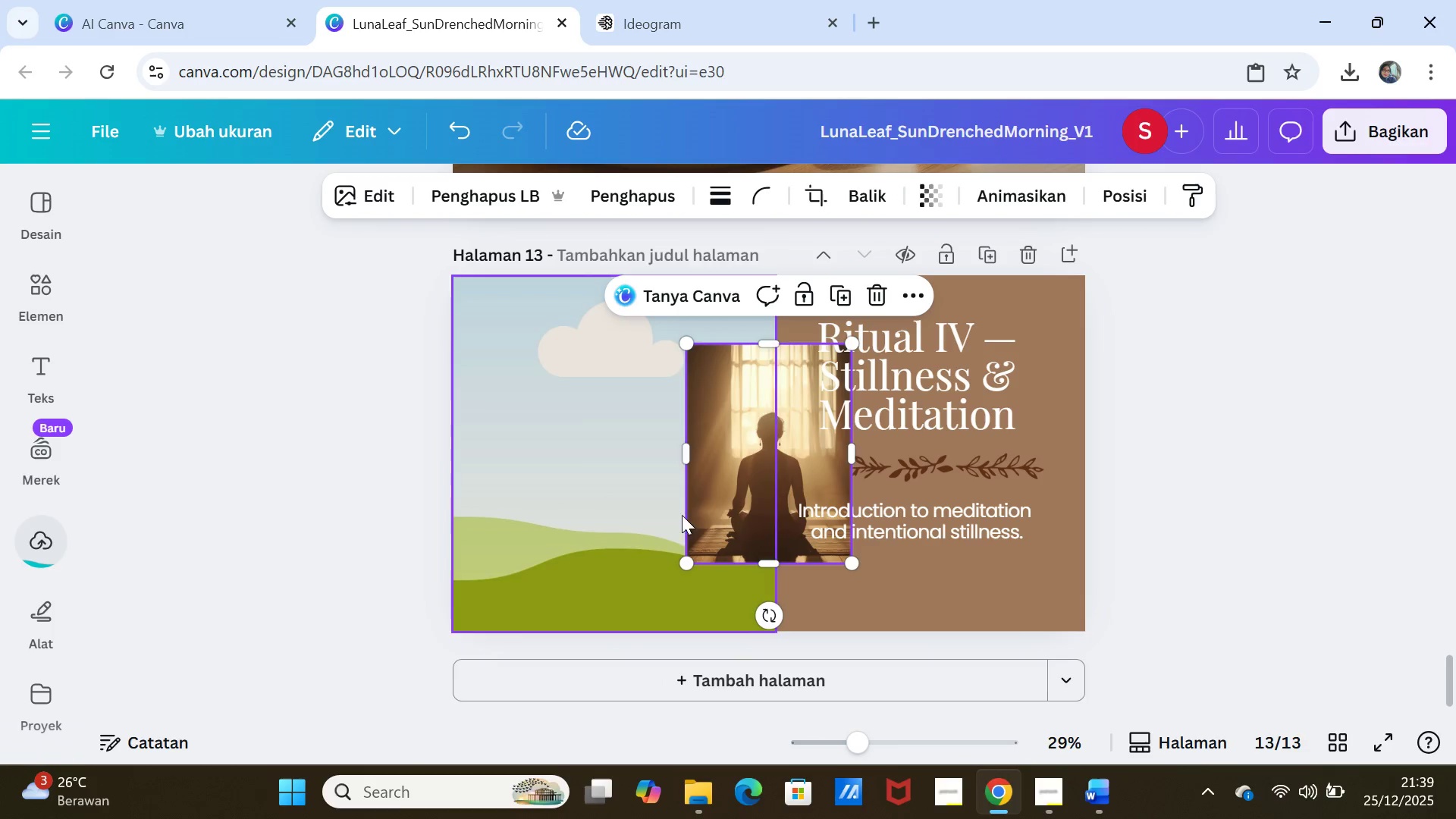 
left_click_drag(start_coordinate=[717, 477], to_coordinate=[710, 476])
 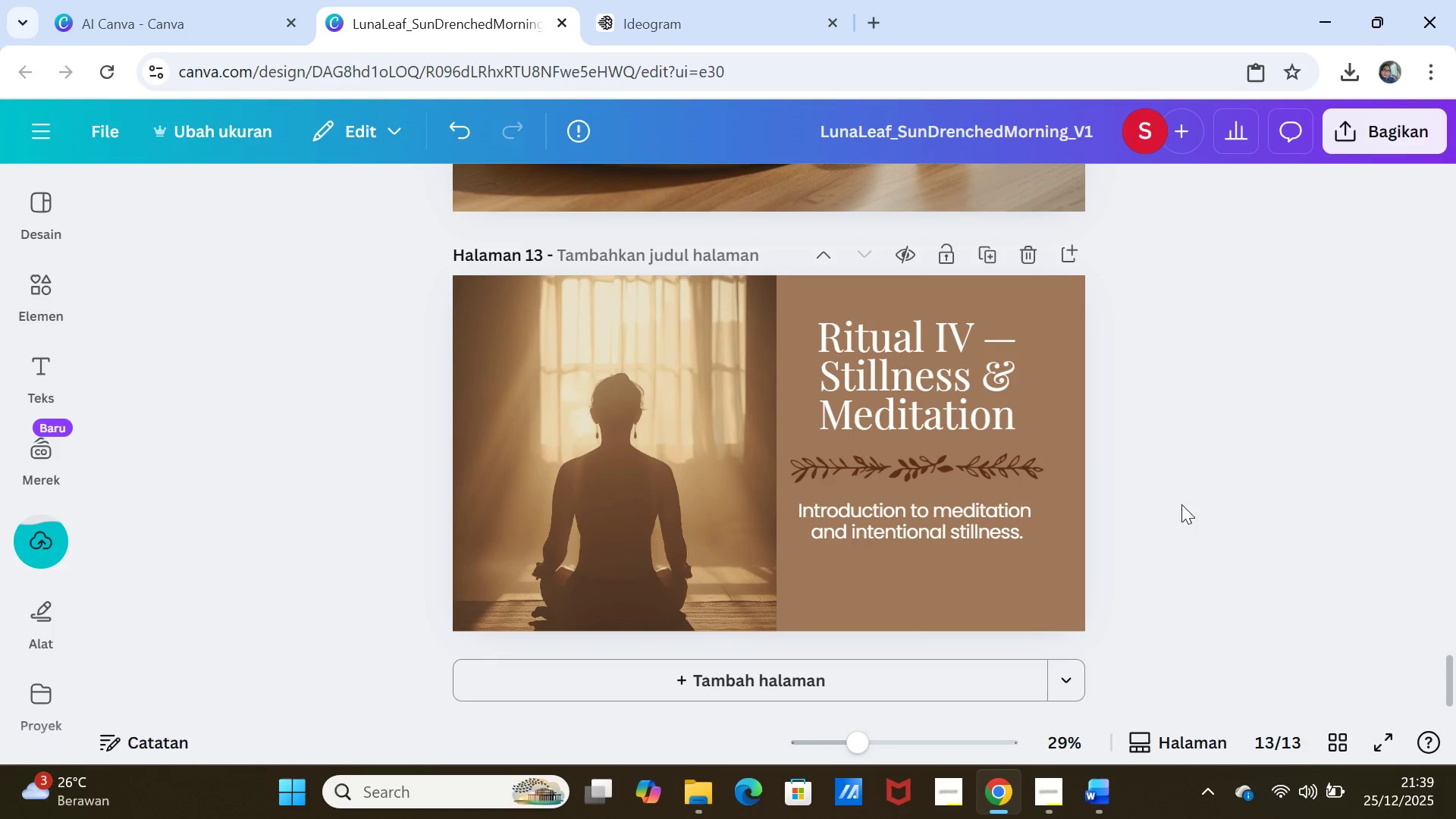 
left_click([1189, 507])
 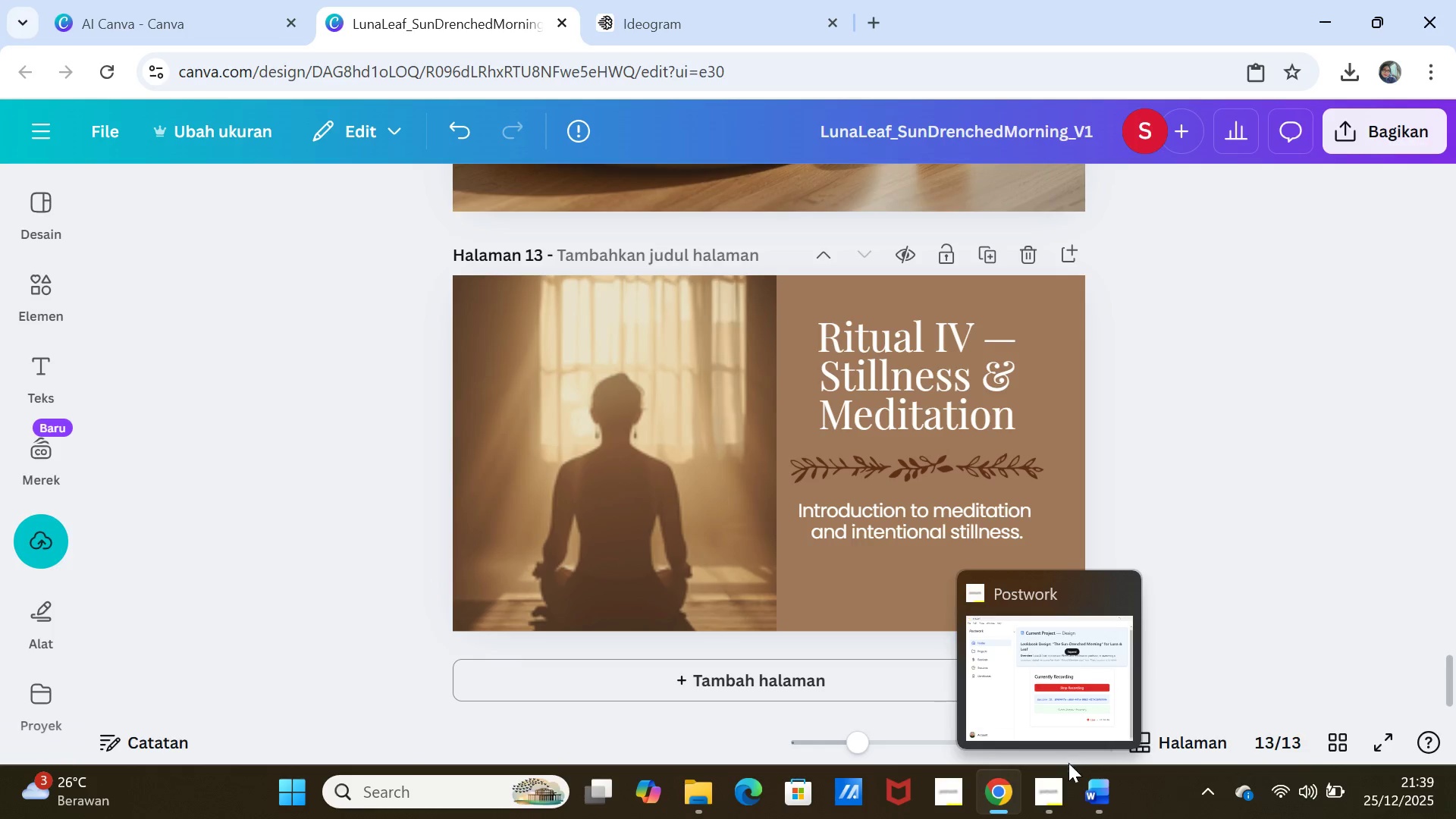 
left_click([1094, 791])
 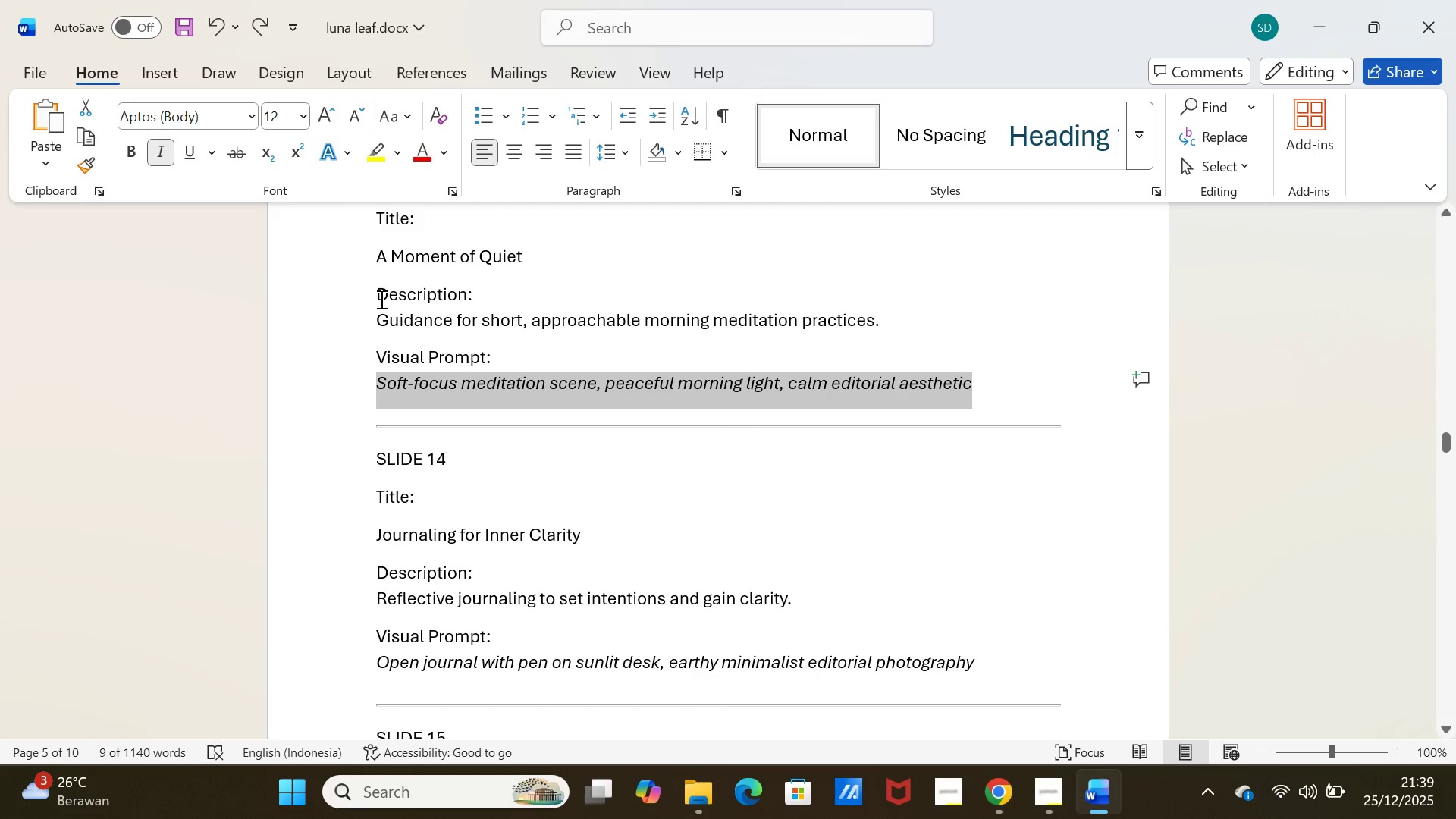 
left_click_drag(start_coordinate=[372, 254], to_coordinate=[509, 248])
 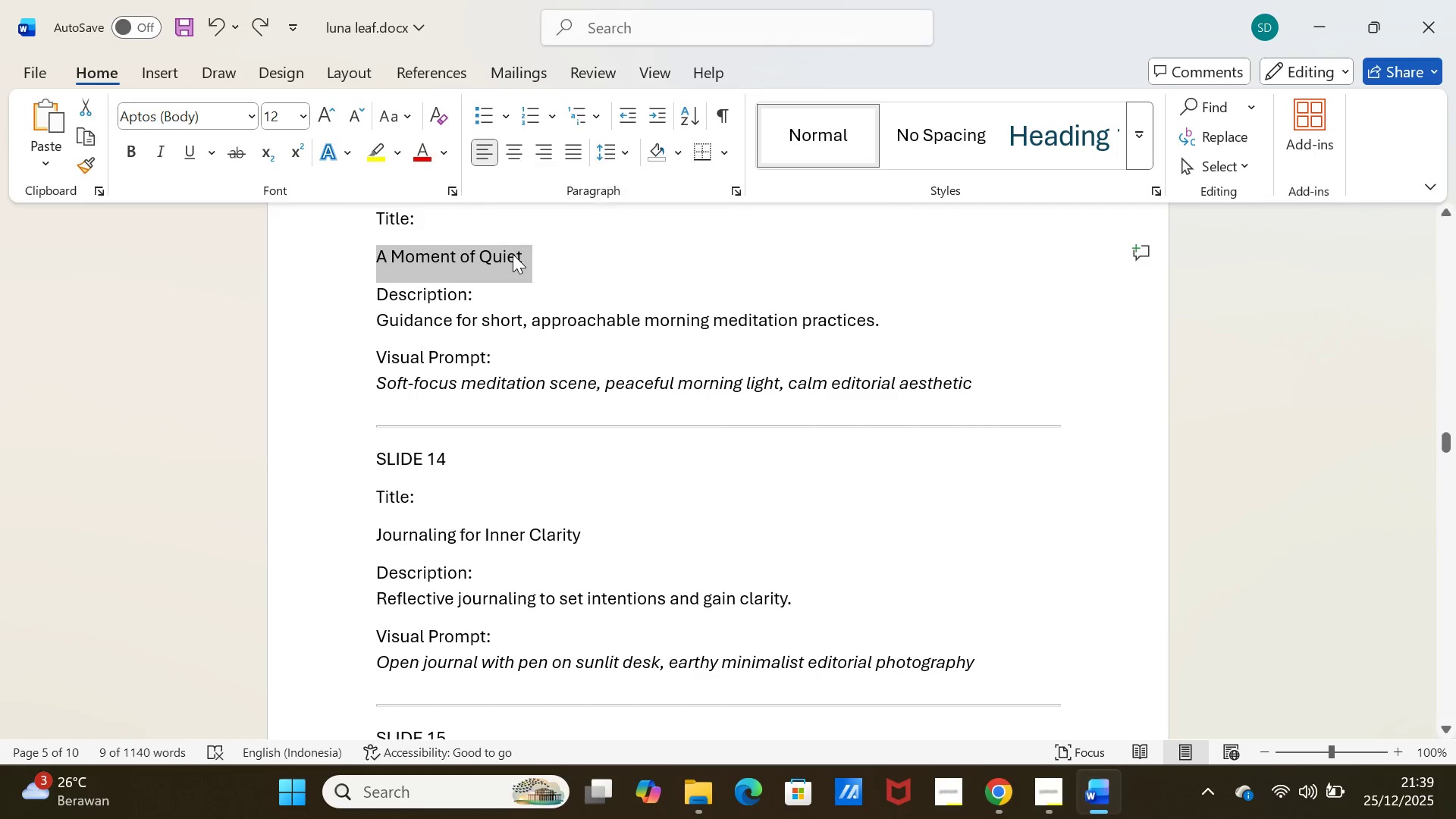 
key(Control+C)
 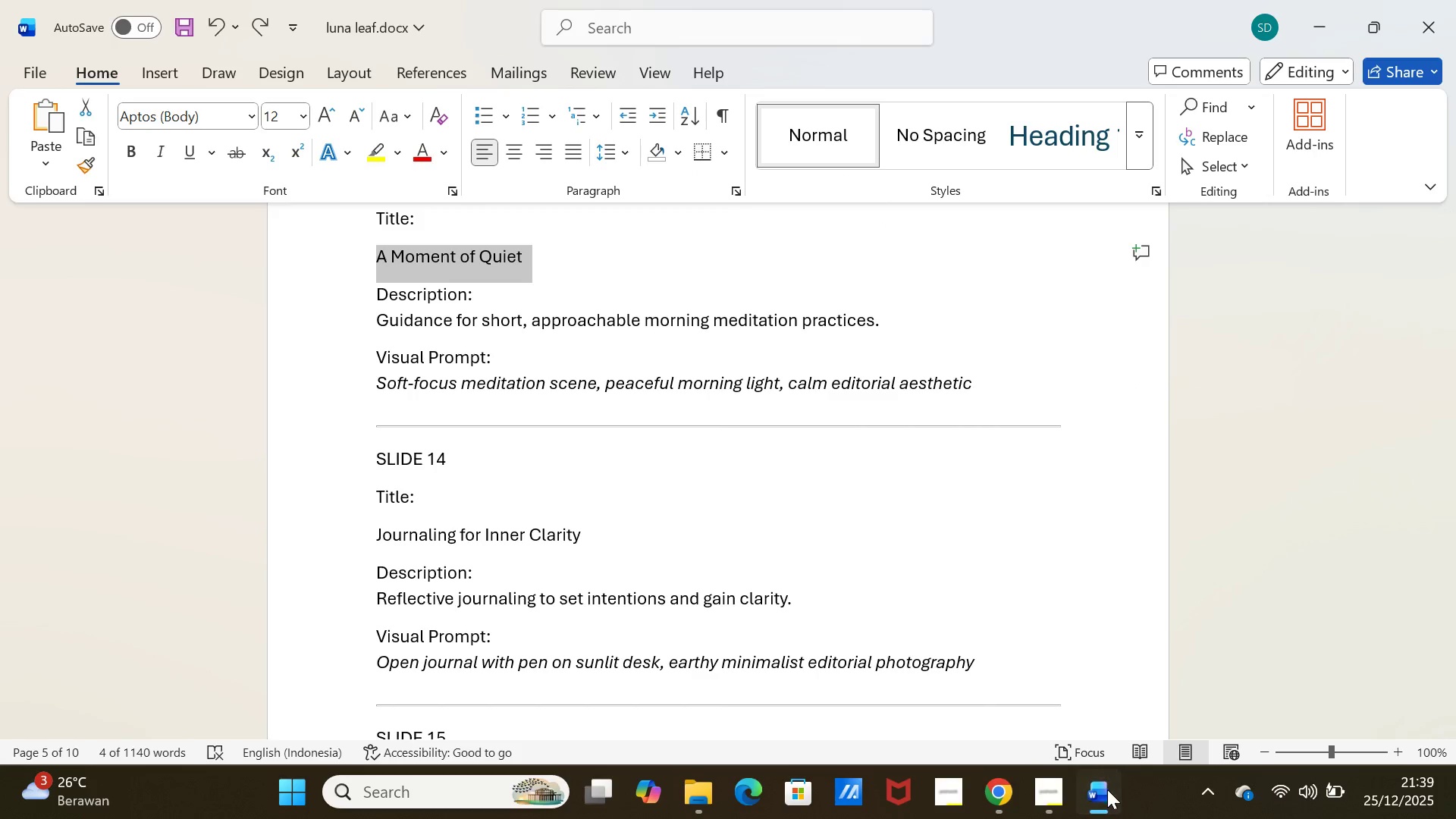 
left_click([1107, 789])
 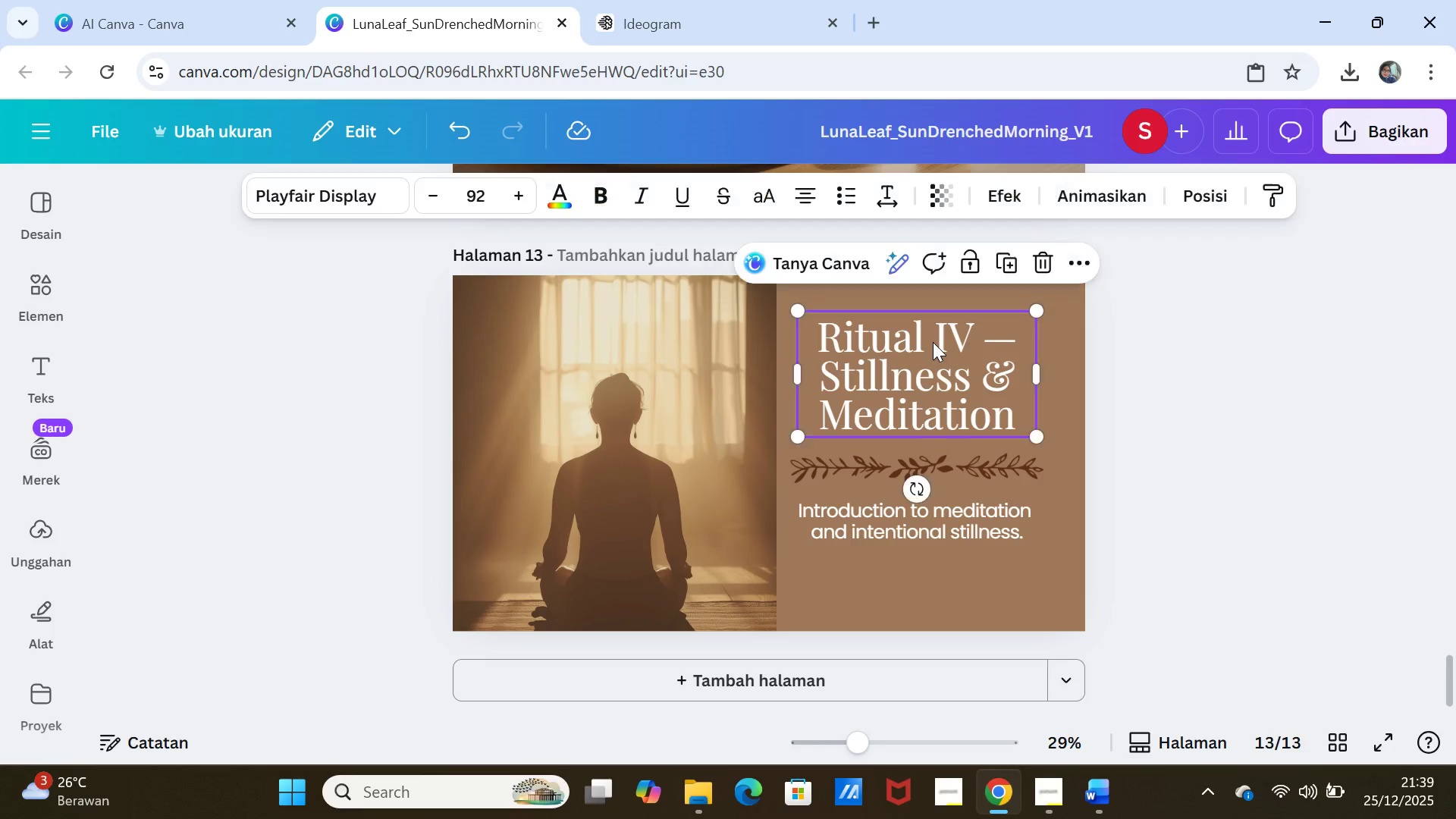 
double_click([933, 342])
 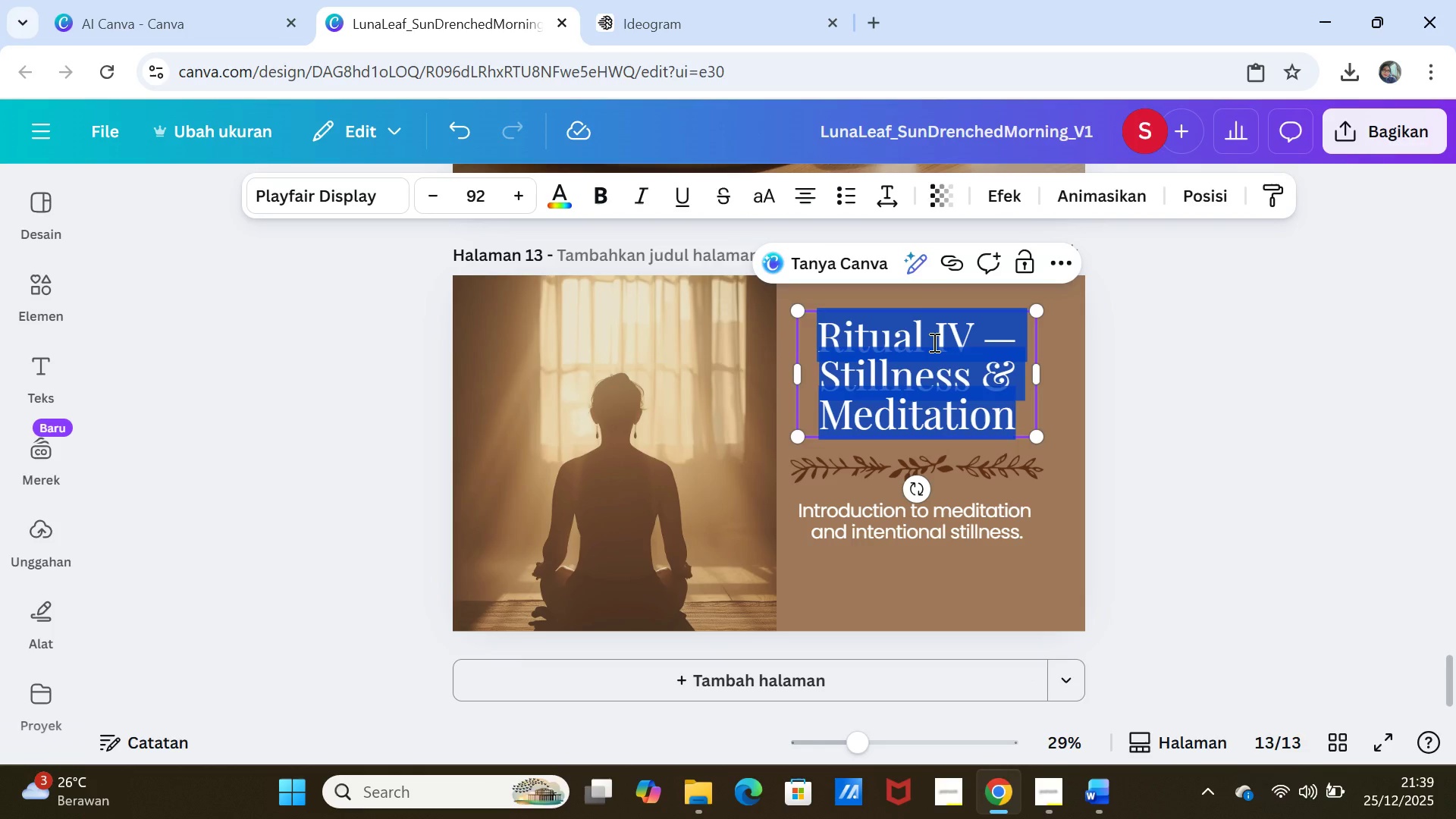 
key(Control+V)
 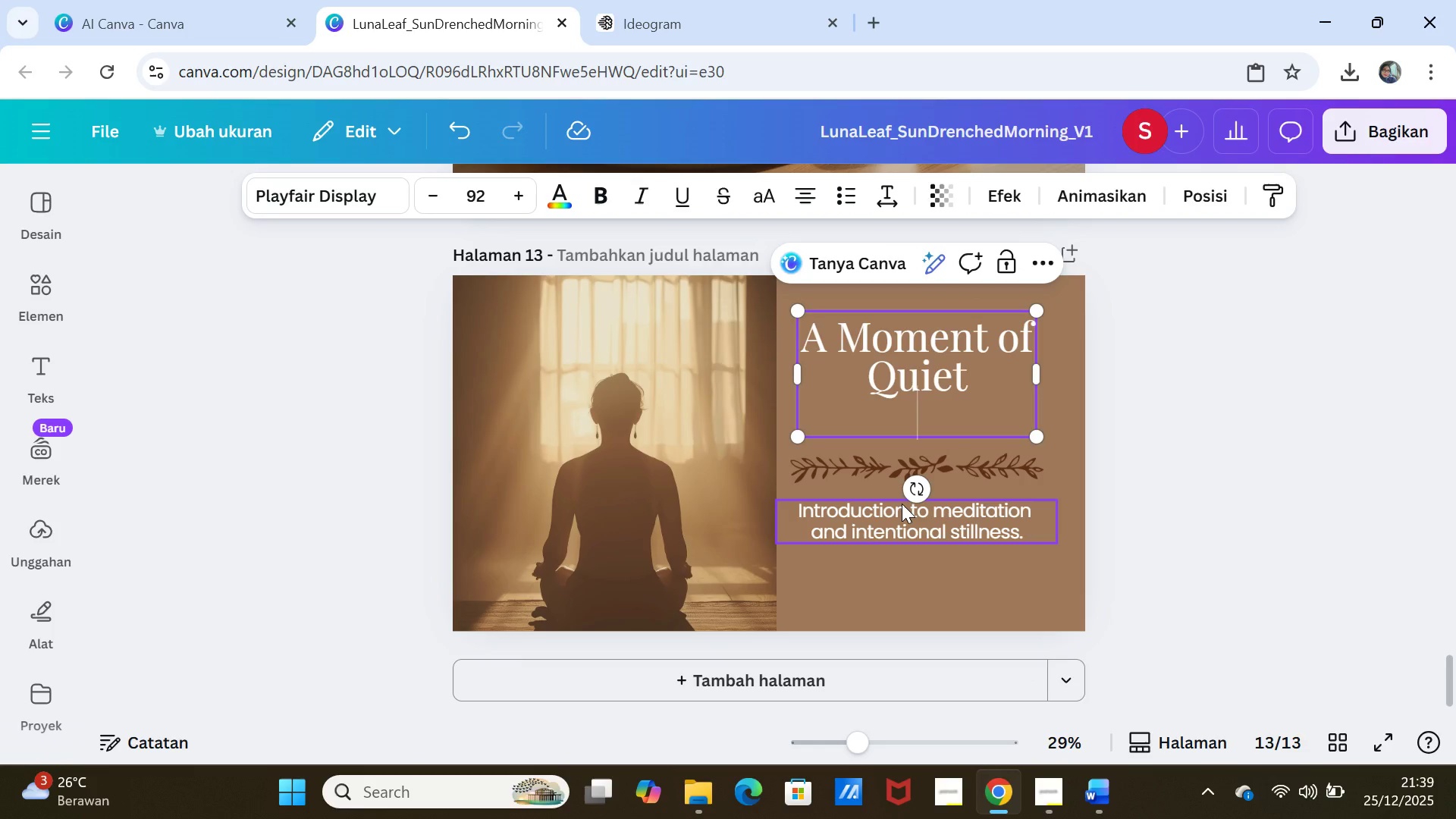 
key(Backspace)
 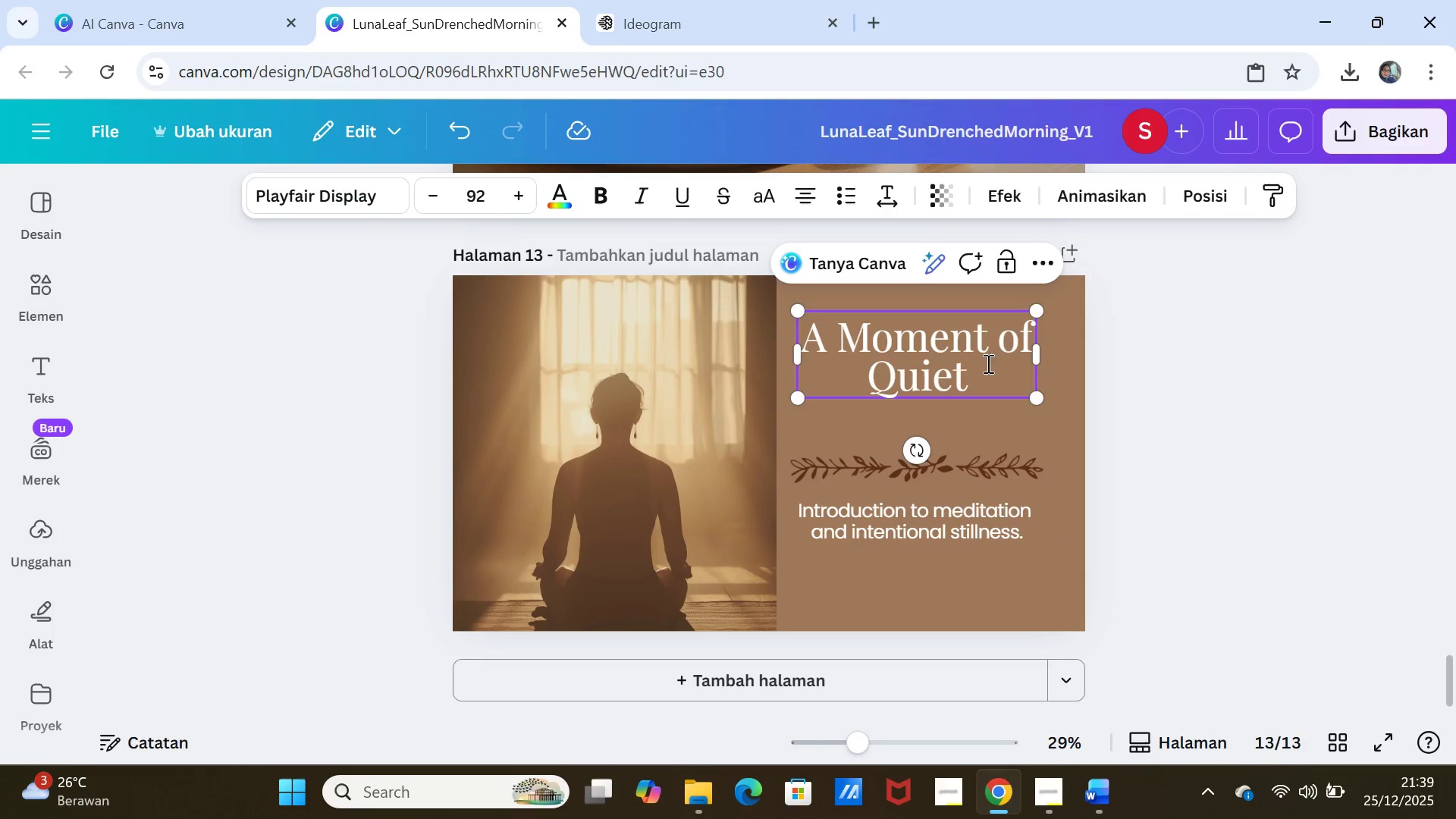 
left_click([1002, 336])
 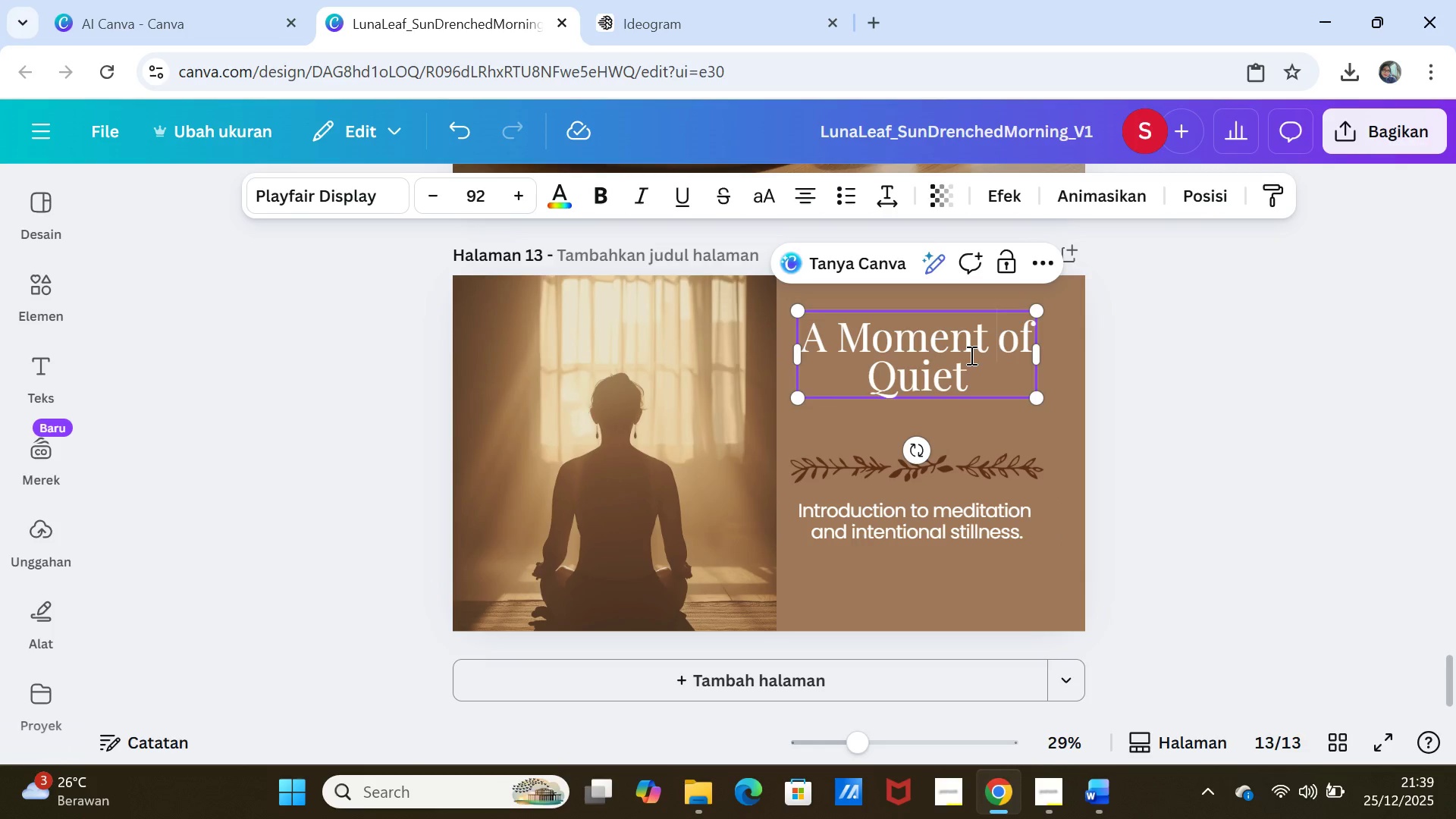 
key(Enter)
 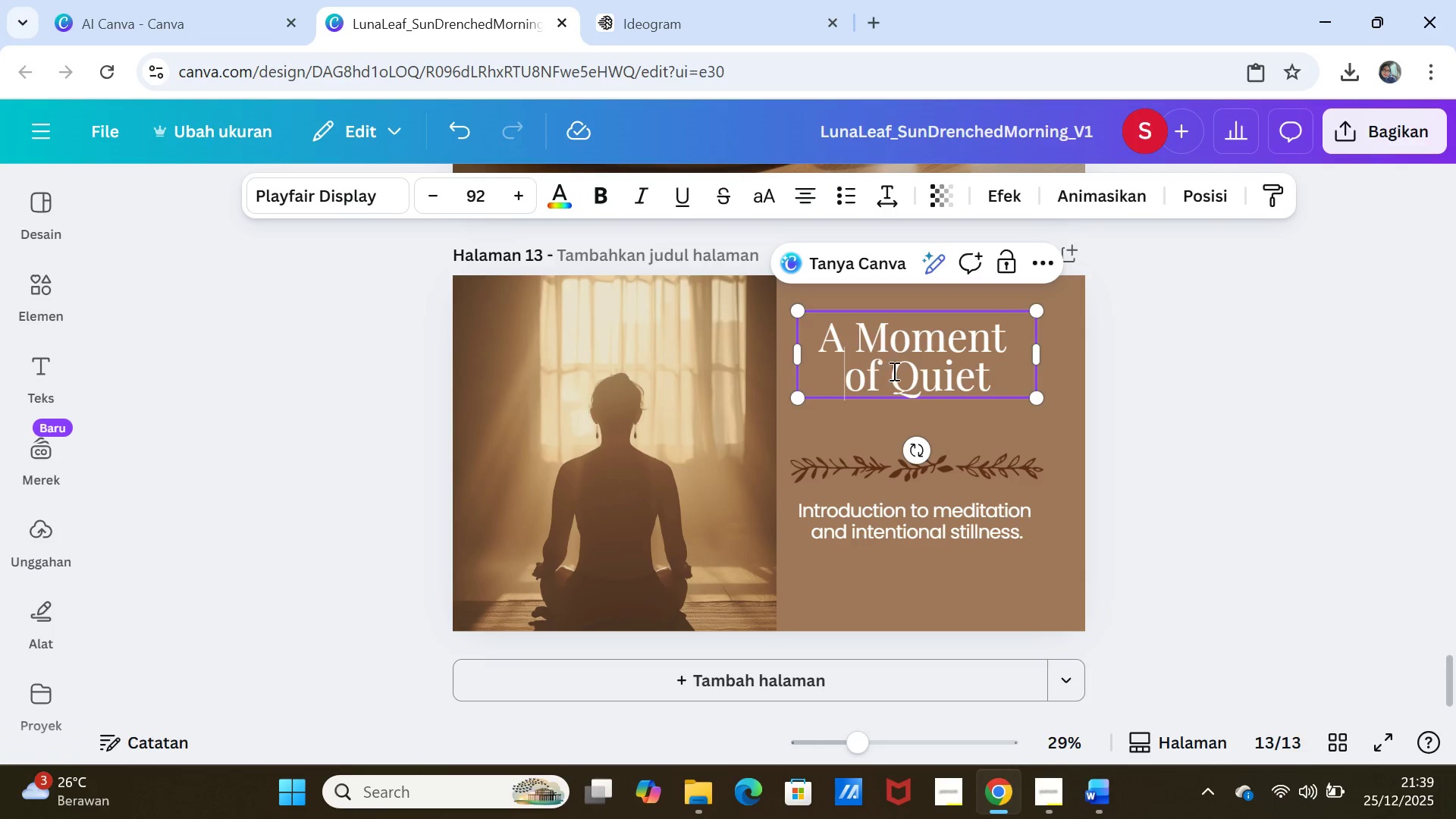 
left_click([896, 372])
 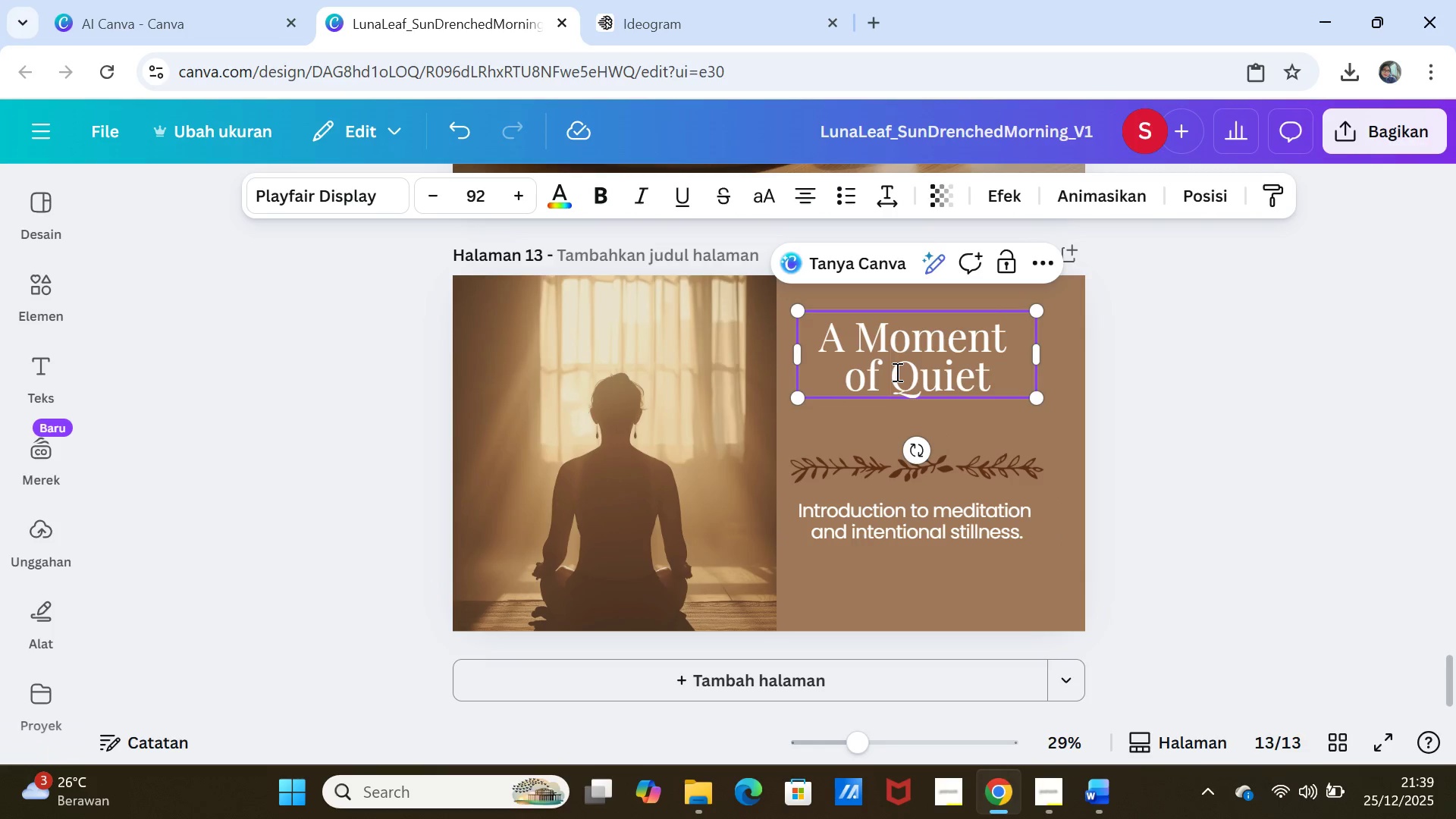 
key(Enter)
 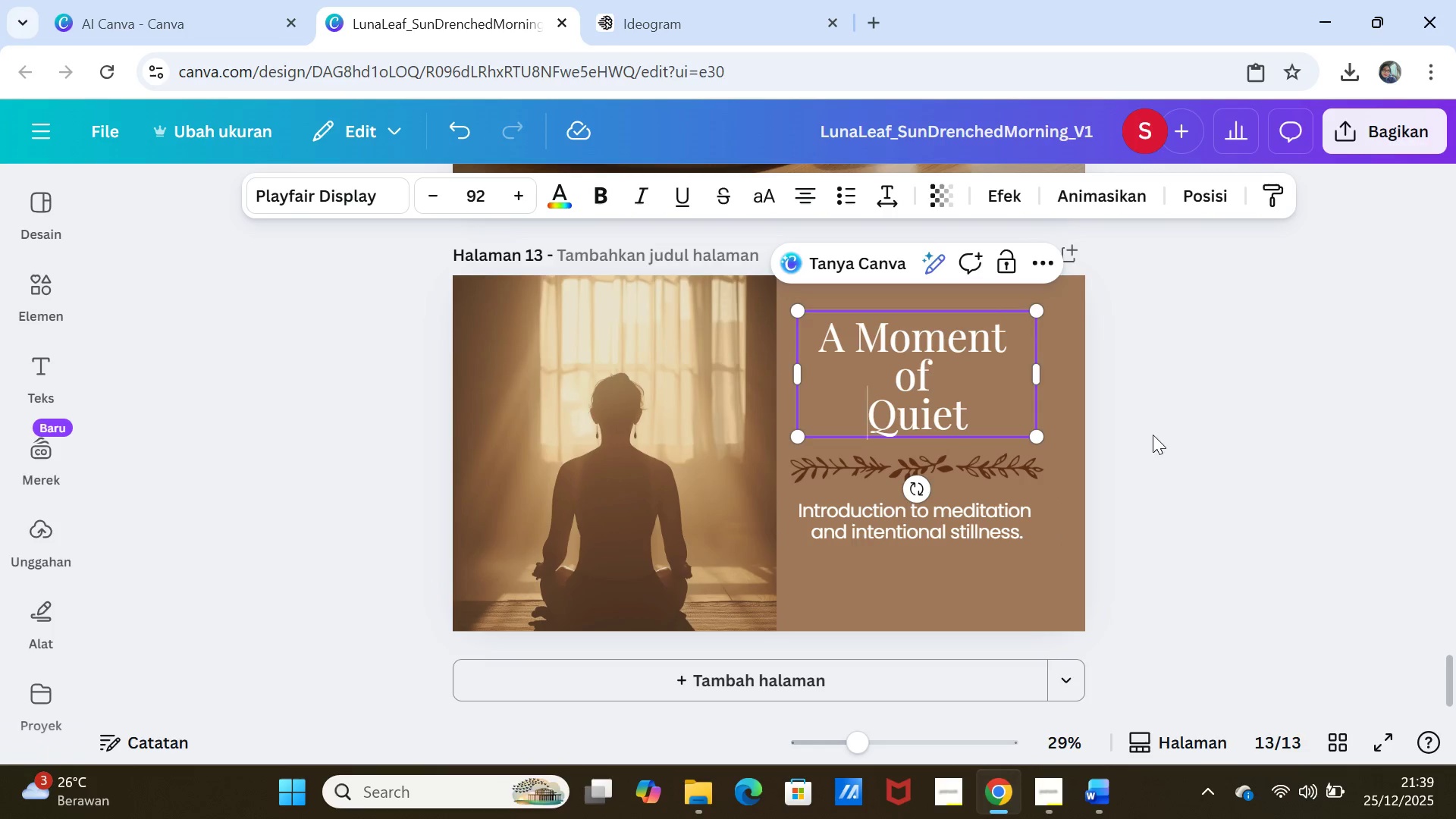 
left_click([1173, 440])
 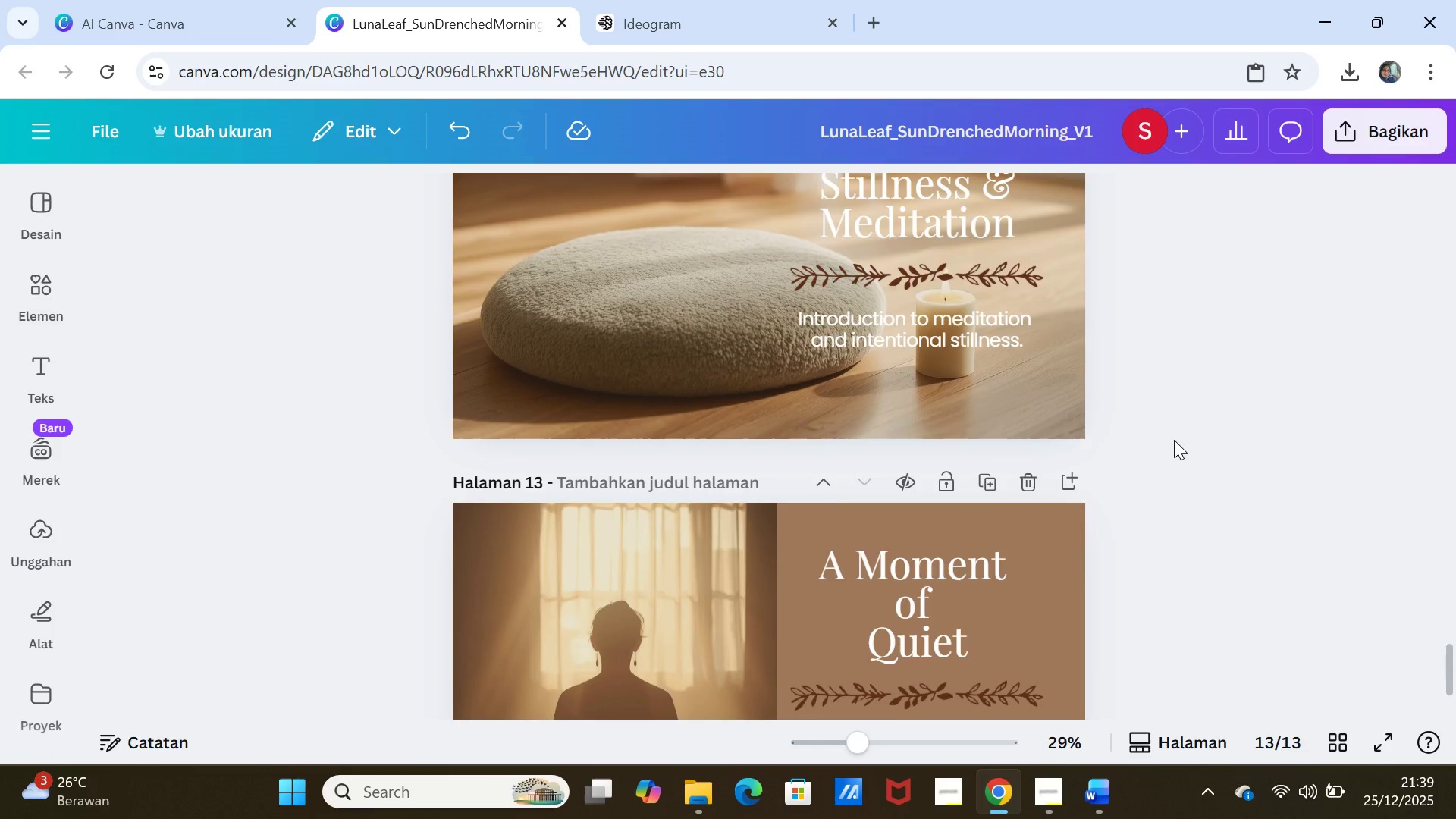 
scroll: coordinate [1174, 440], scroll_direction: up, amount: 5.0